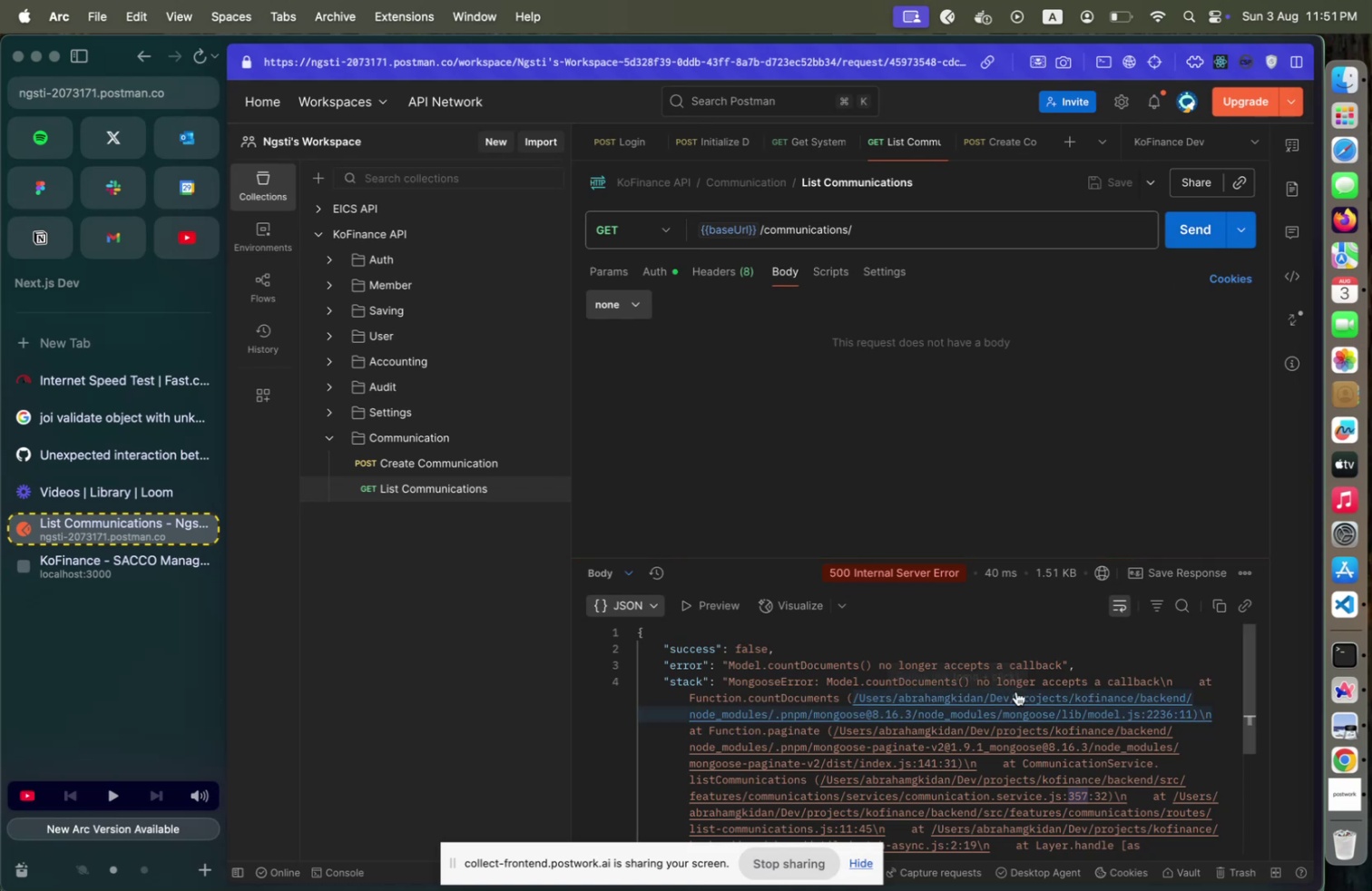 
key(Meta+Tab)
 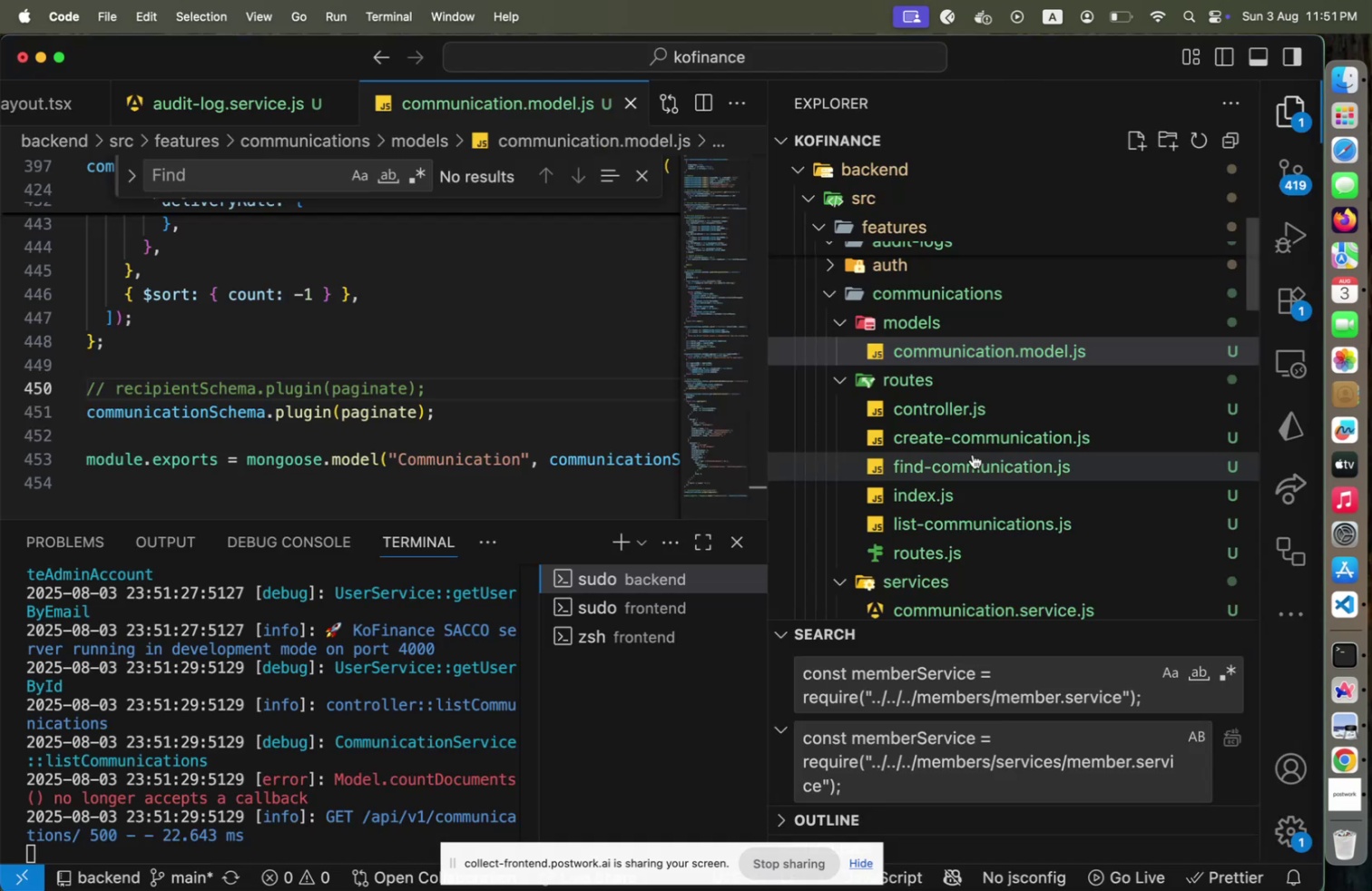 
left_click([961, 529])
 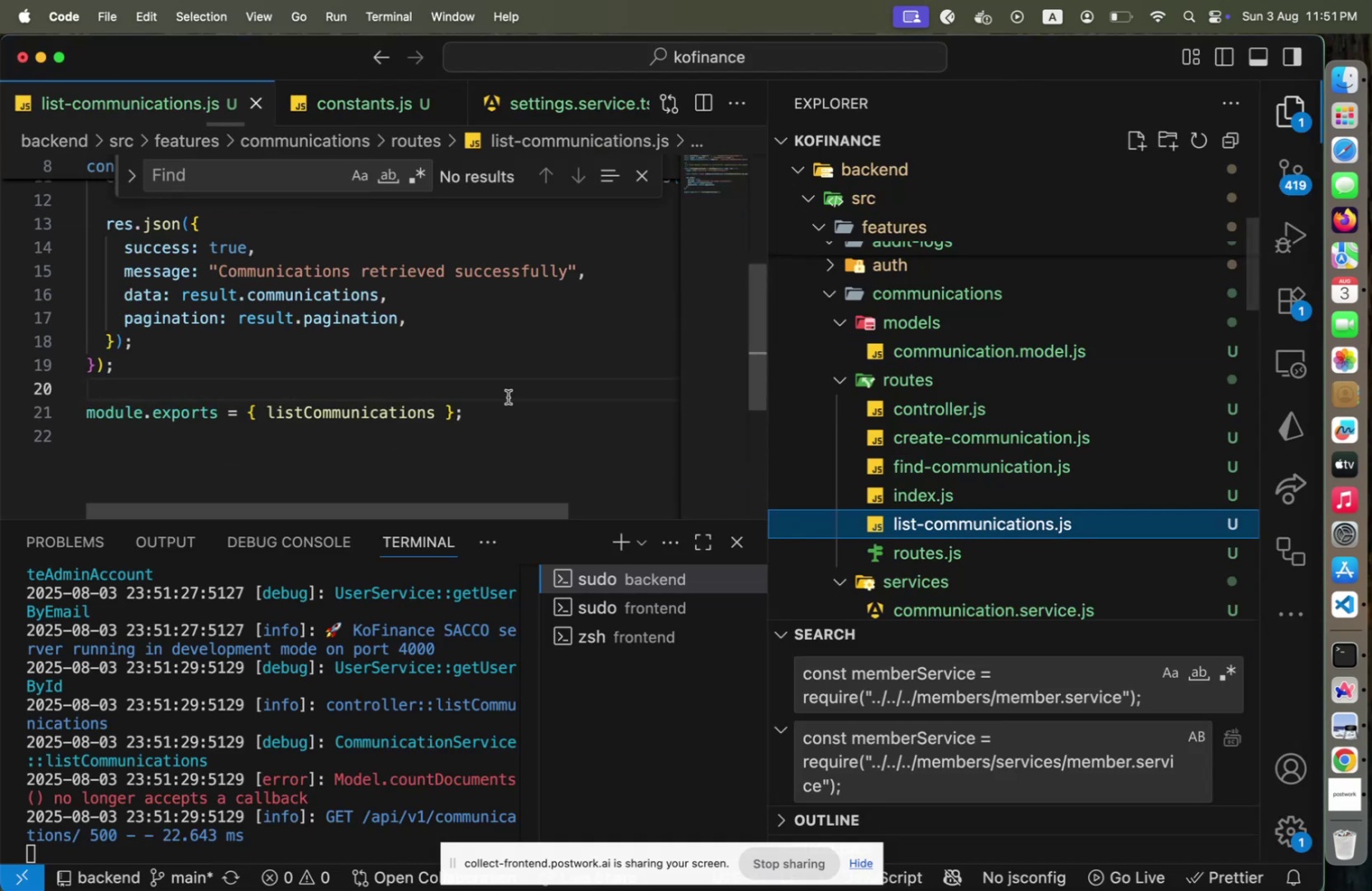 
left_click([498, 387])
 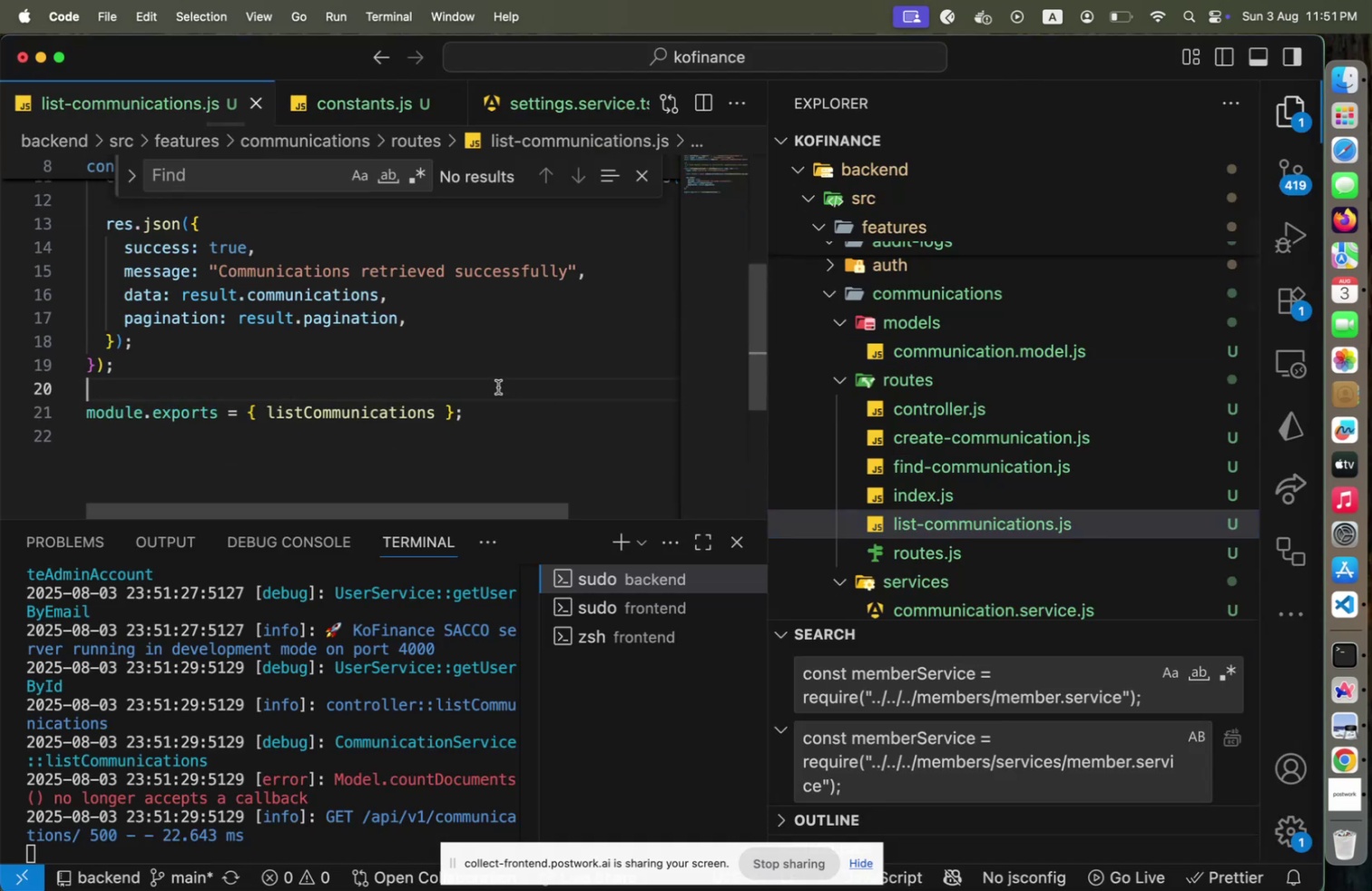 
scroll: coordinate [497, 387], scroll_direction: up, amount: 3.0
 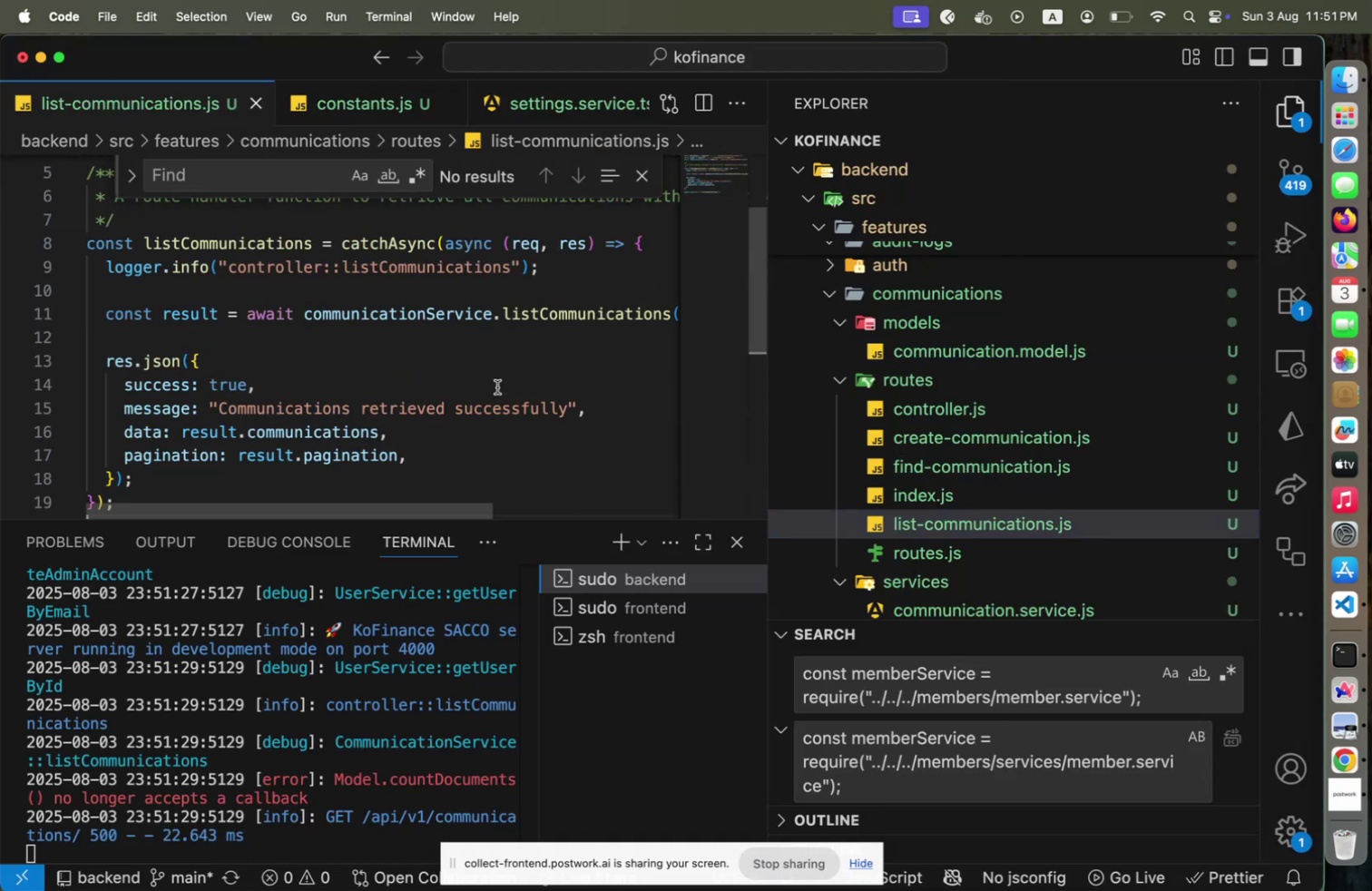 
hold_key(key=CommandLeft, duration=1.3)
left_click([578, 314])
 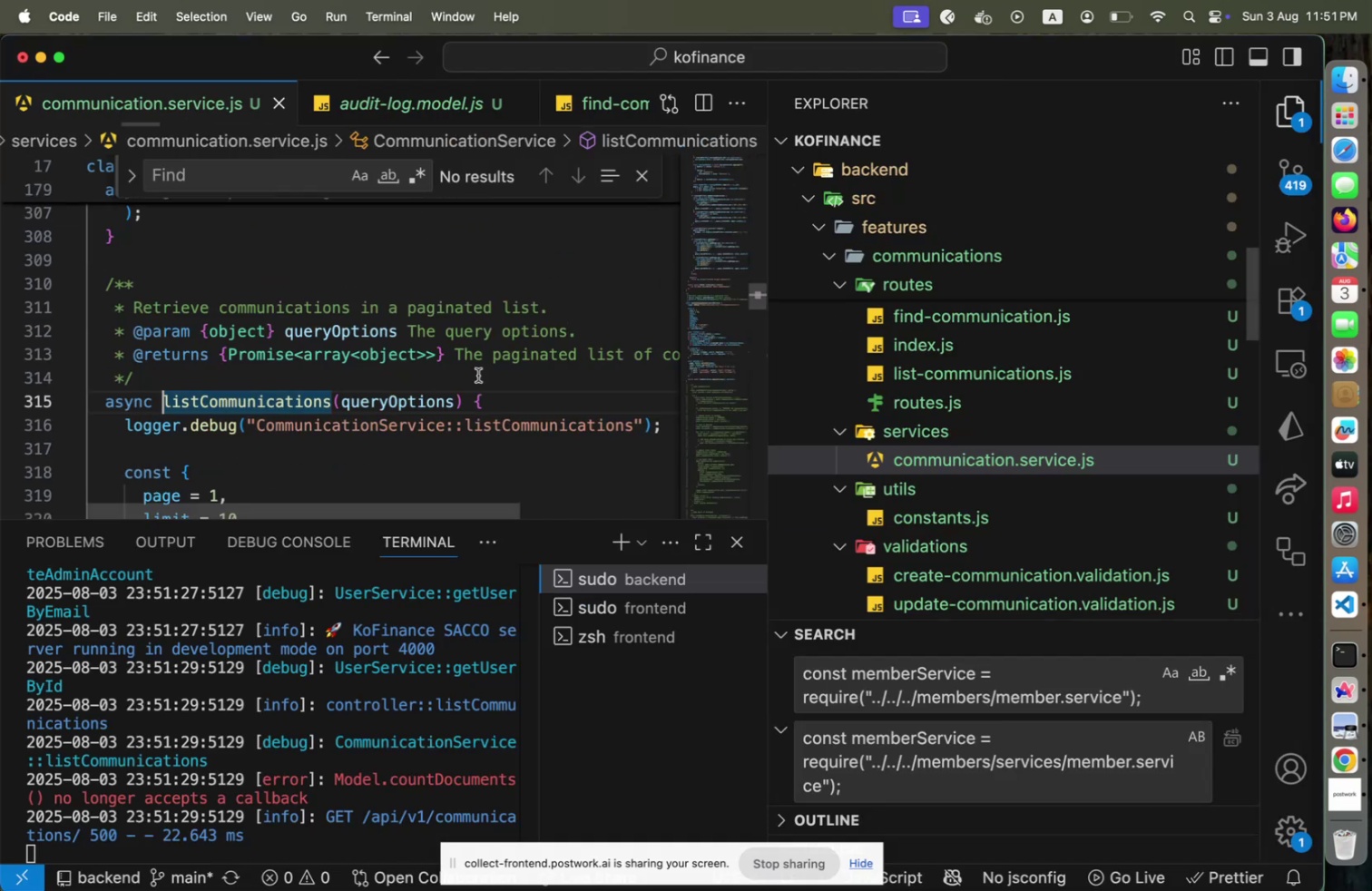 
scroll: coordinate [445, 428], scroll_direction: down, amount: 13.0
 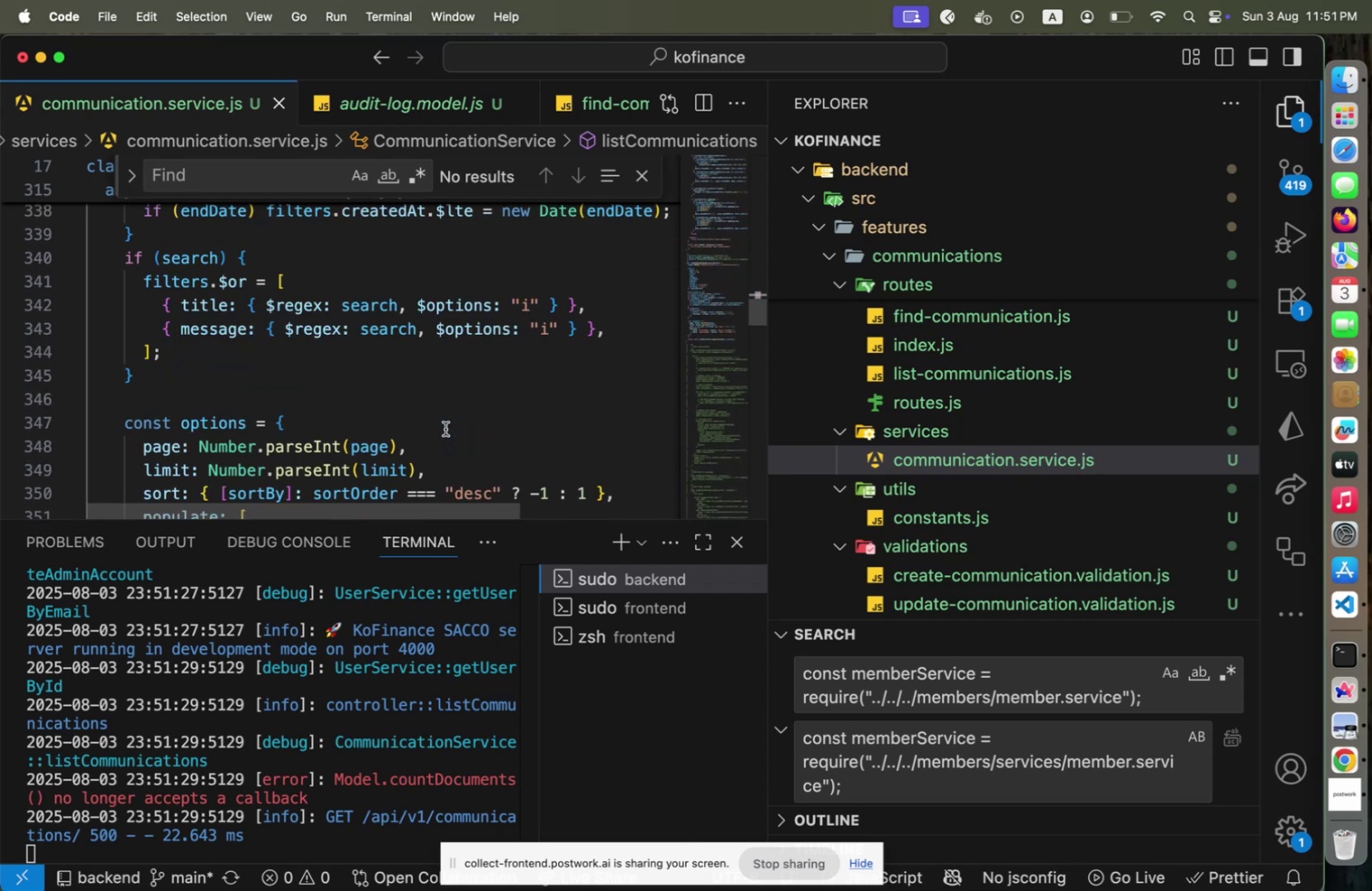 
scroll: coordinate [445, 428], scroll_direction: up, amount: 1.0
 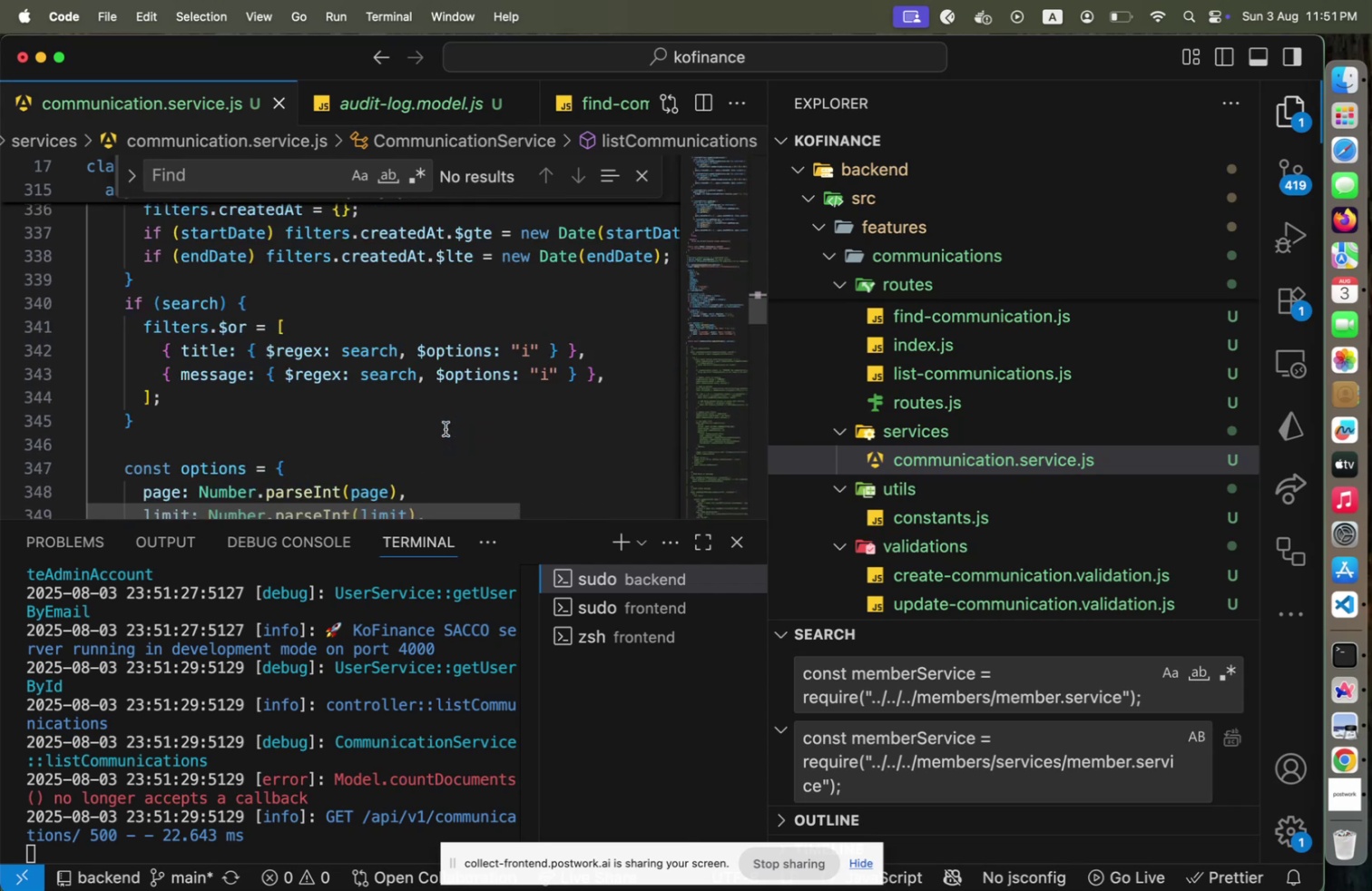 
scroll: coordinate [445, 428], scroll_direction: down, amount: 1.0
 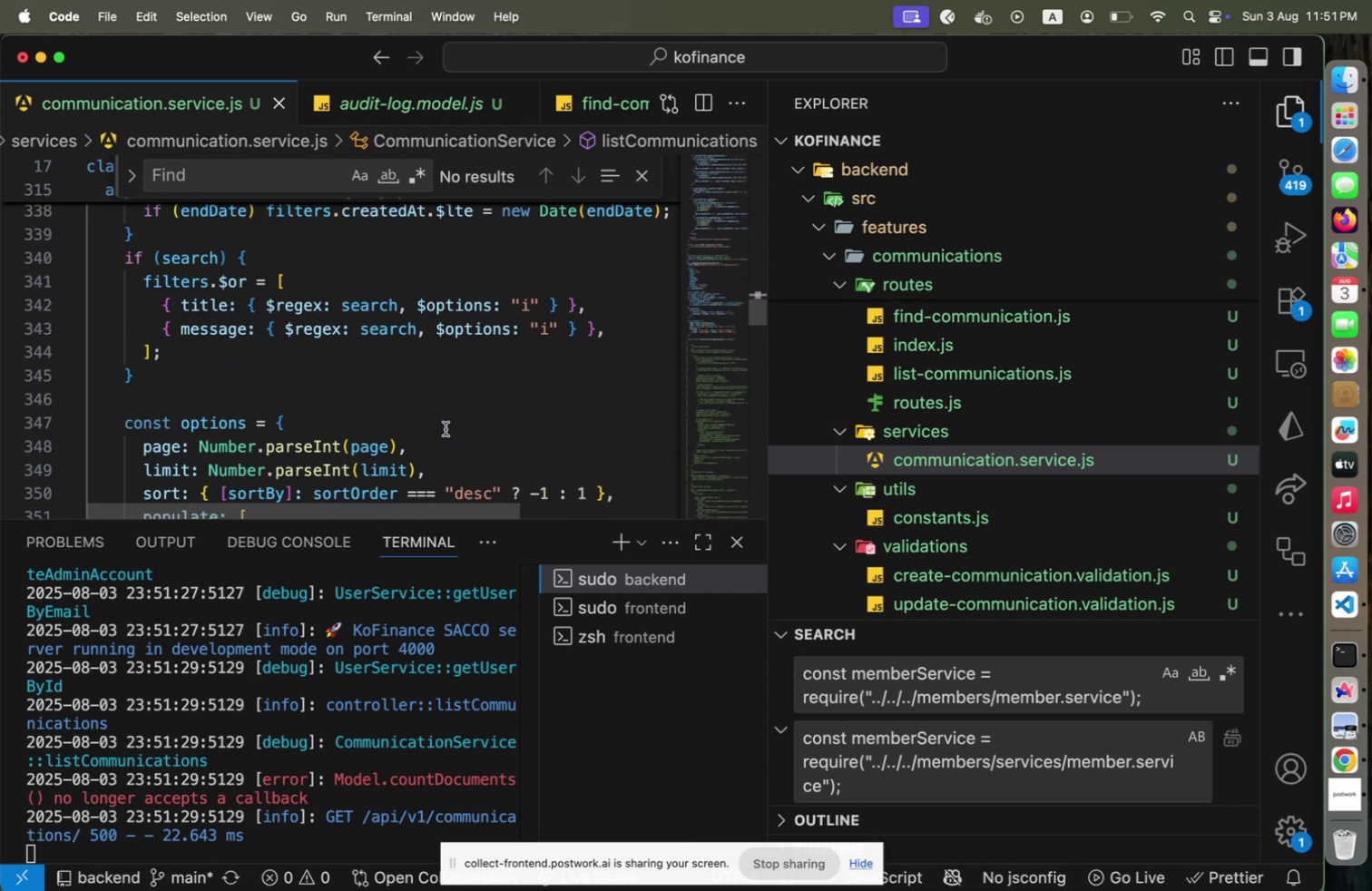 
scroll: coordinate [445, 428], scroll_direction: up, amount: 2.0
 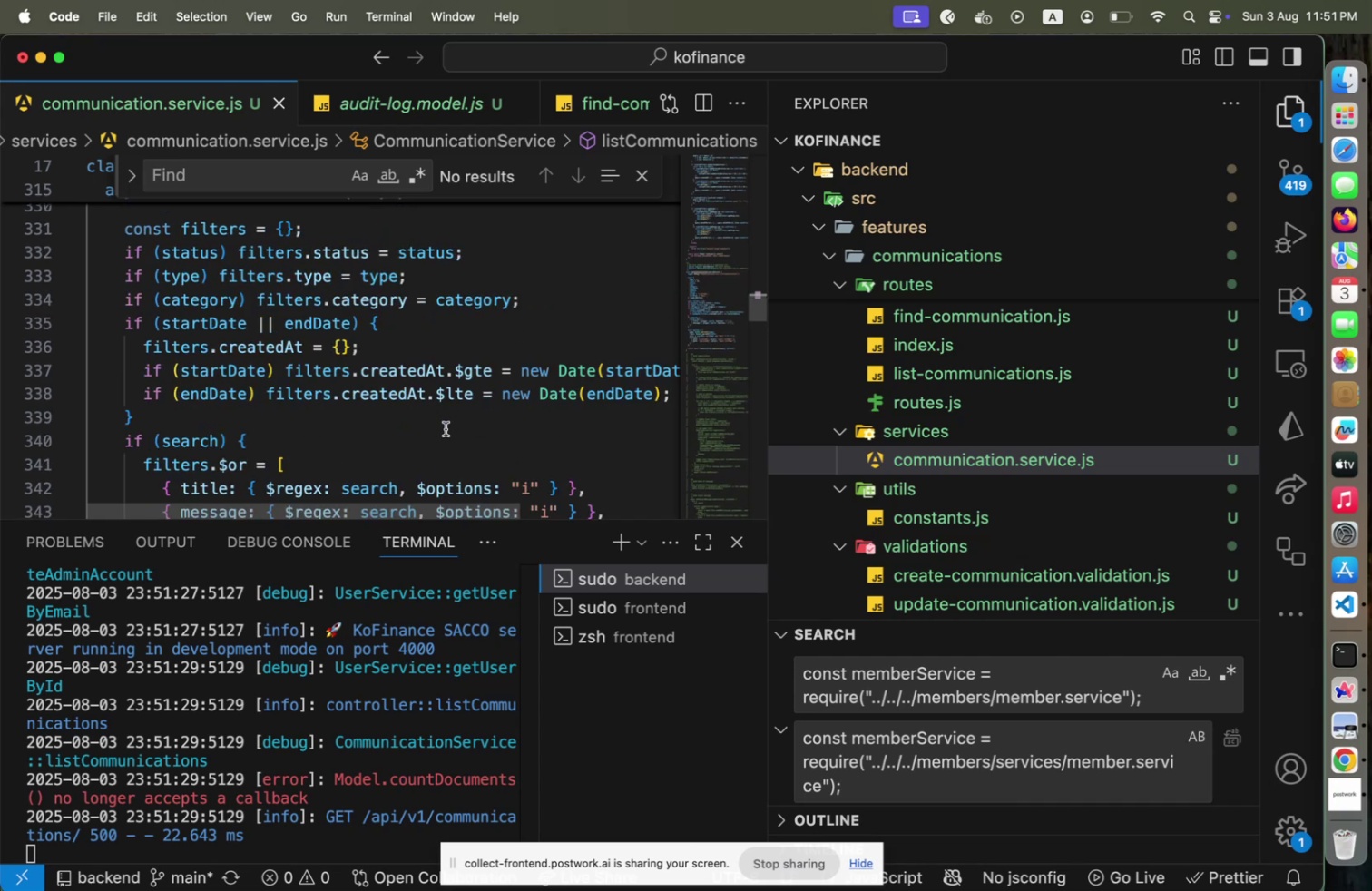 
scroll: coordinate [445, 428], scroll_direction: down, amount: 8.0
 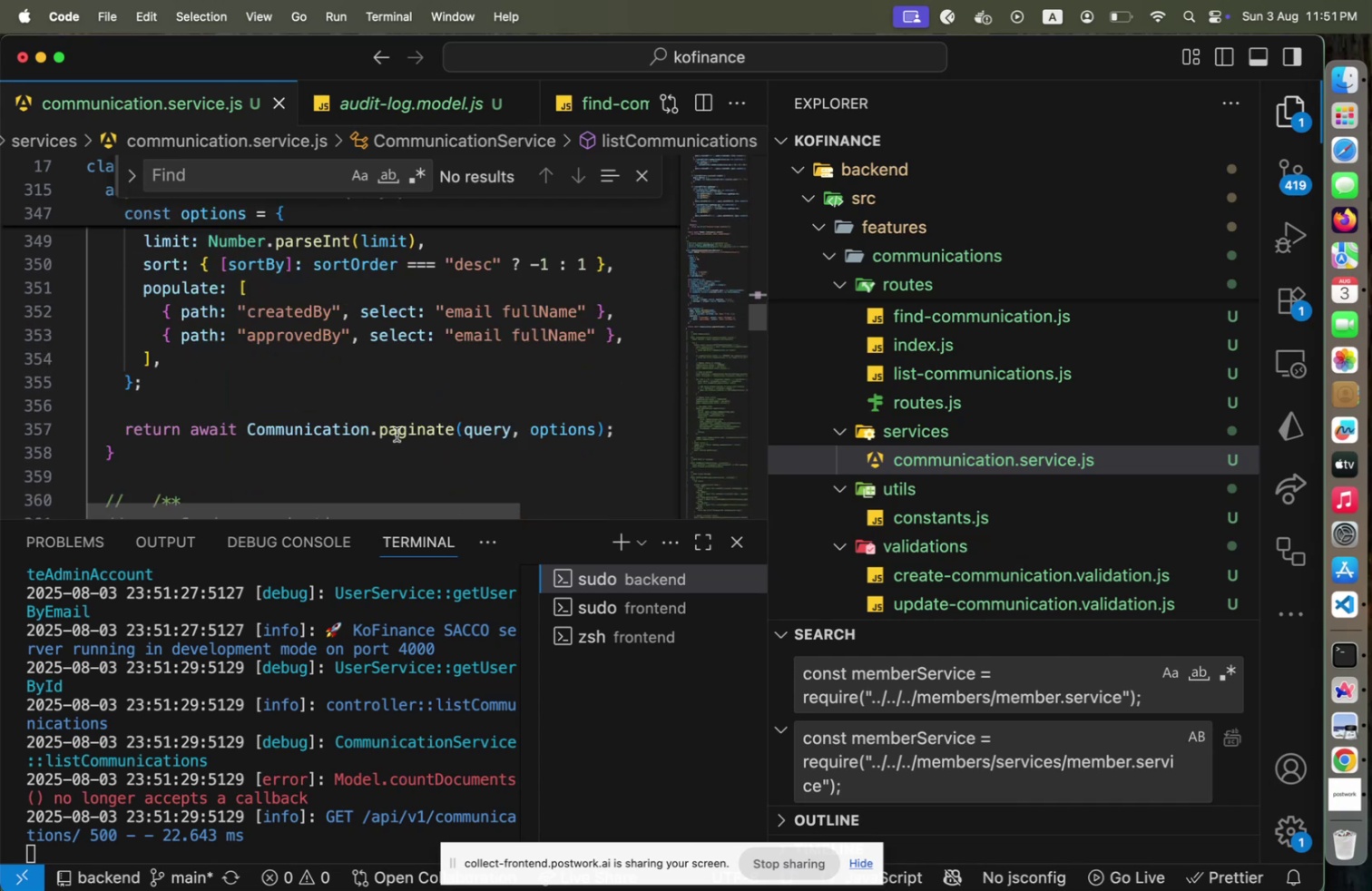 
left_click([312, 436])
 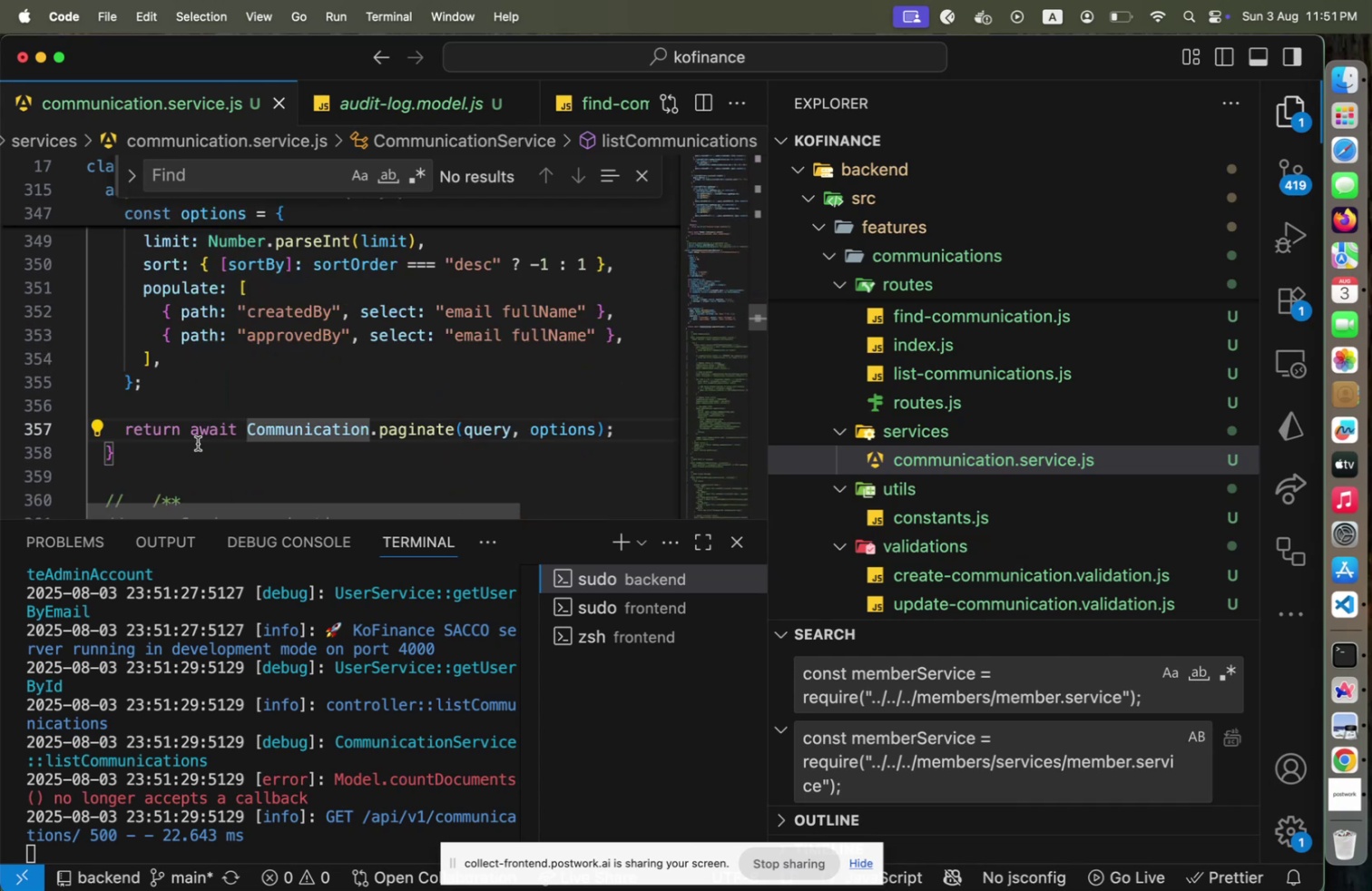 
left_click([172, 436])
 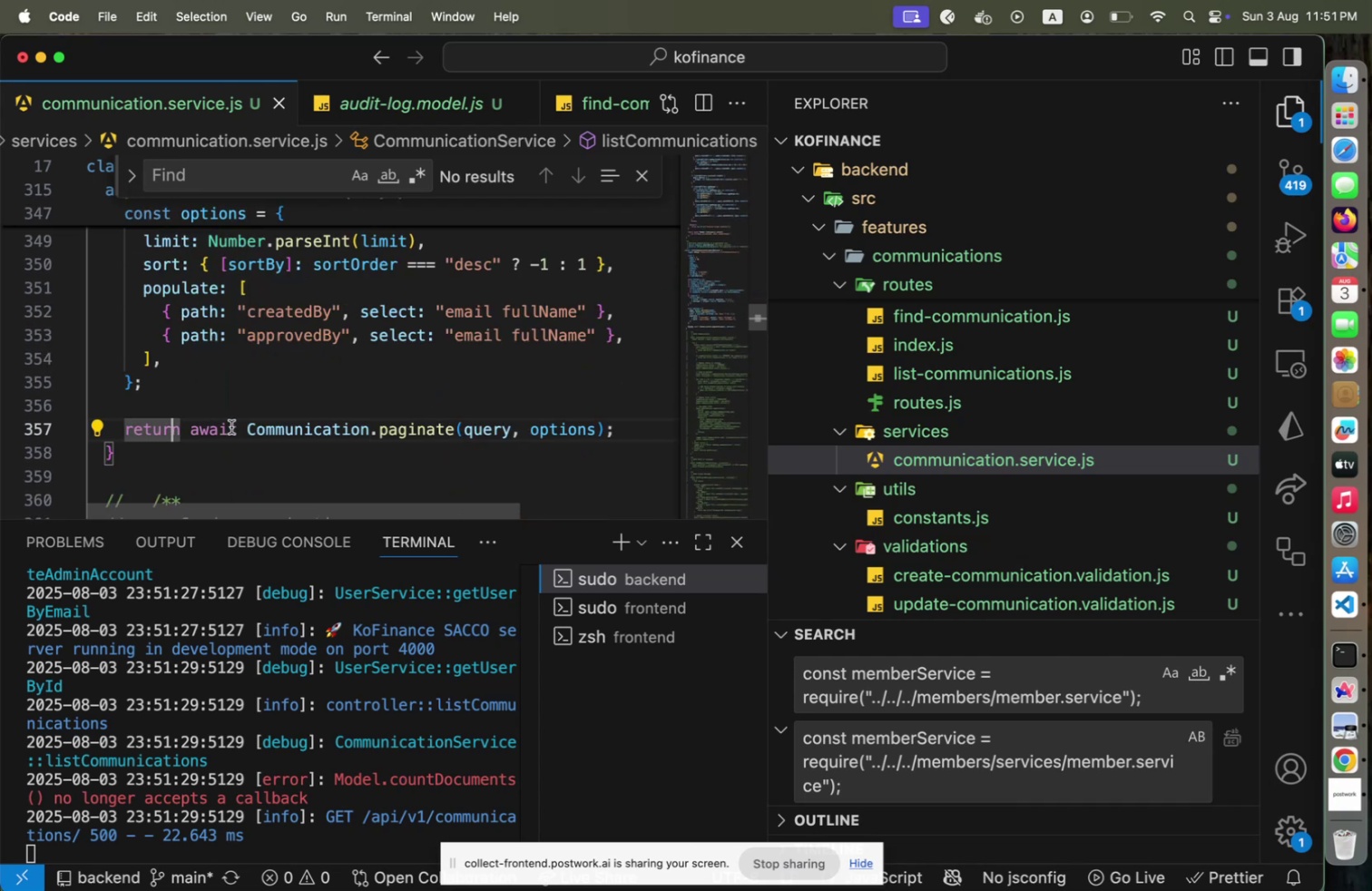 
left_click([234, 426])
 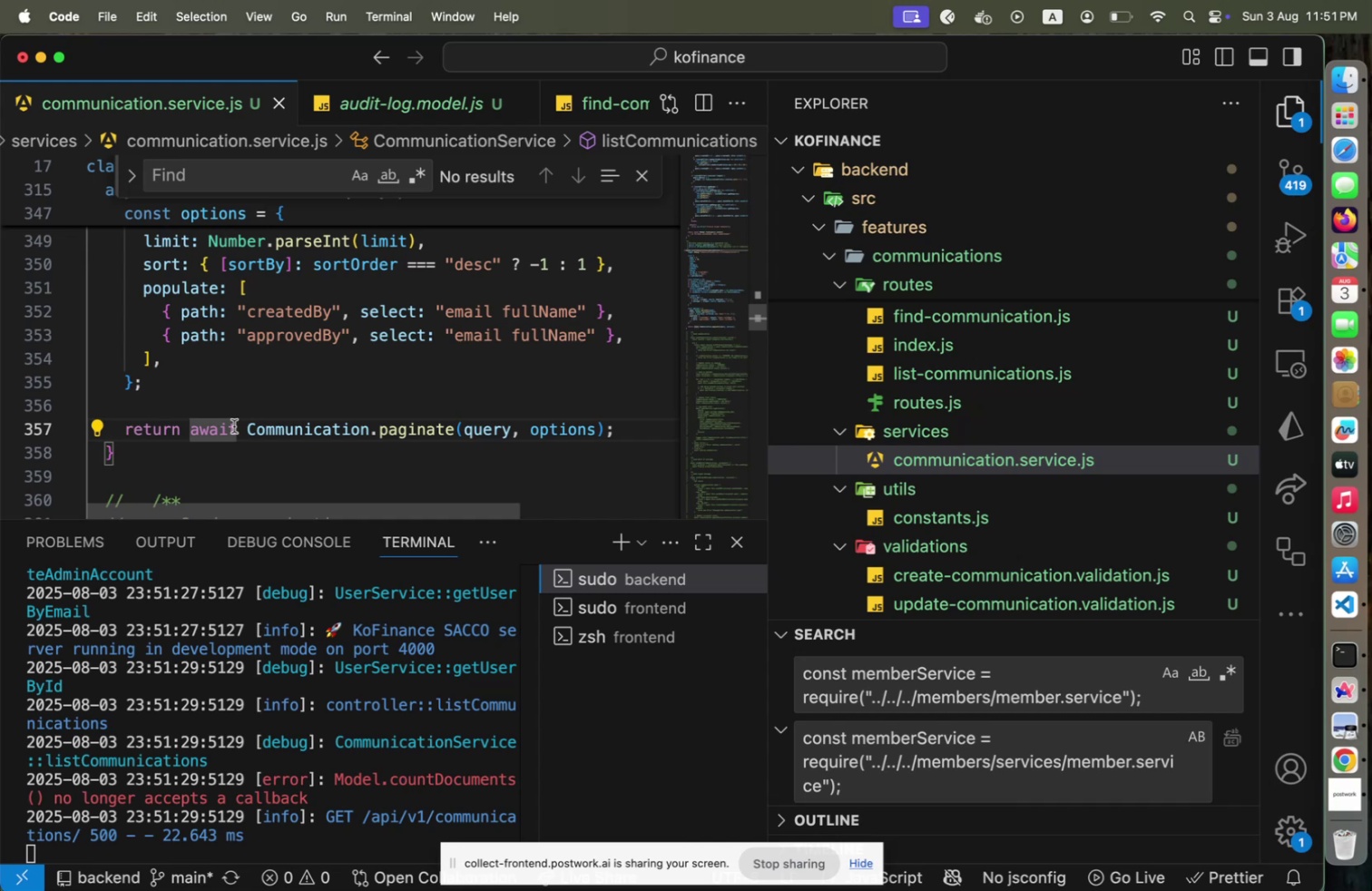 
key(Backspace)
 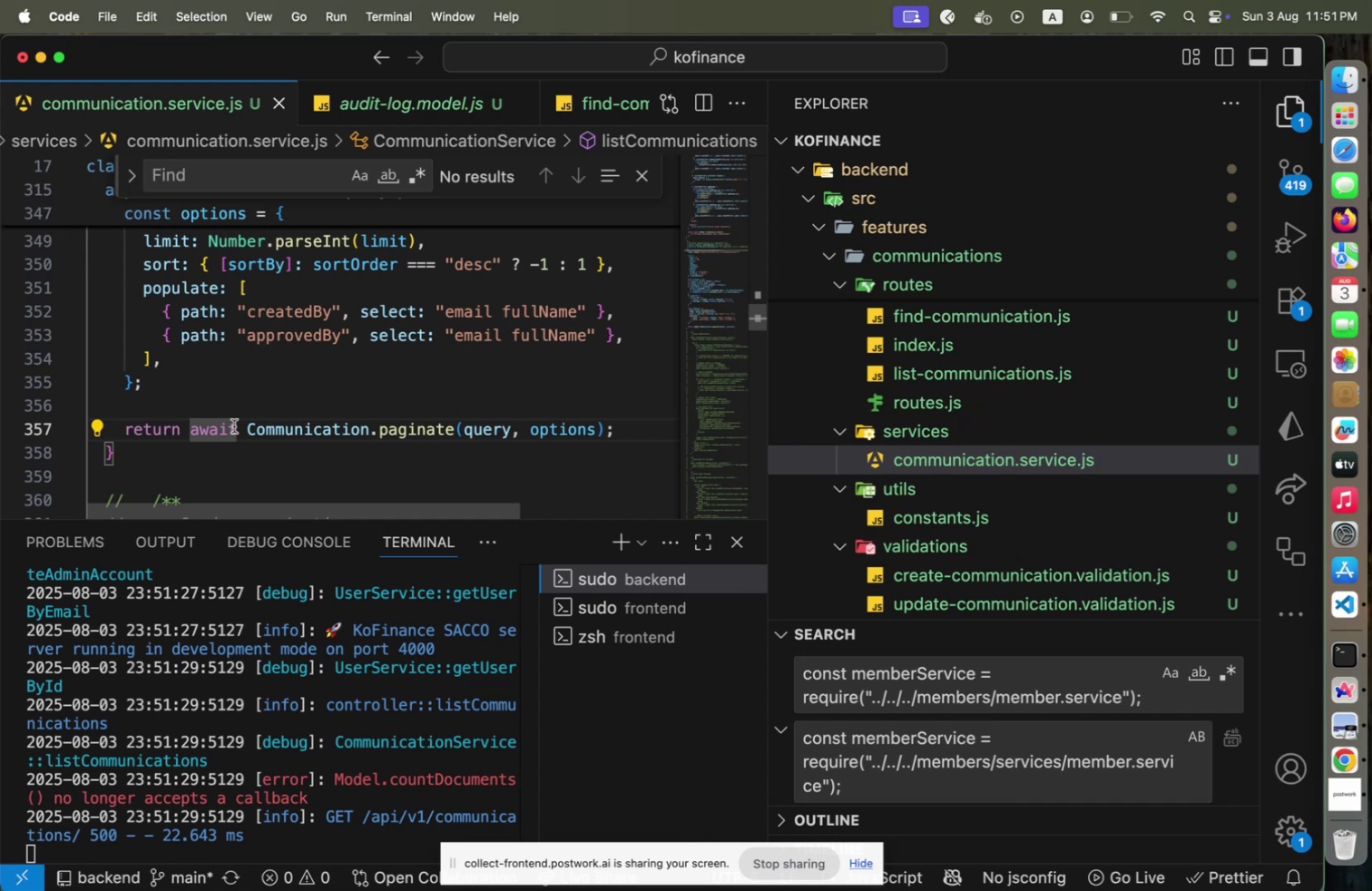 
key(Backspace)
 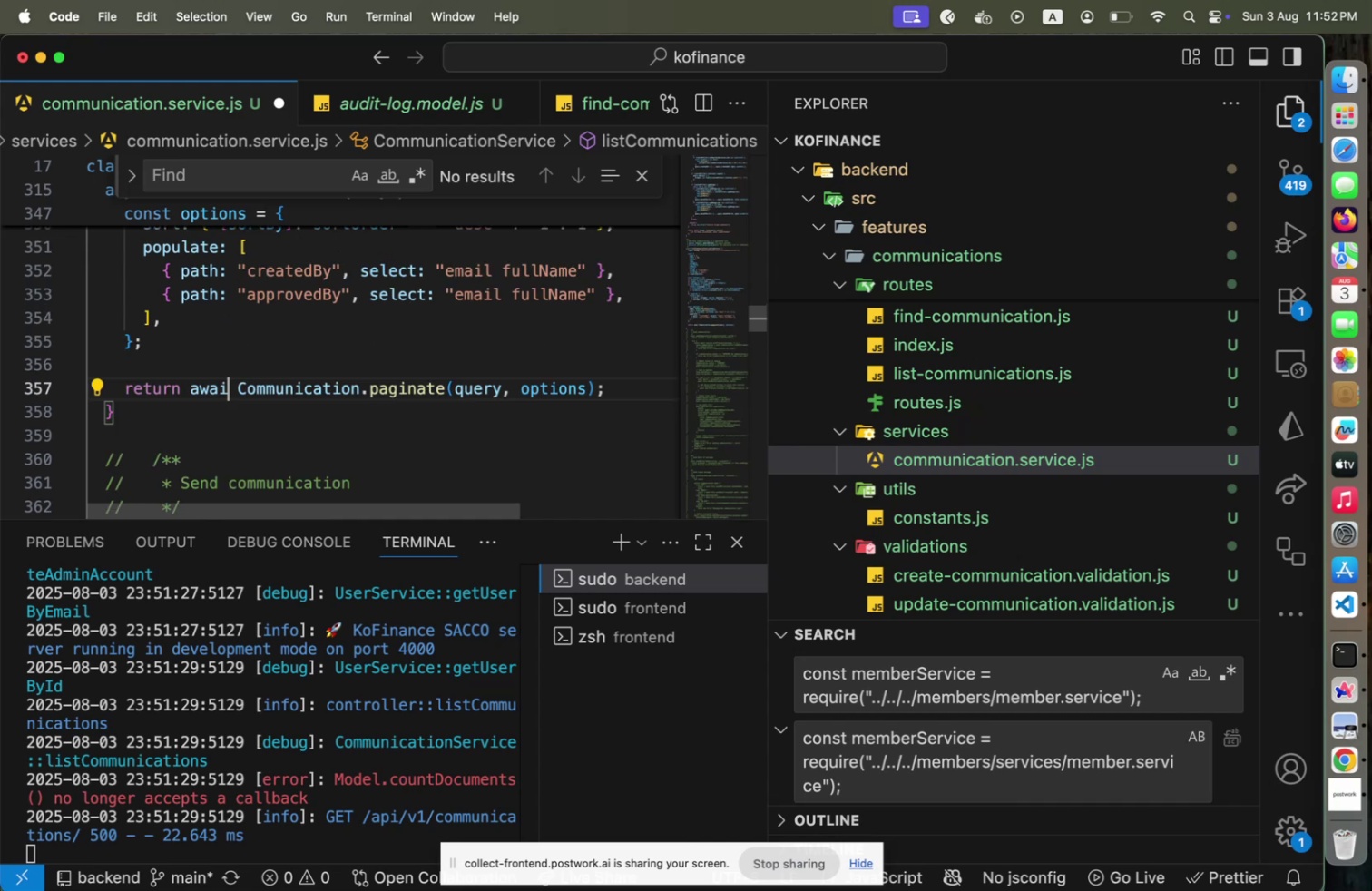 
key(Backspace)
 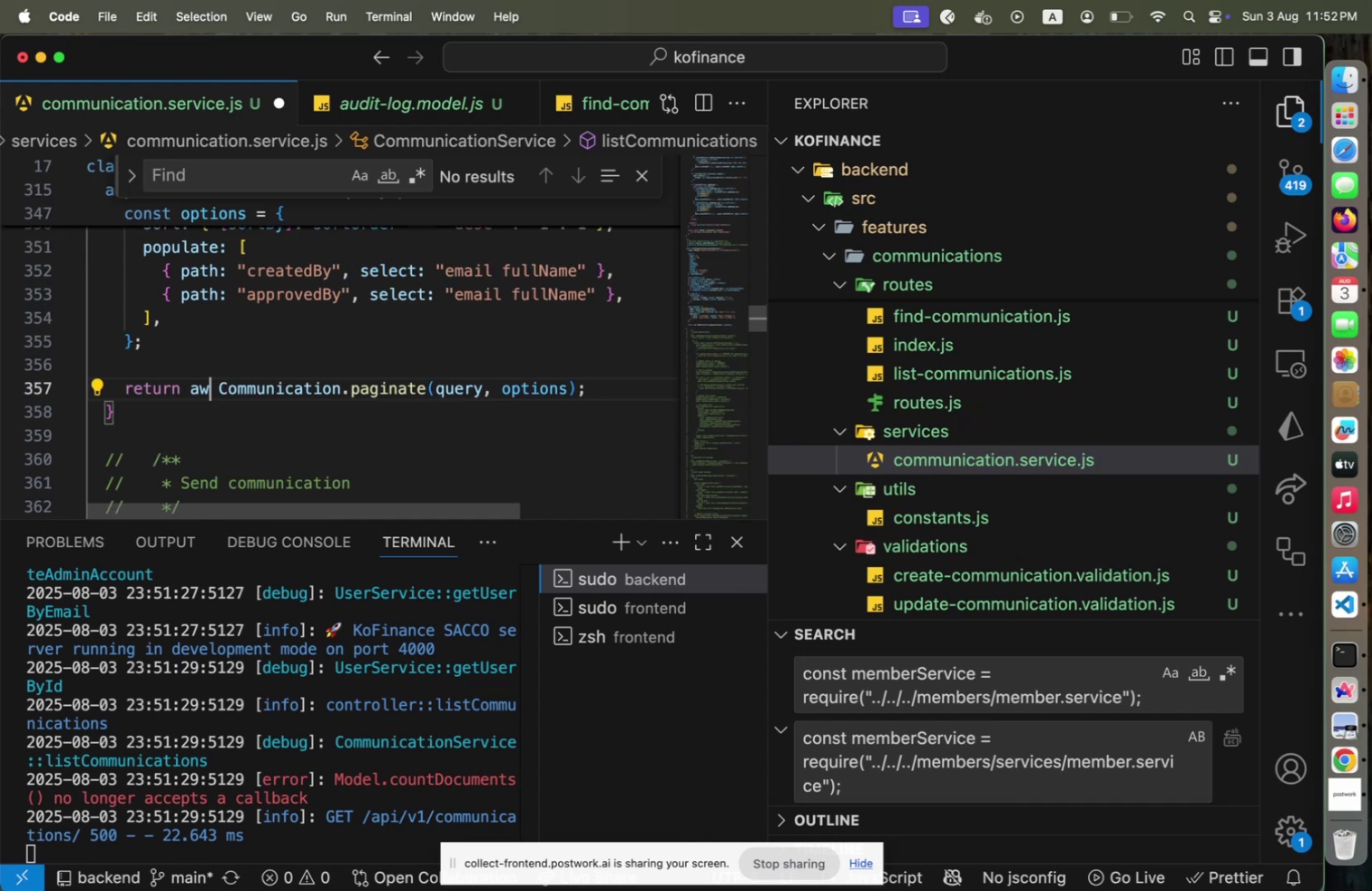 
key(Backspace)
 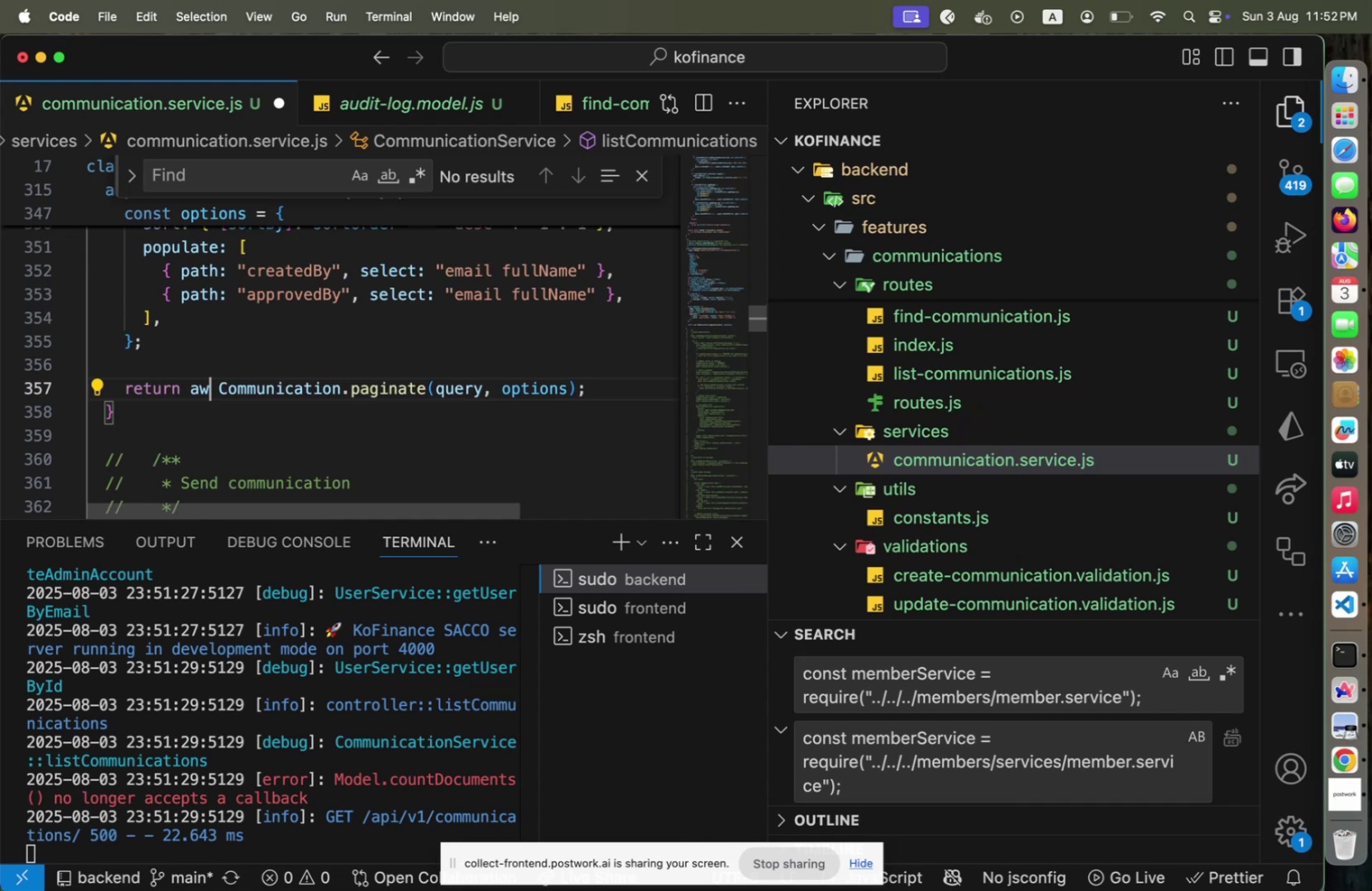 
key(Backspace)
 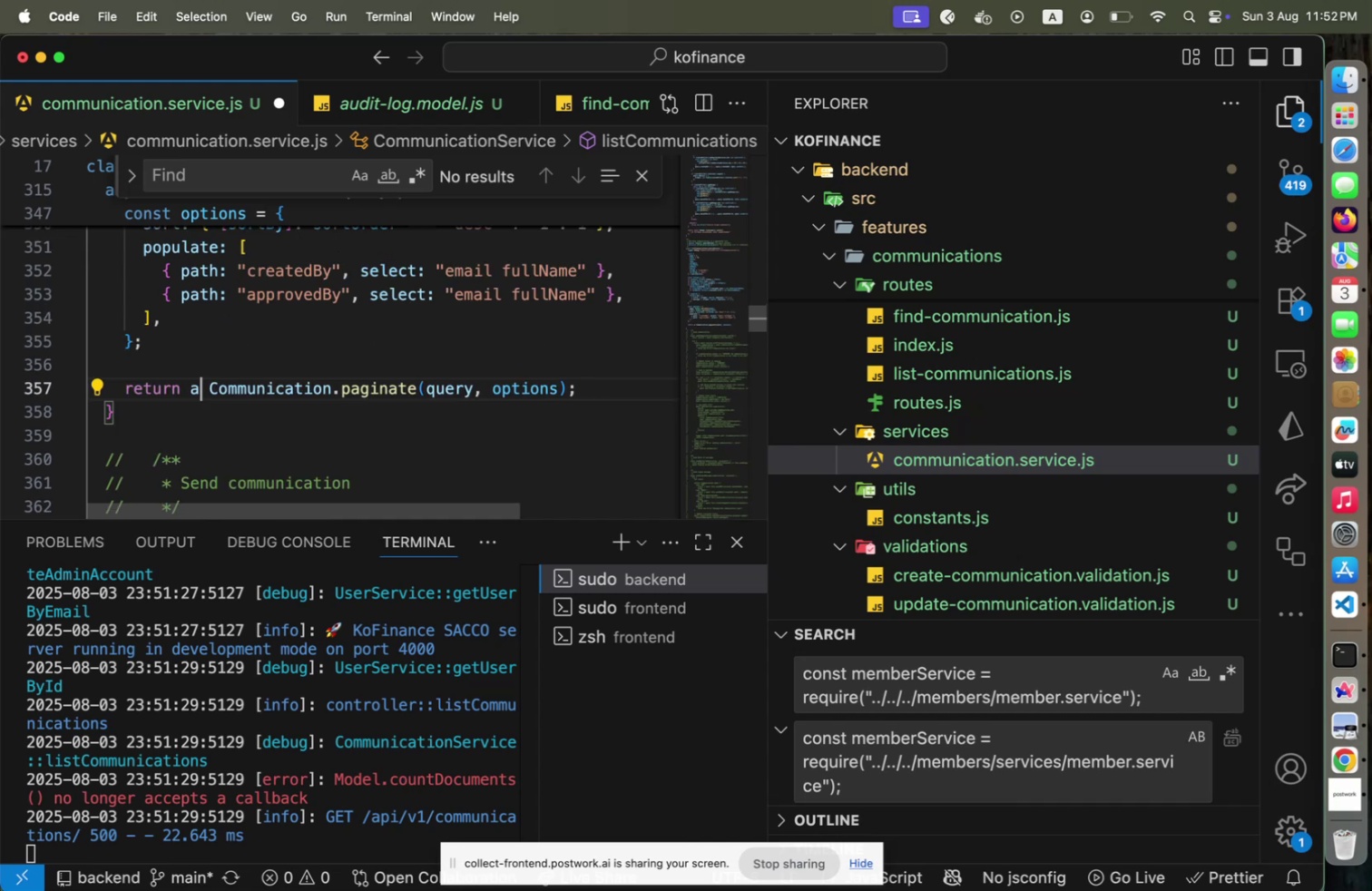 
key(Backspace)
 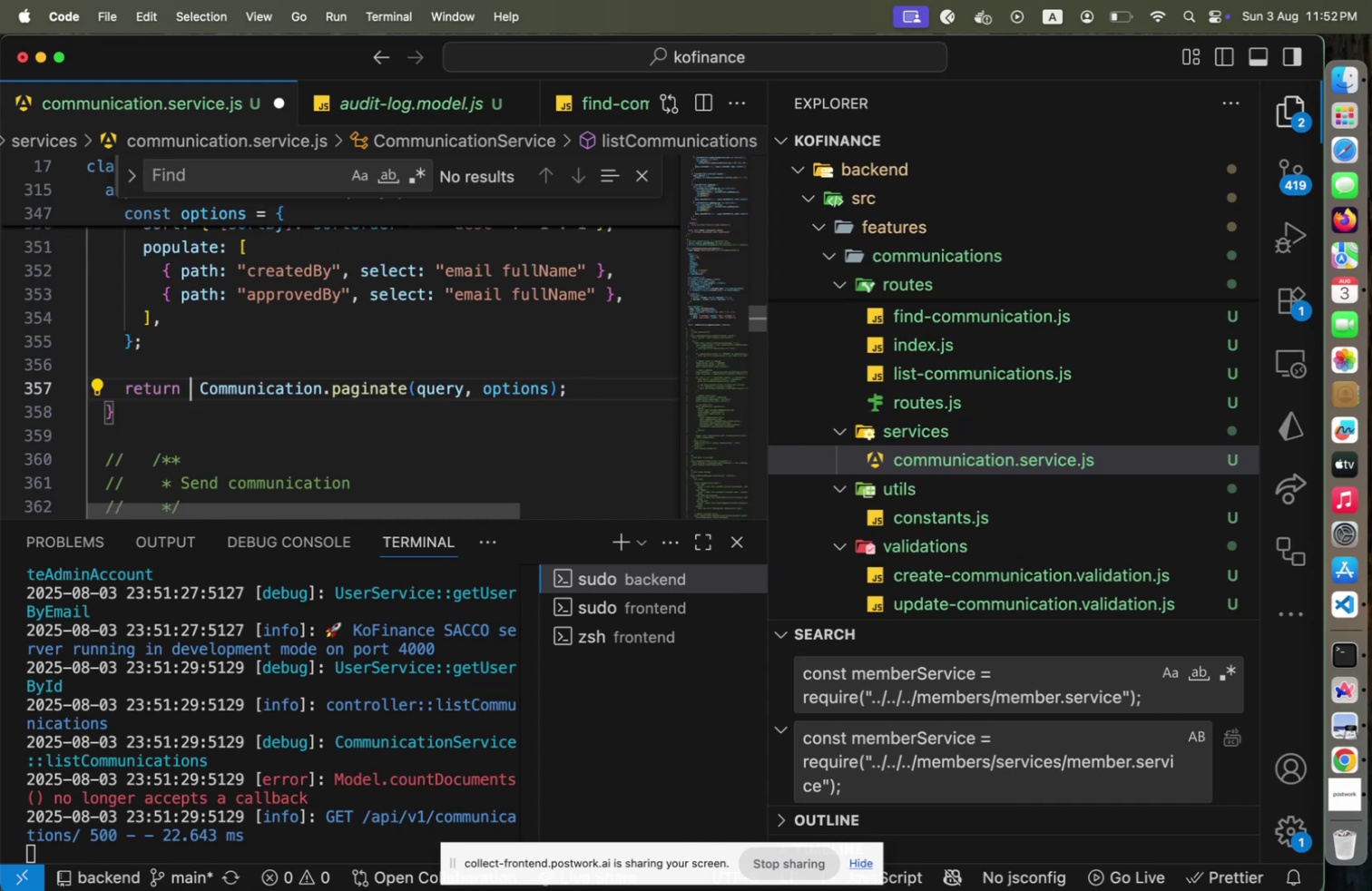 
key(Meta+CommandLeft)
 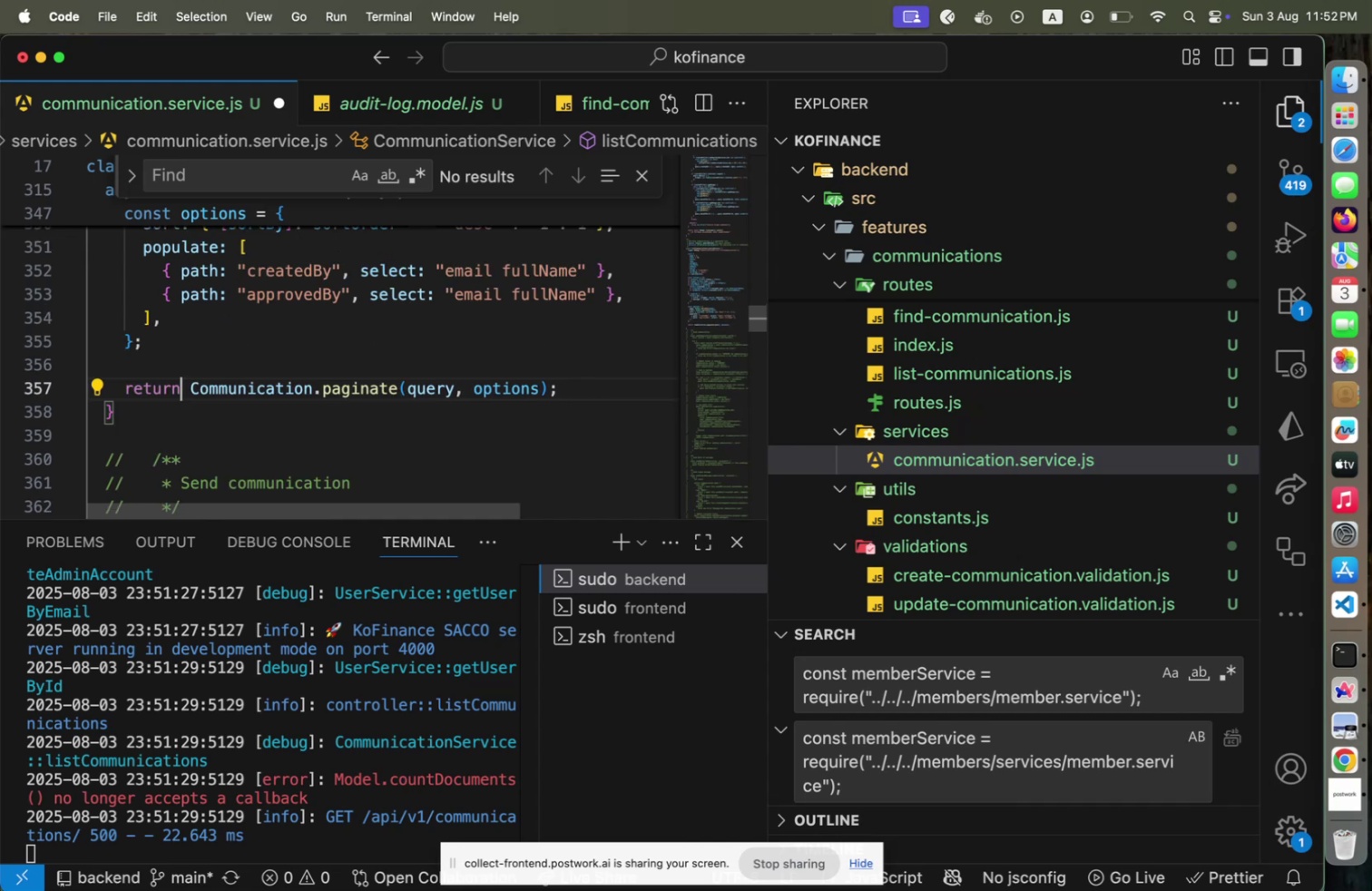 
key(Meta+S)
 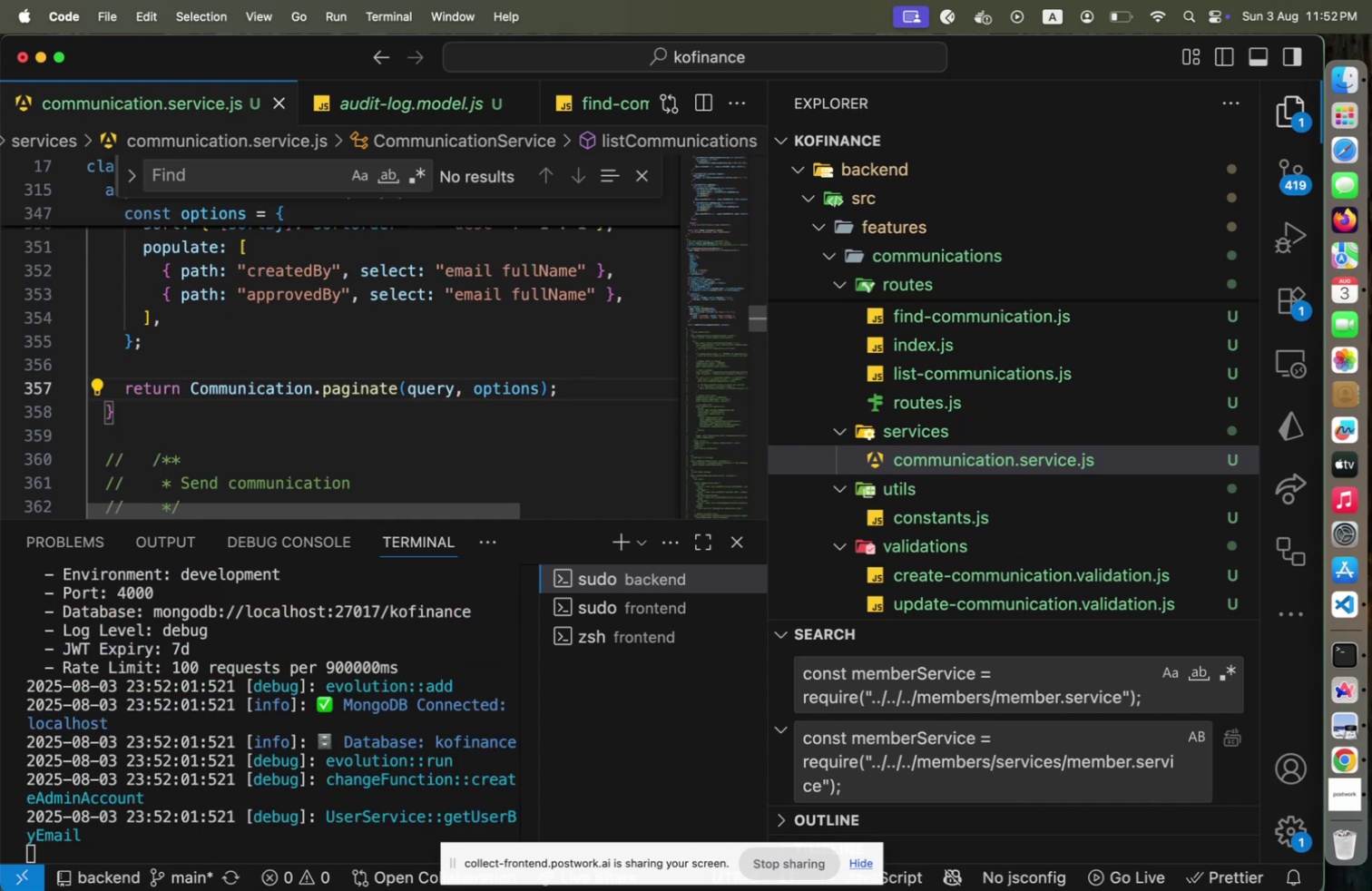 
key(Meta+CommandLeft)
 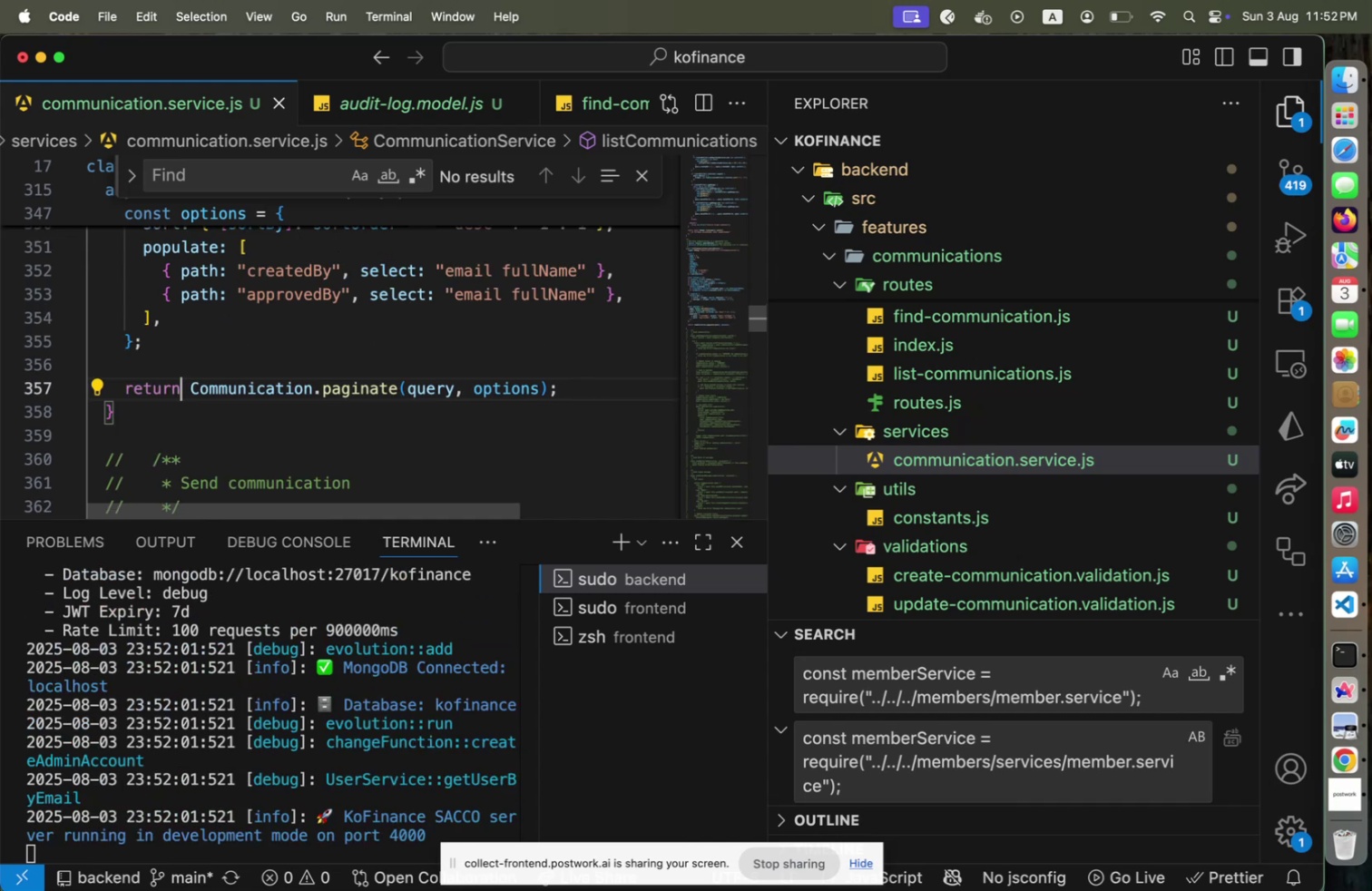 
key(Meta+Tab)
 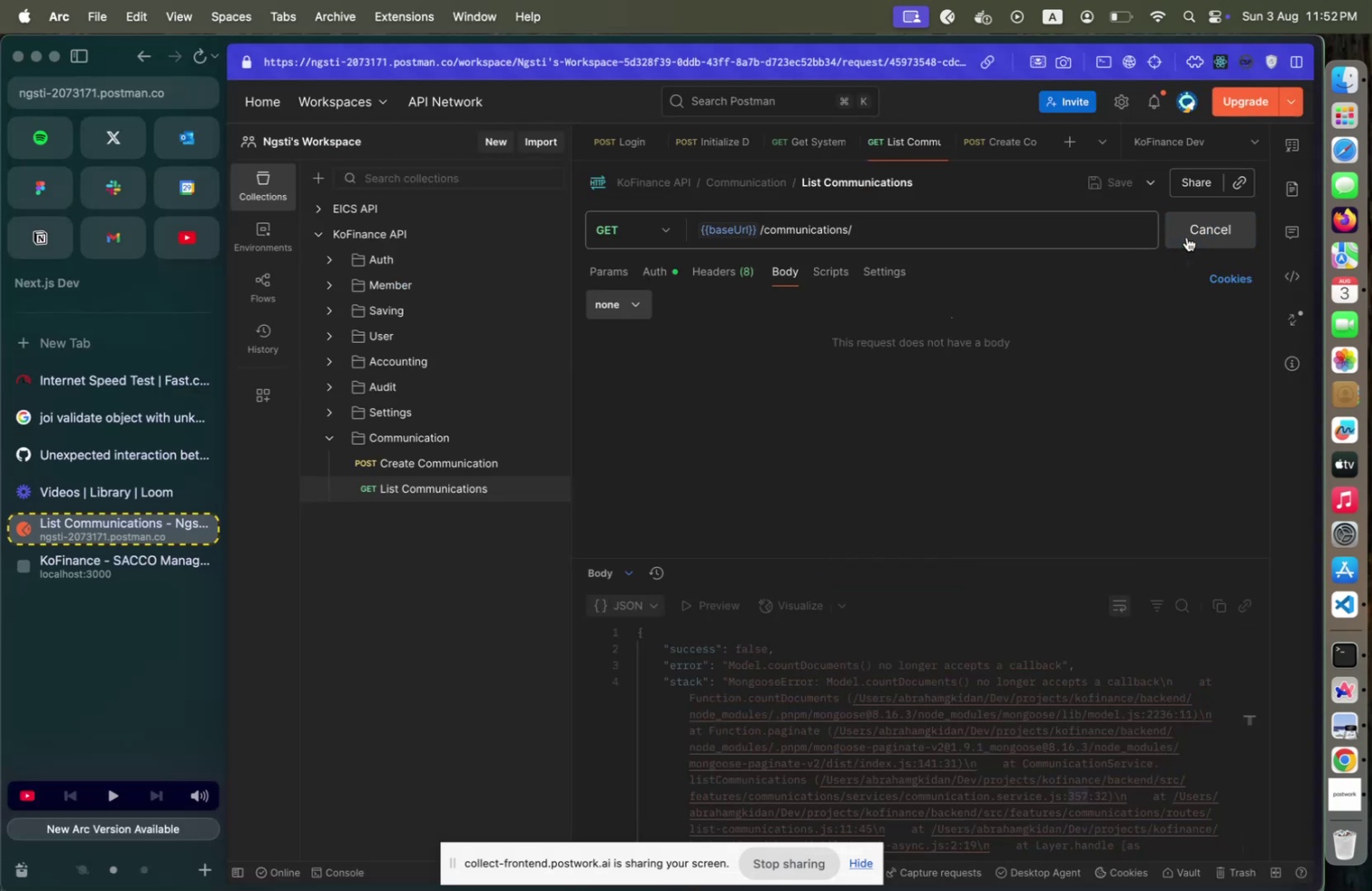 
key(Meta+CommandLeft)
 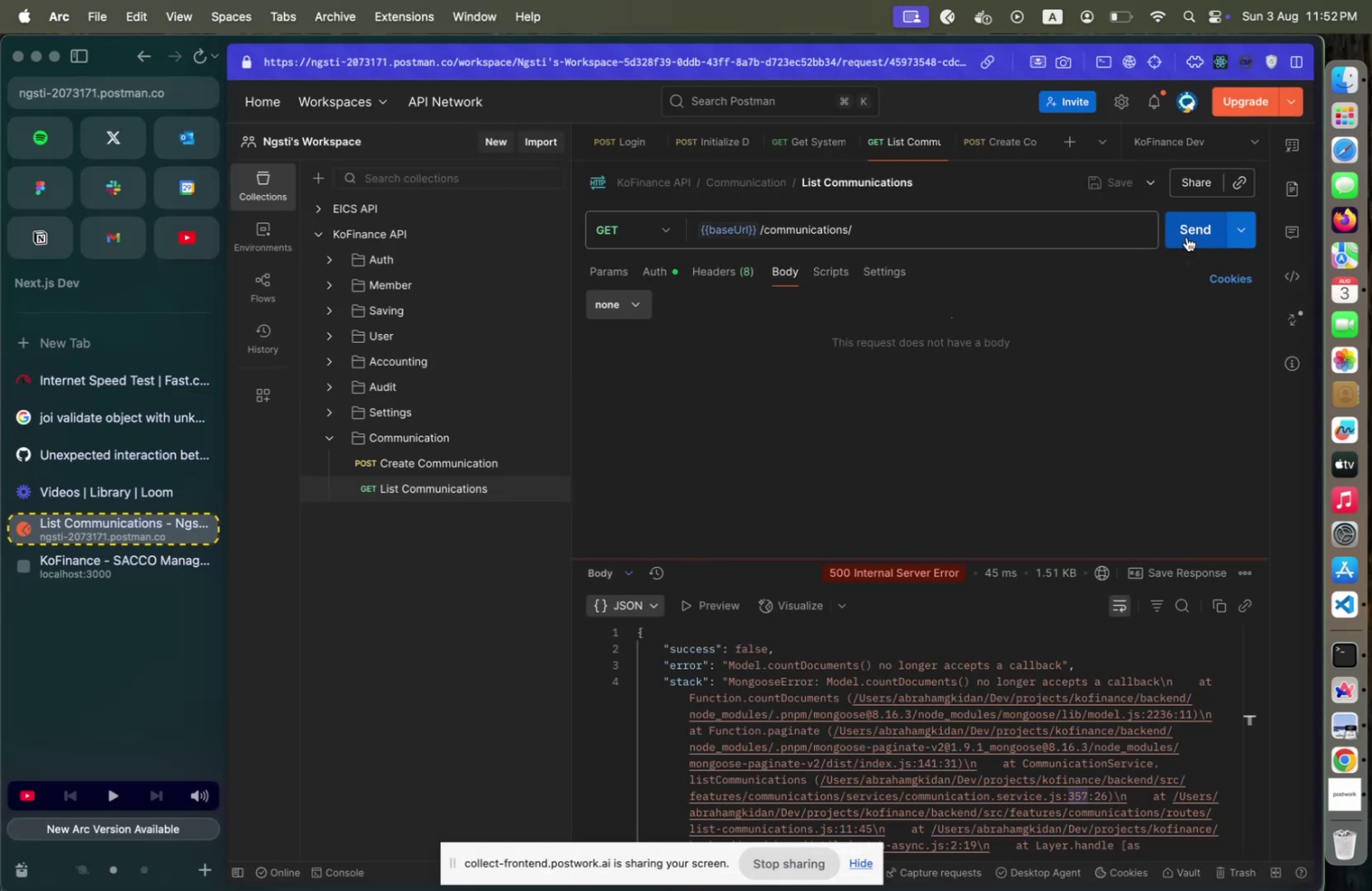 
key(Meta+Tab)
 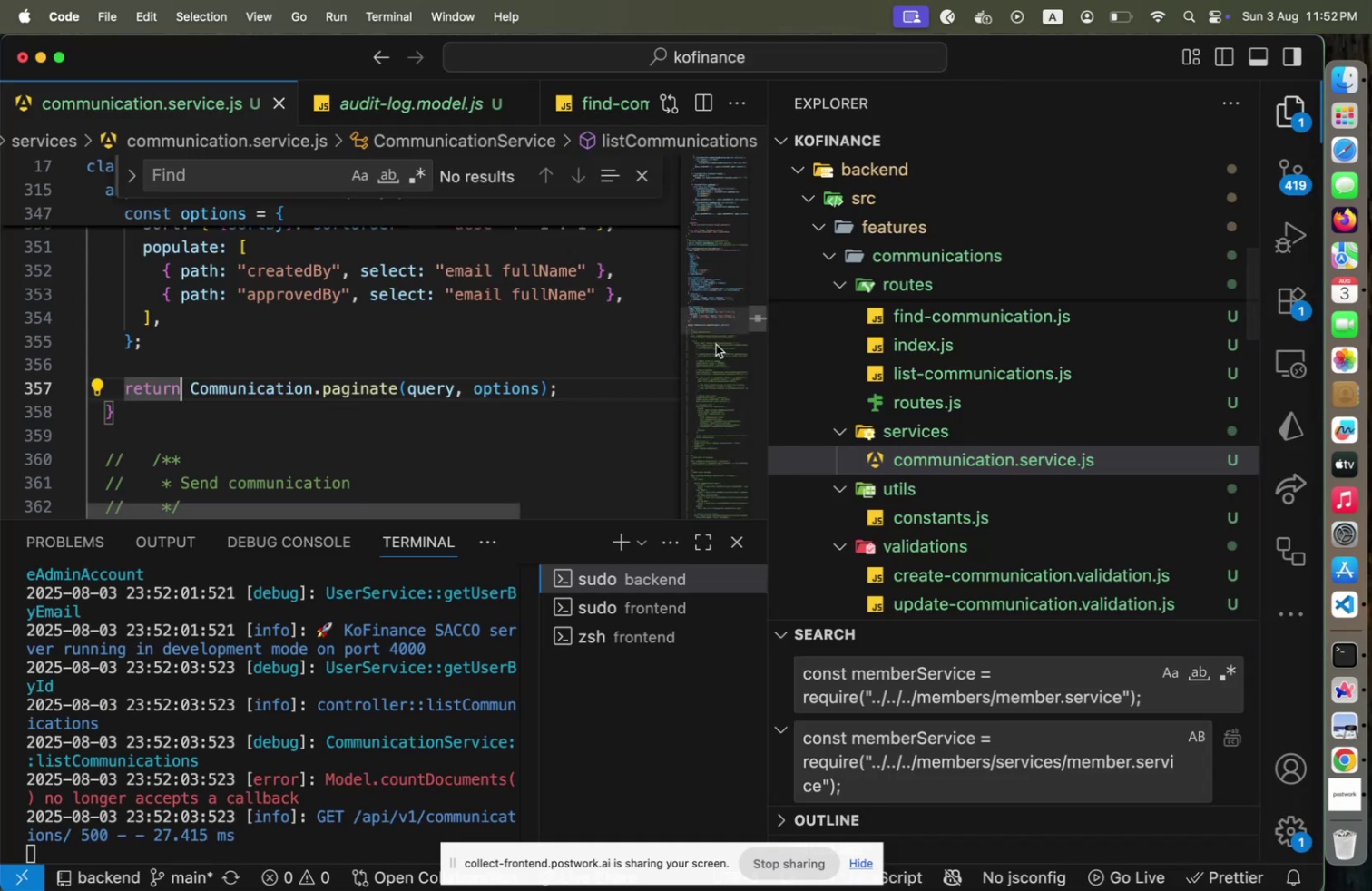 
key(Meta+CommandLeft)
 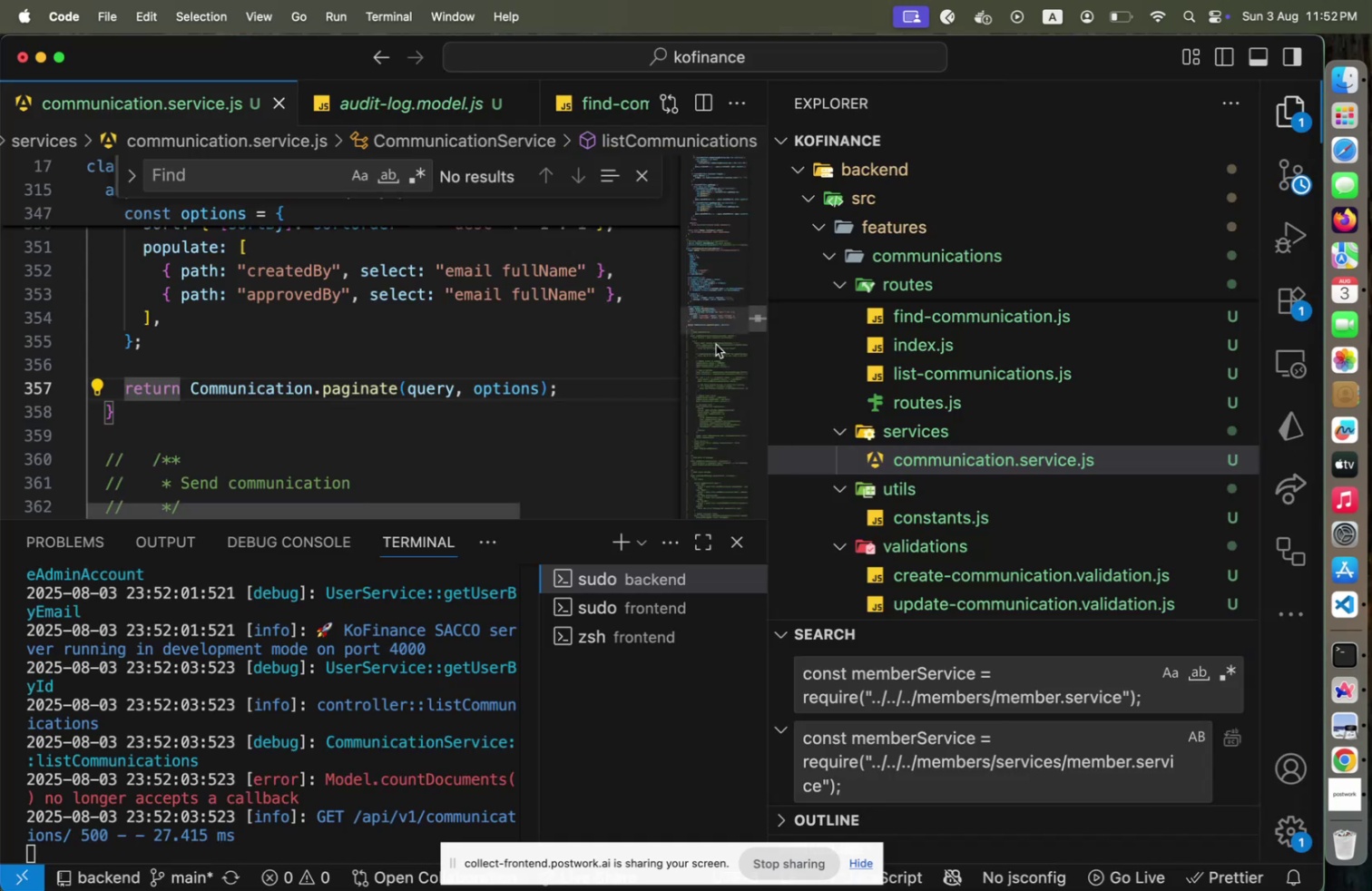 
key(Meta+Z)
 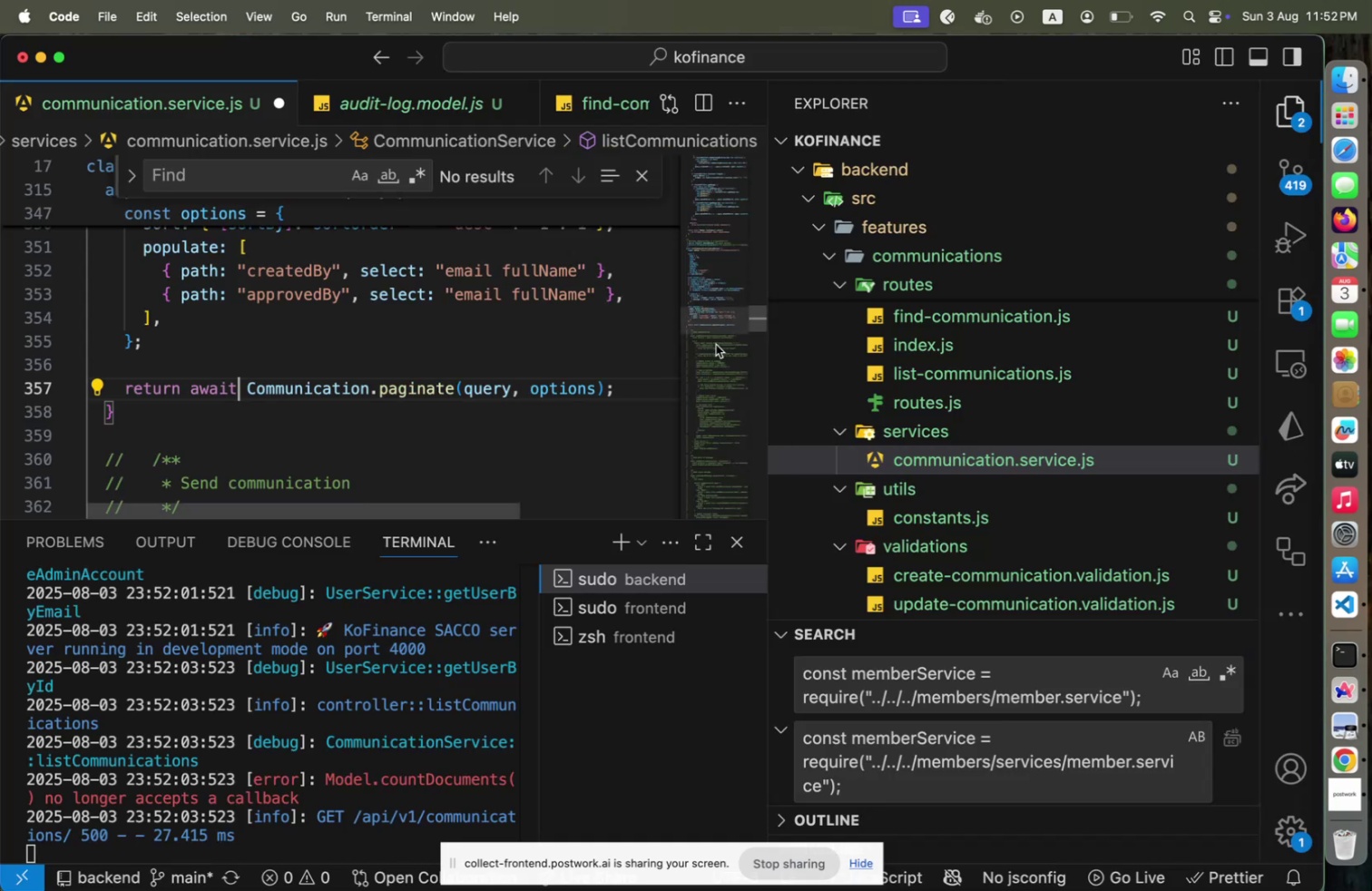 
key(Meta+CommandLeft)
 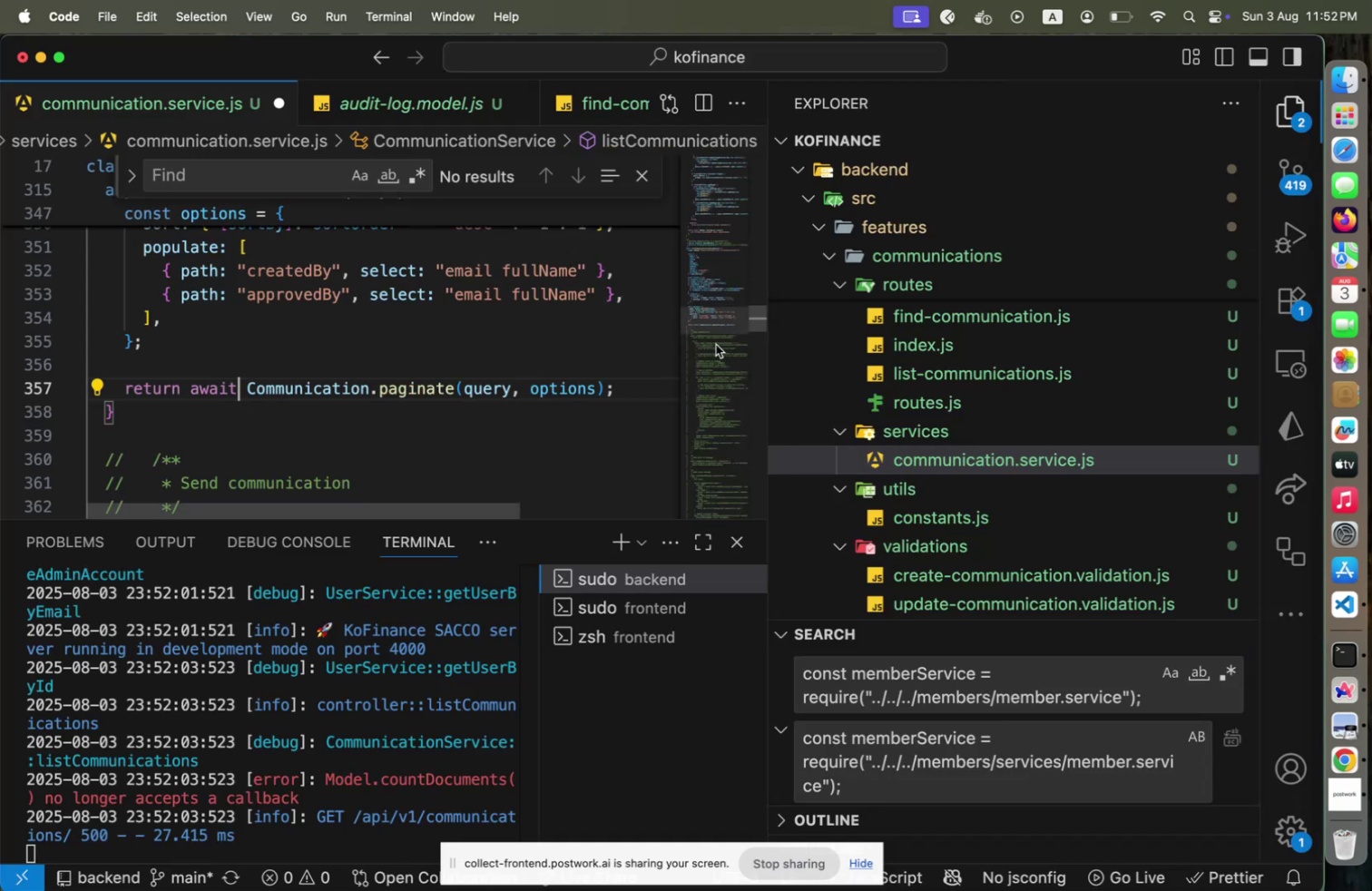 
key(Meta+S)
 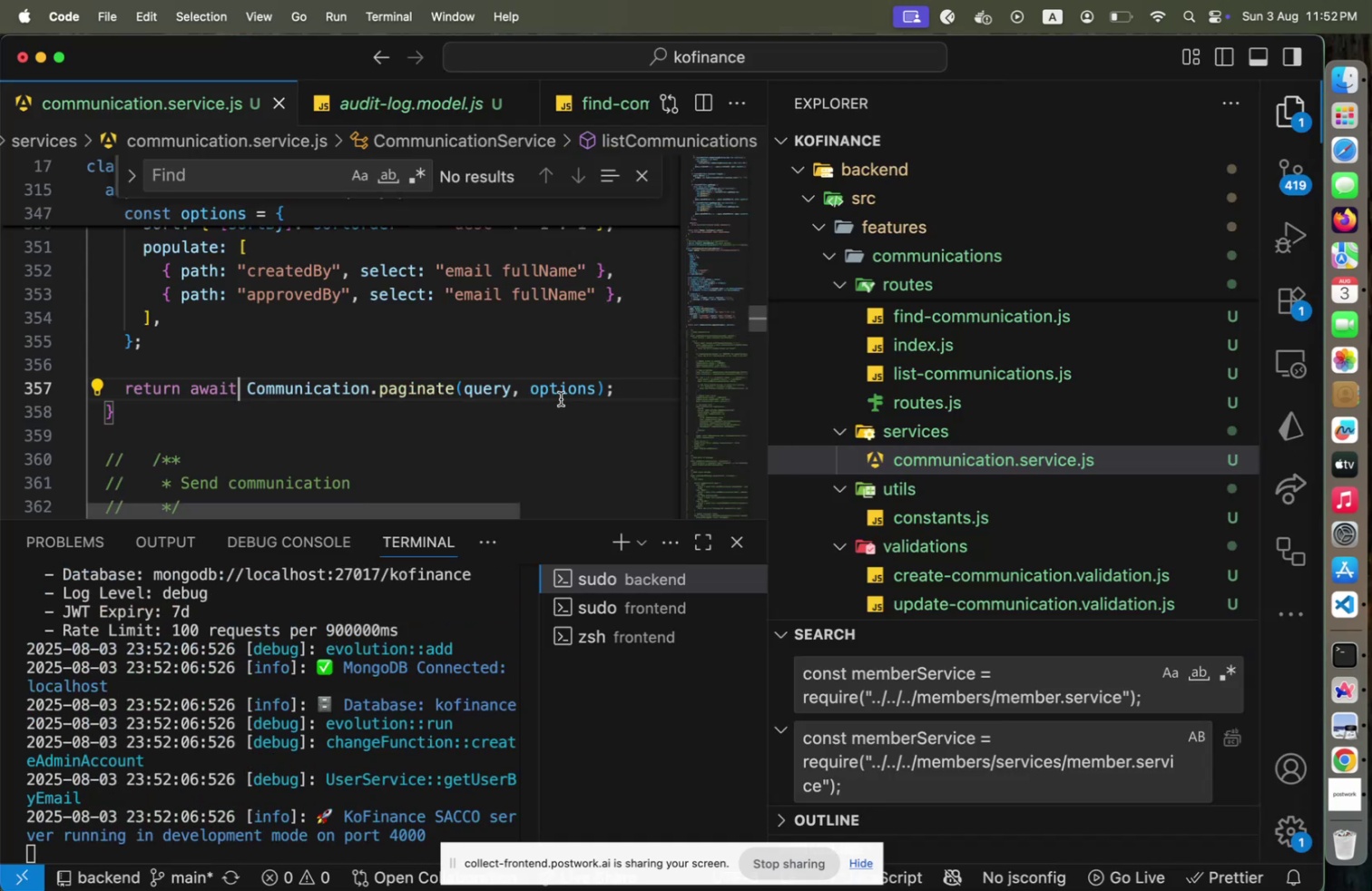 
left_click([564, 390])
 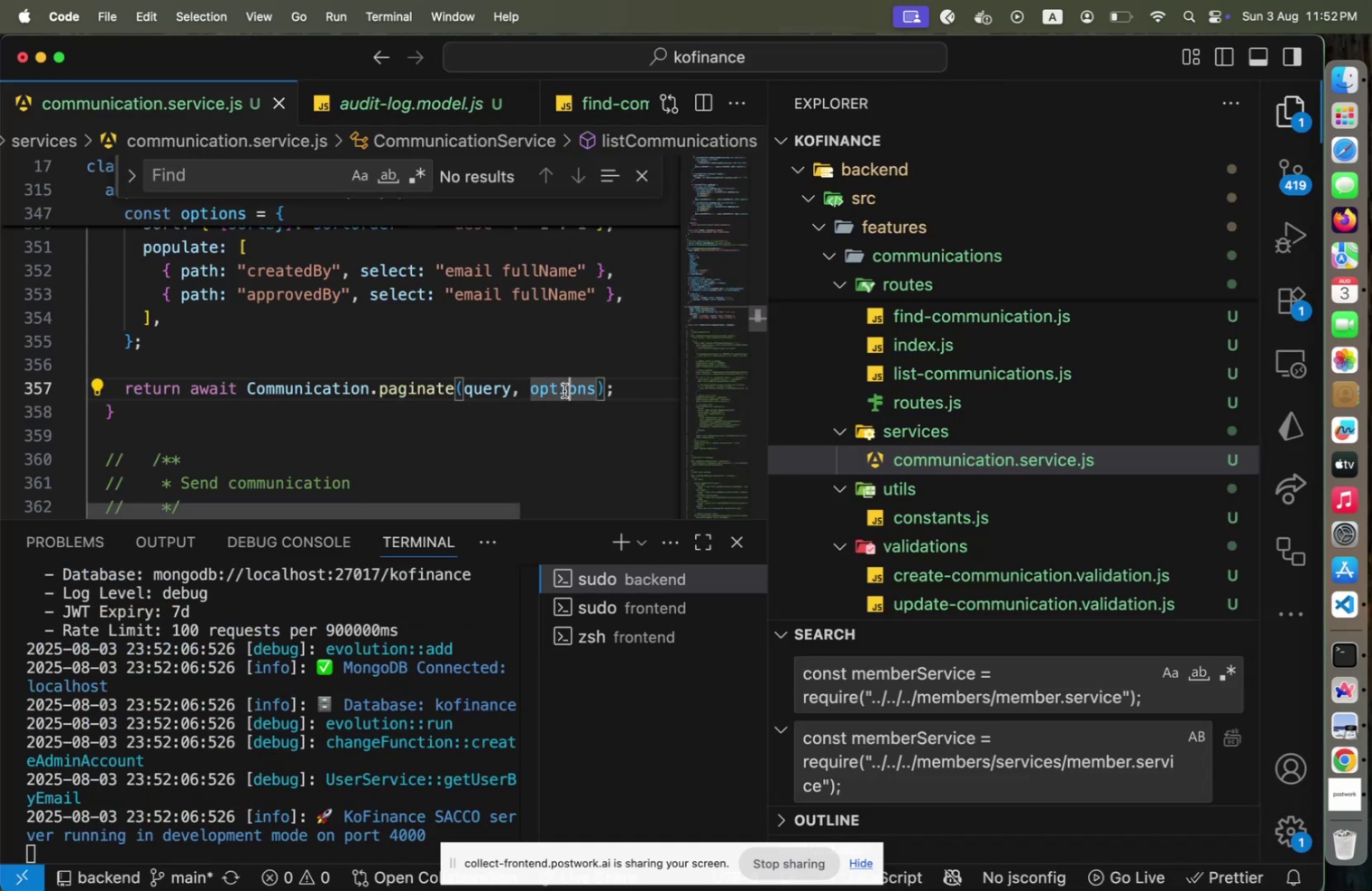 
scroll: coordinate [505, 474], scroll_direction: up, amount: 3.0
 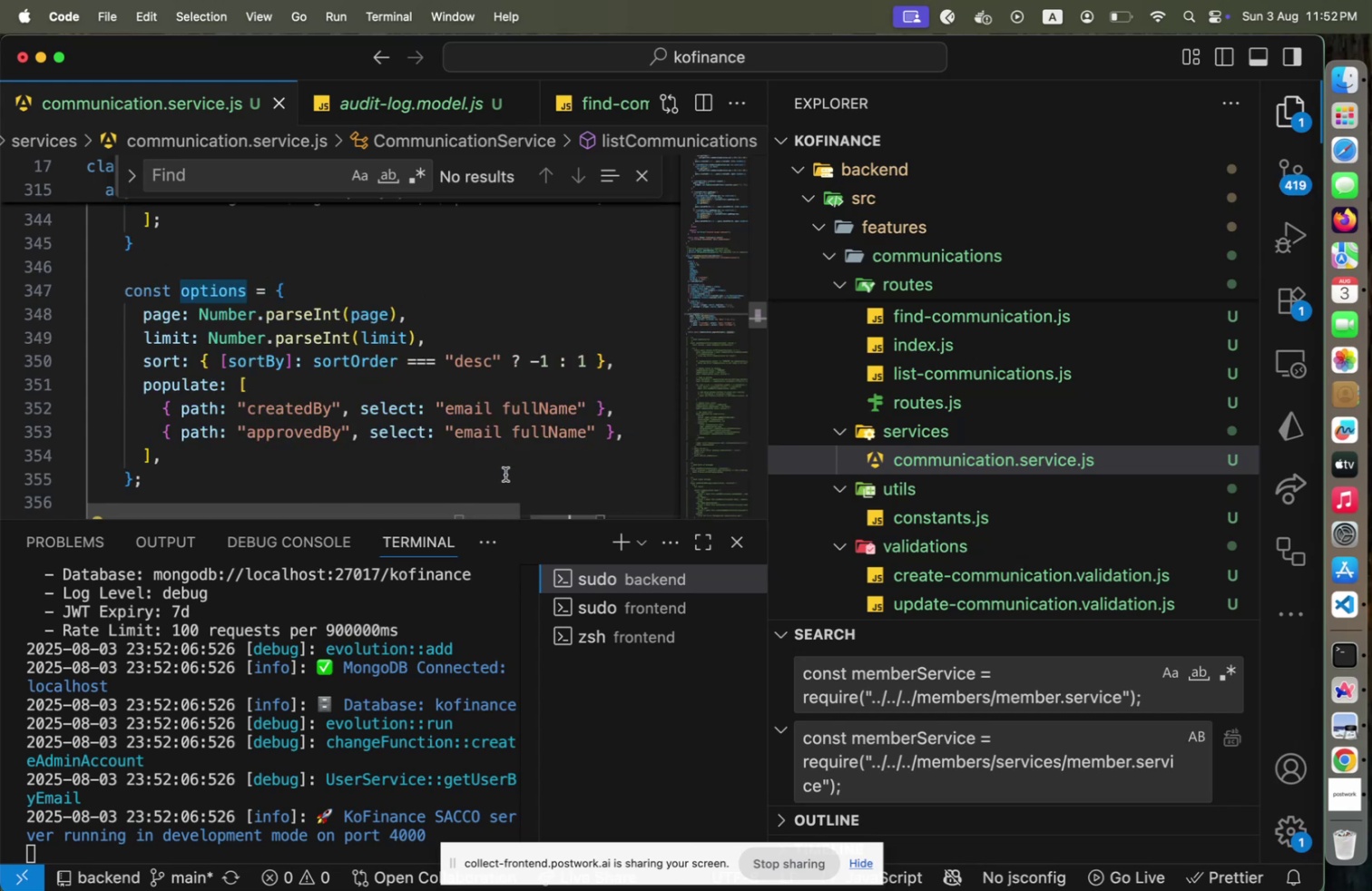 
scroll: coordinate [505, 474], scroll_direction: none, amount: 0.0
 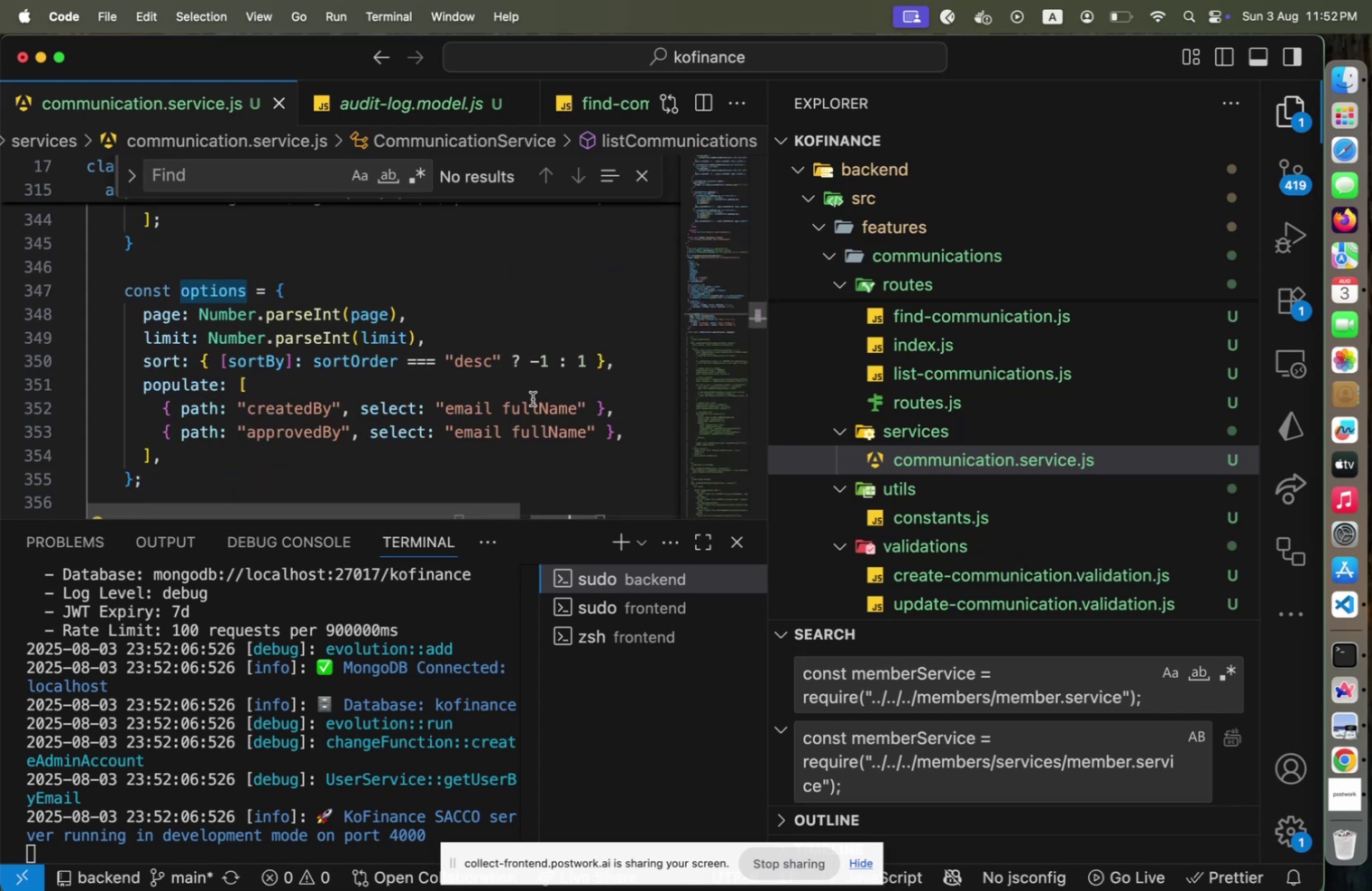 
left_click([544, 398])
 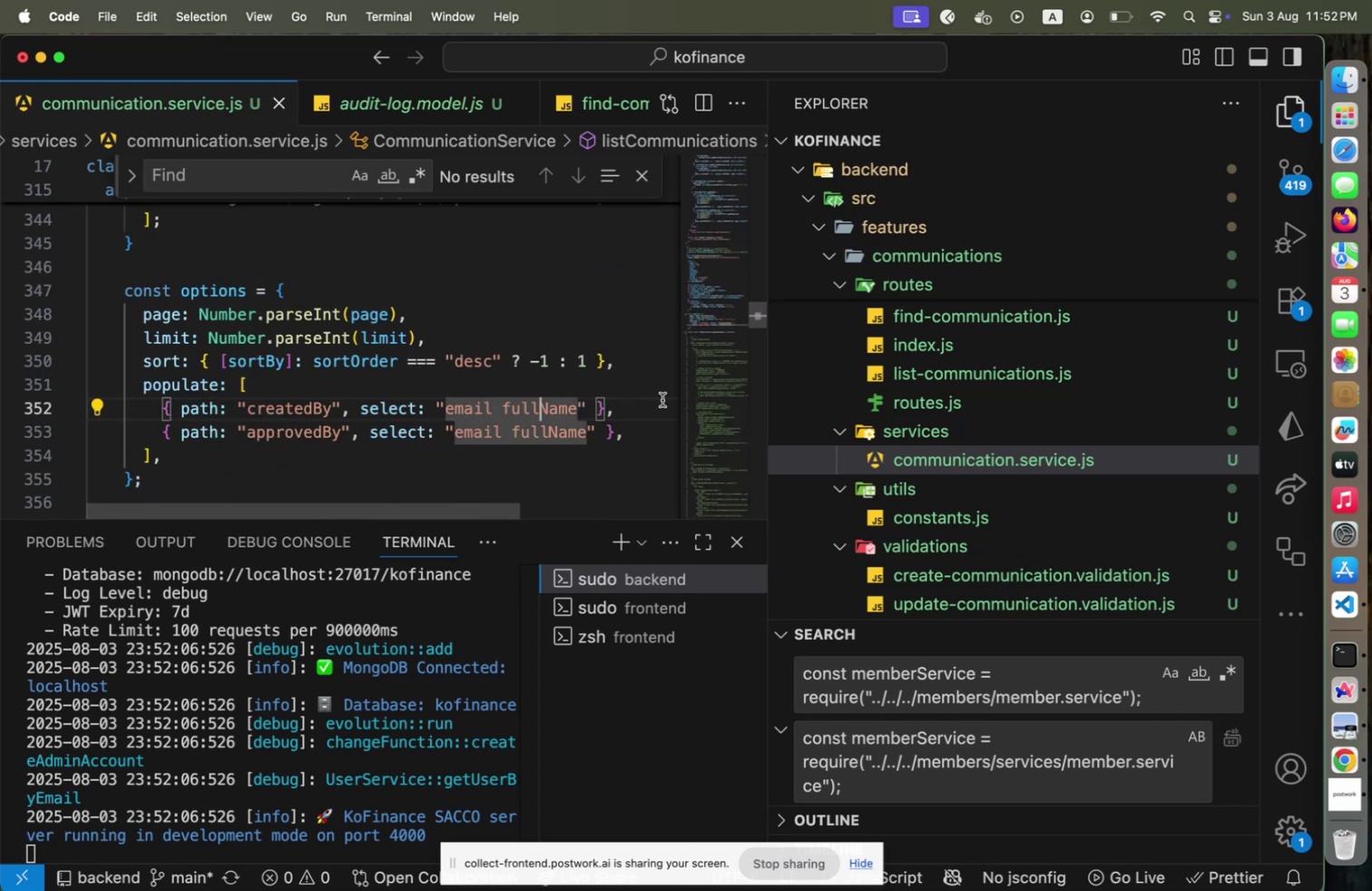 
wait(8.09)
 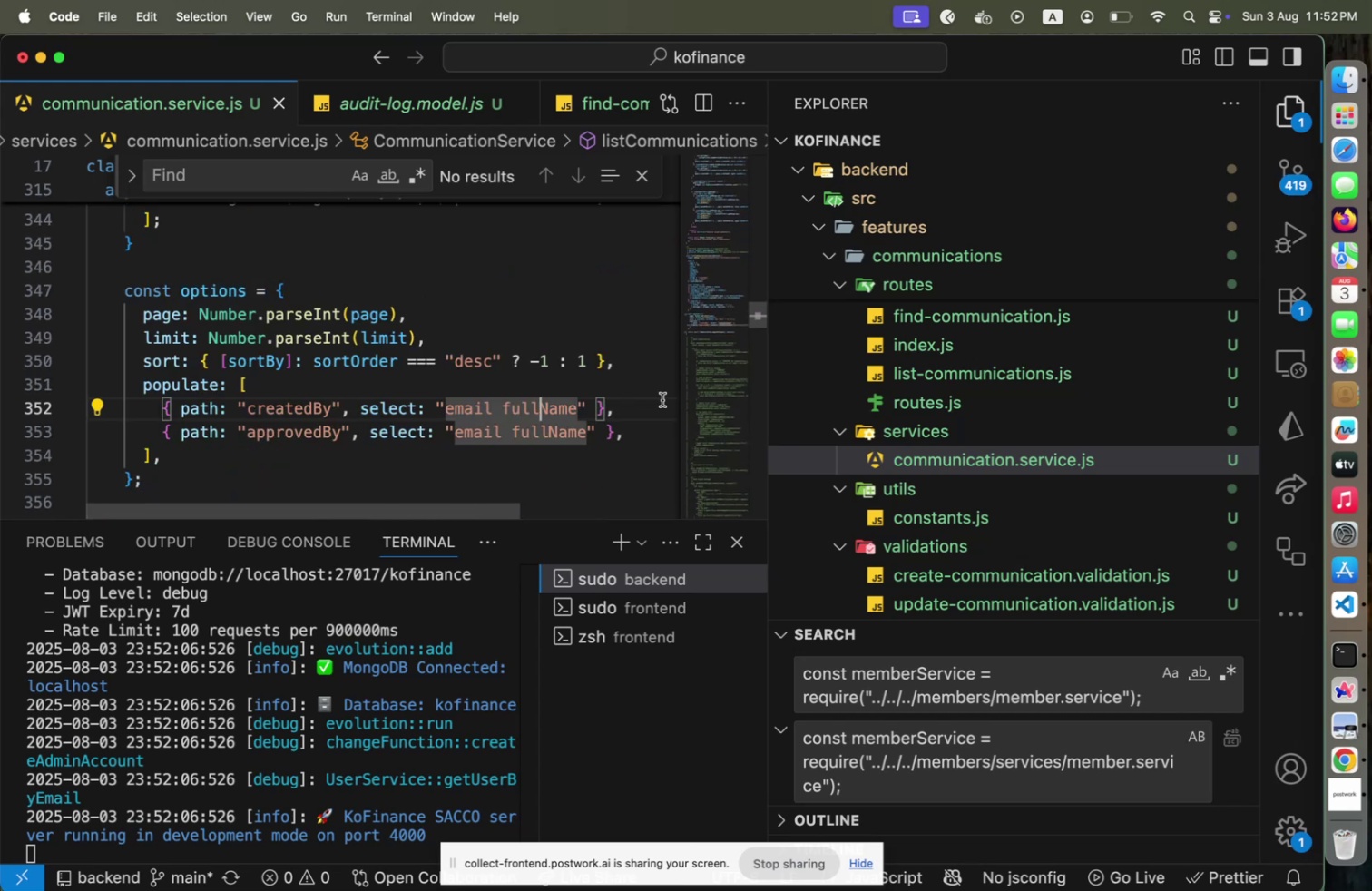 
key(ArrowRight)
 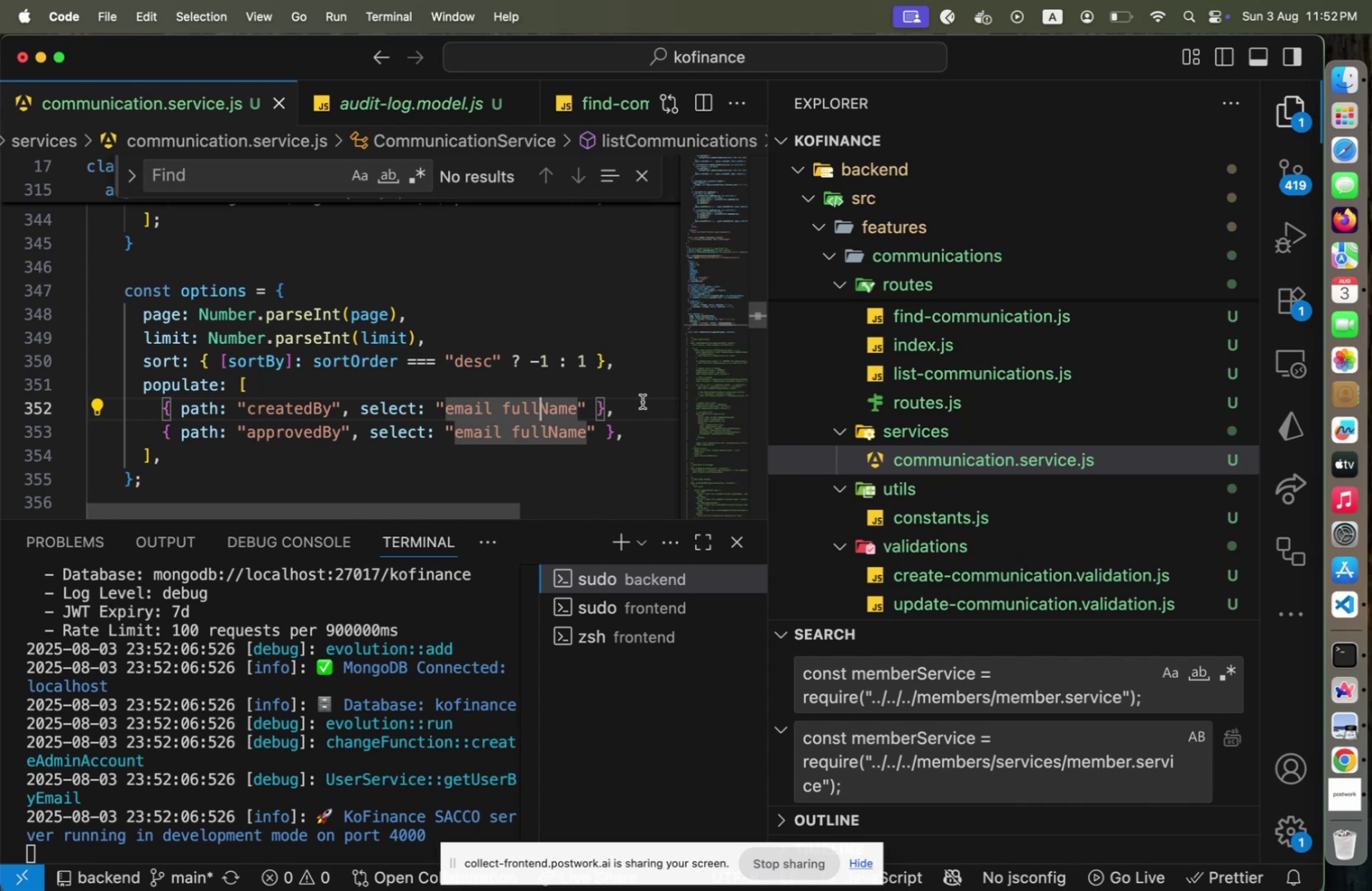 
key(Shift+ArrowLeft)
 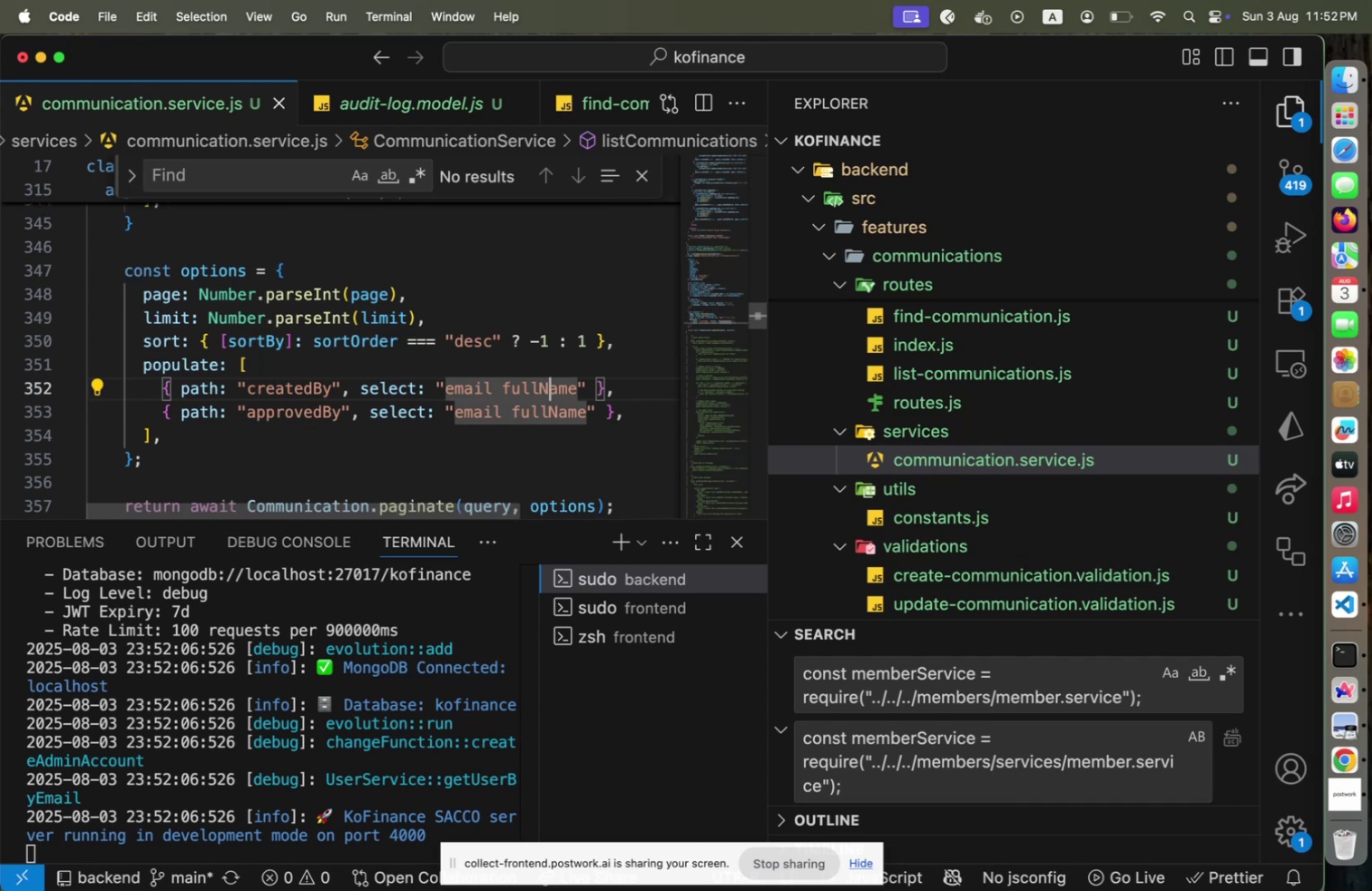 
key(Shift+ArrowLeft)
 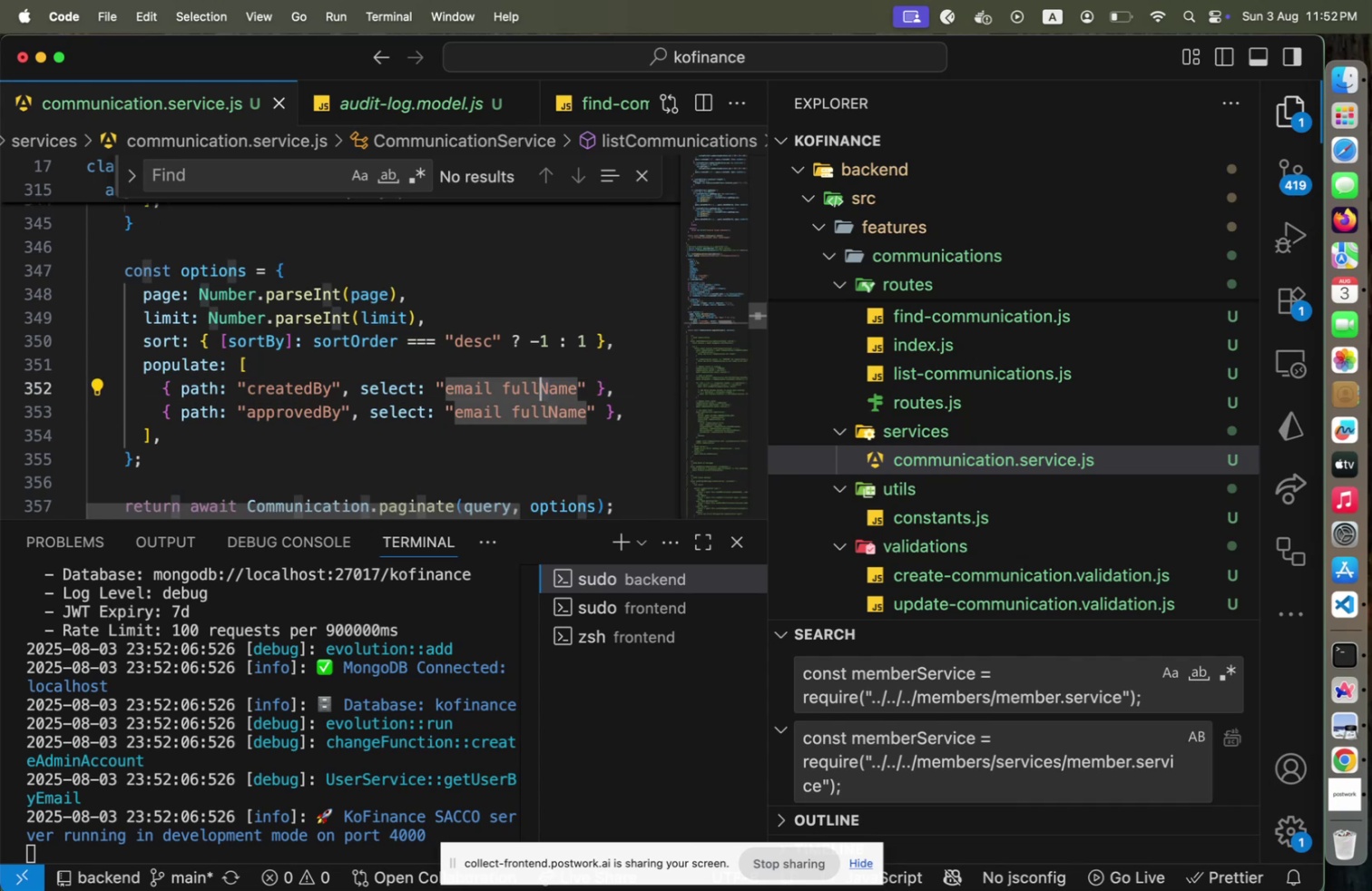 
key(Shift+ArrowLeft)
 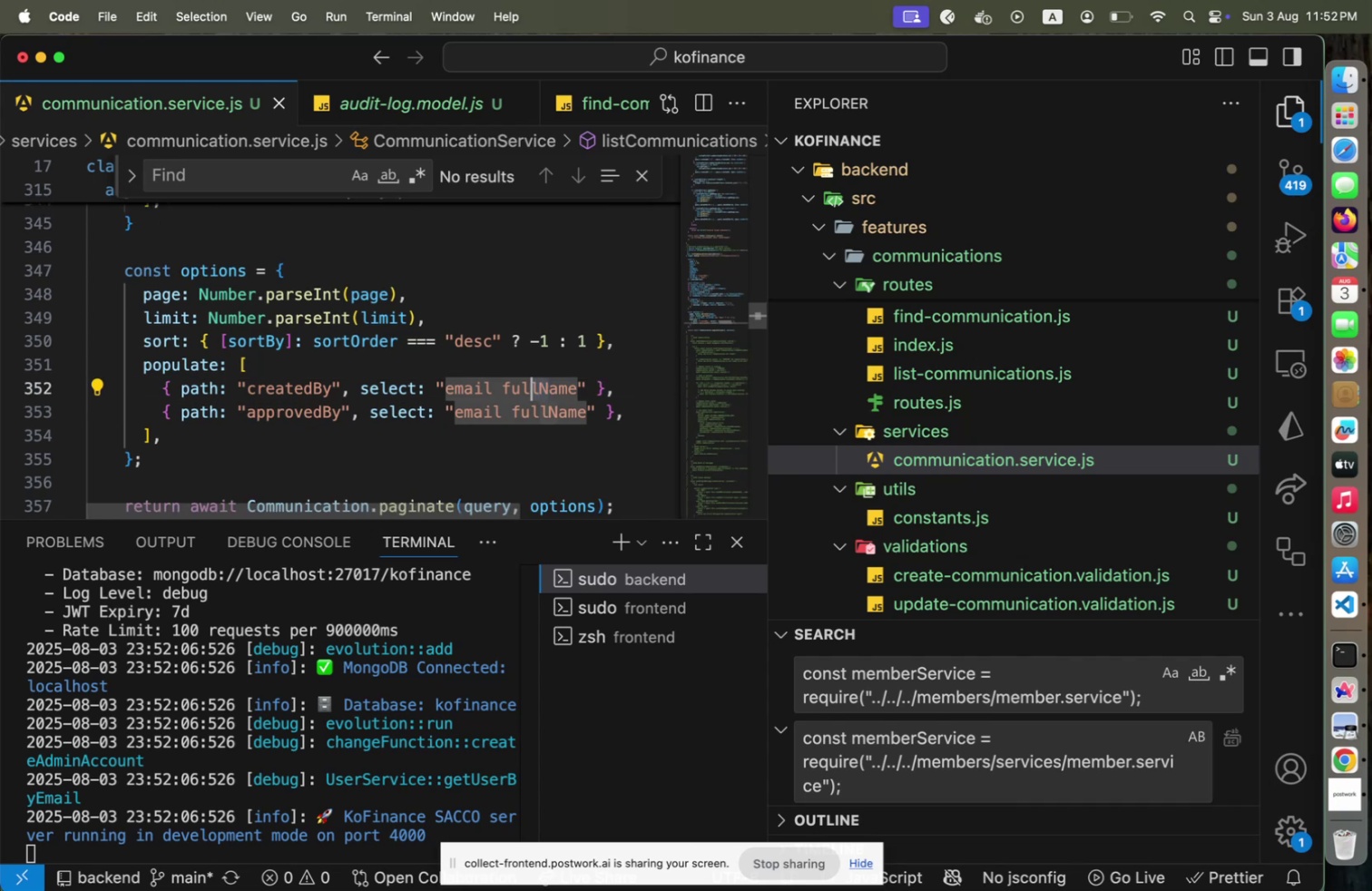 
key(Shift+ArrowLeft)
 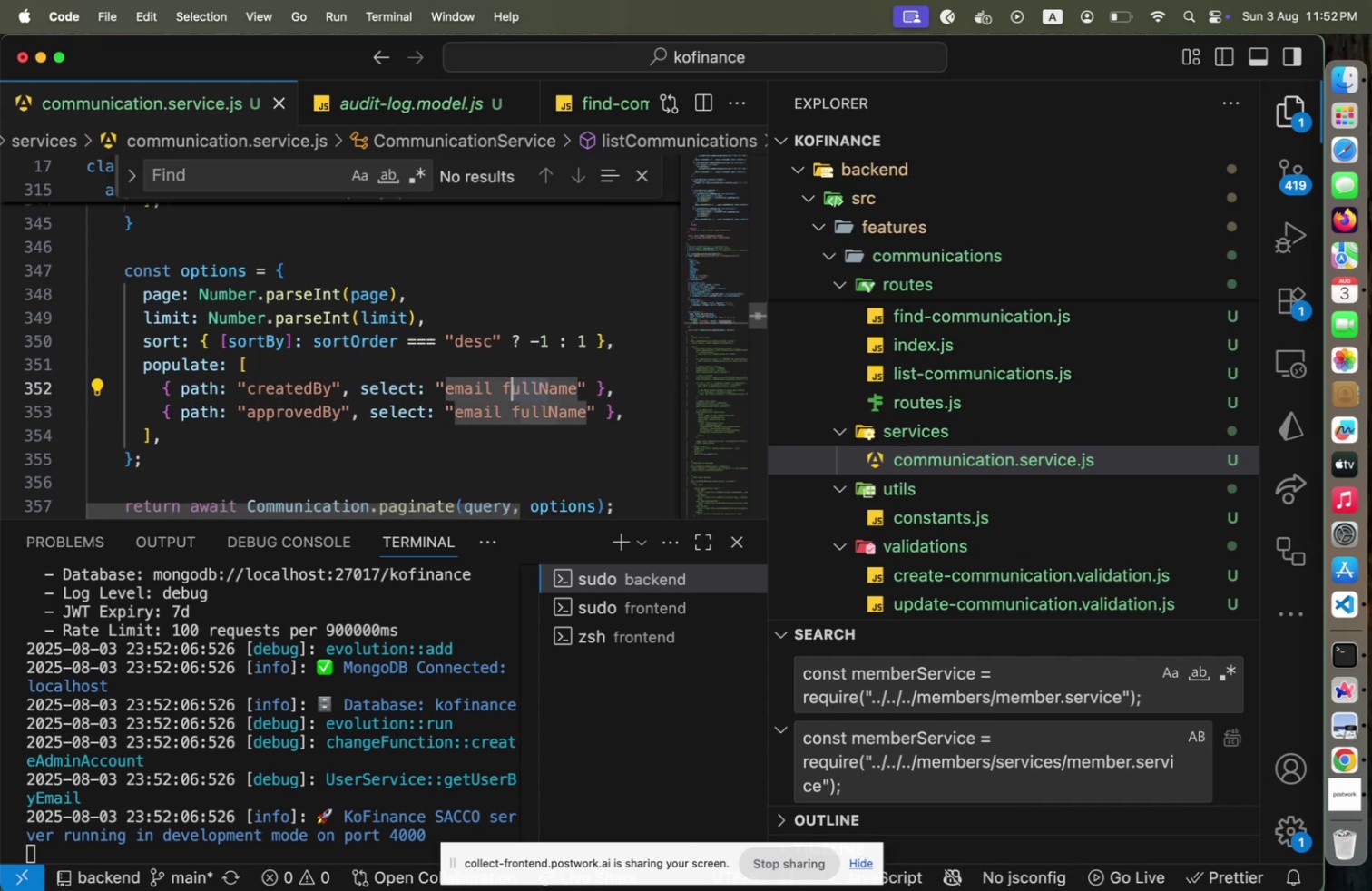 
key(Shift+ArrowLeft)
 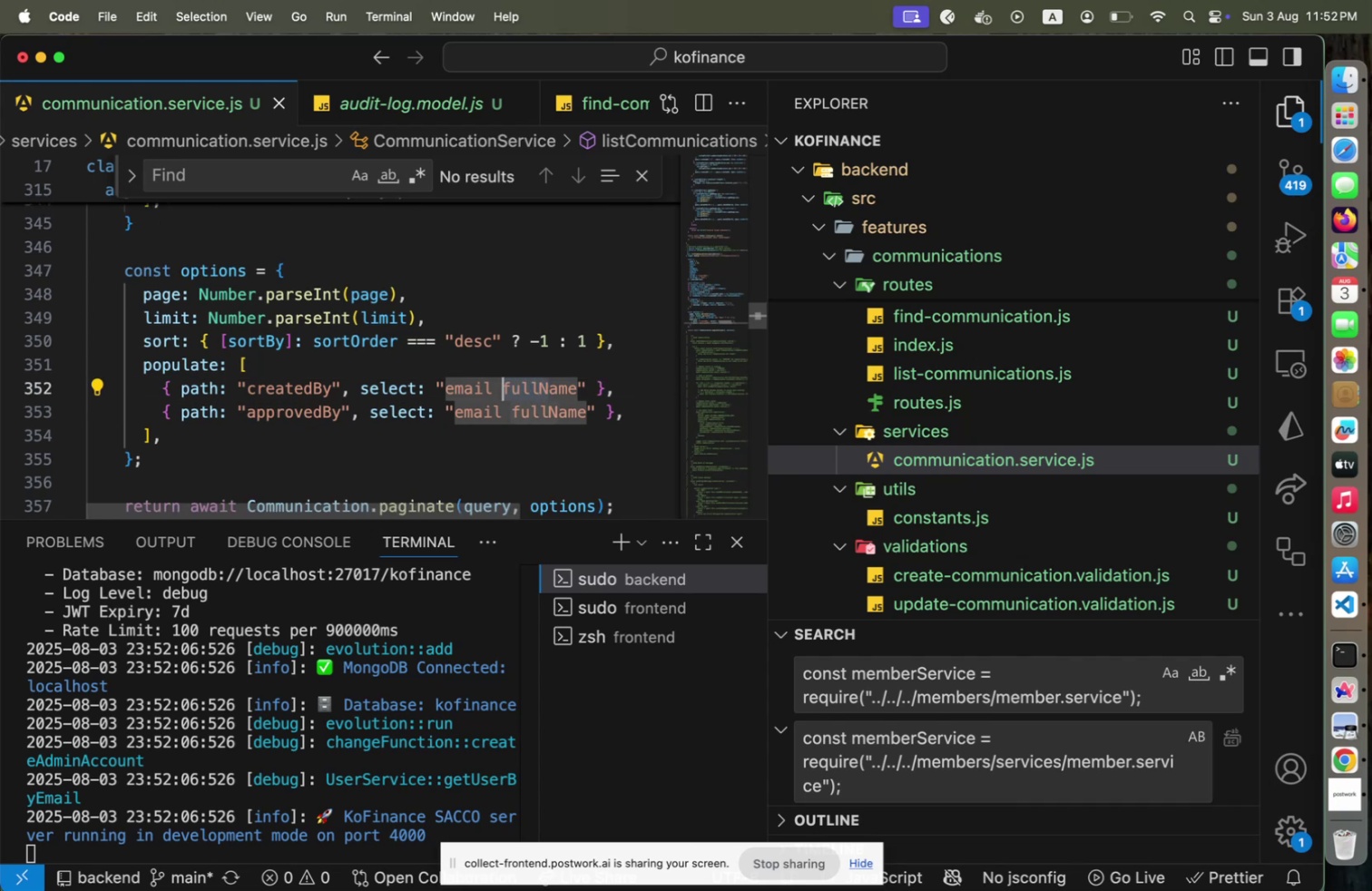 
key(N)
 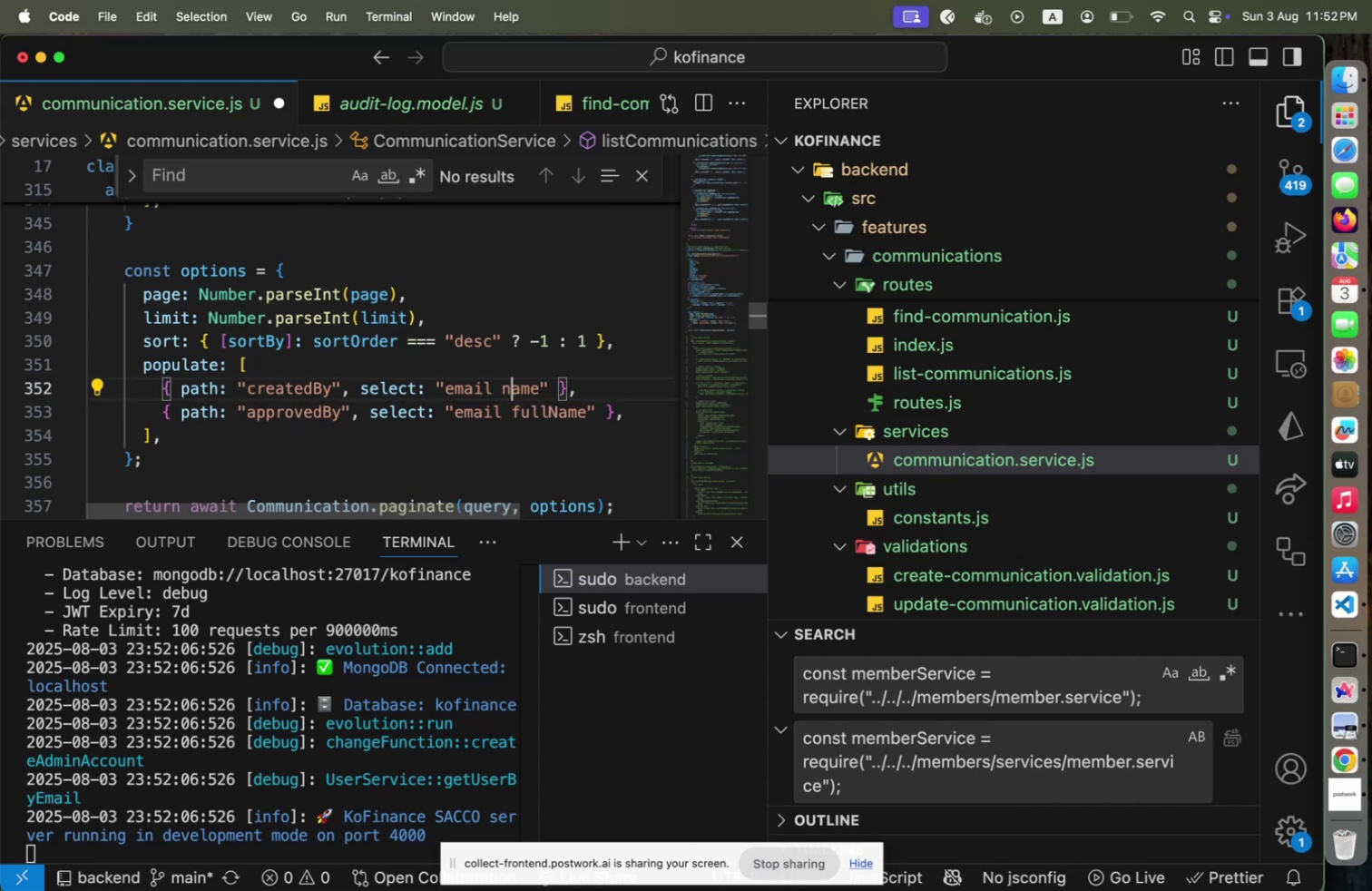 
key(ArrowRight)
 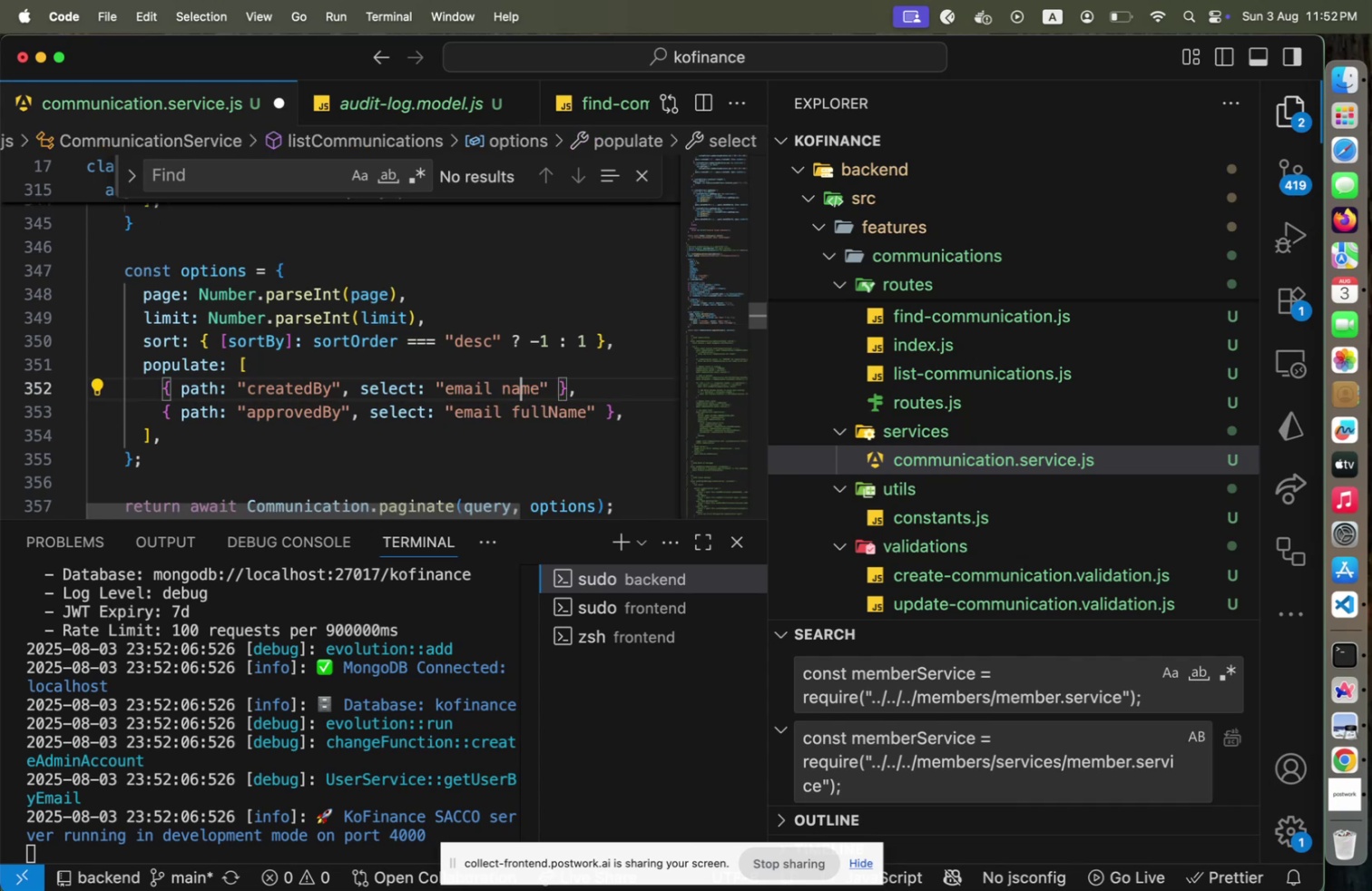 
key(ArrowDown)
 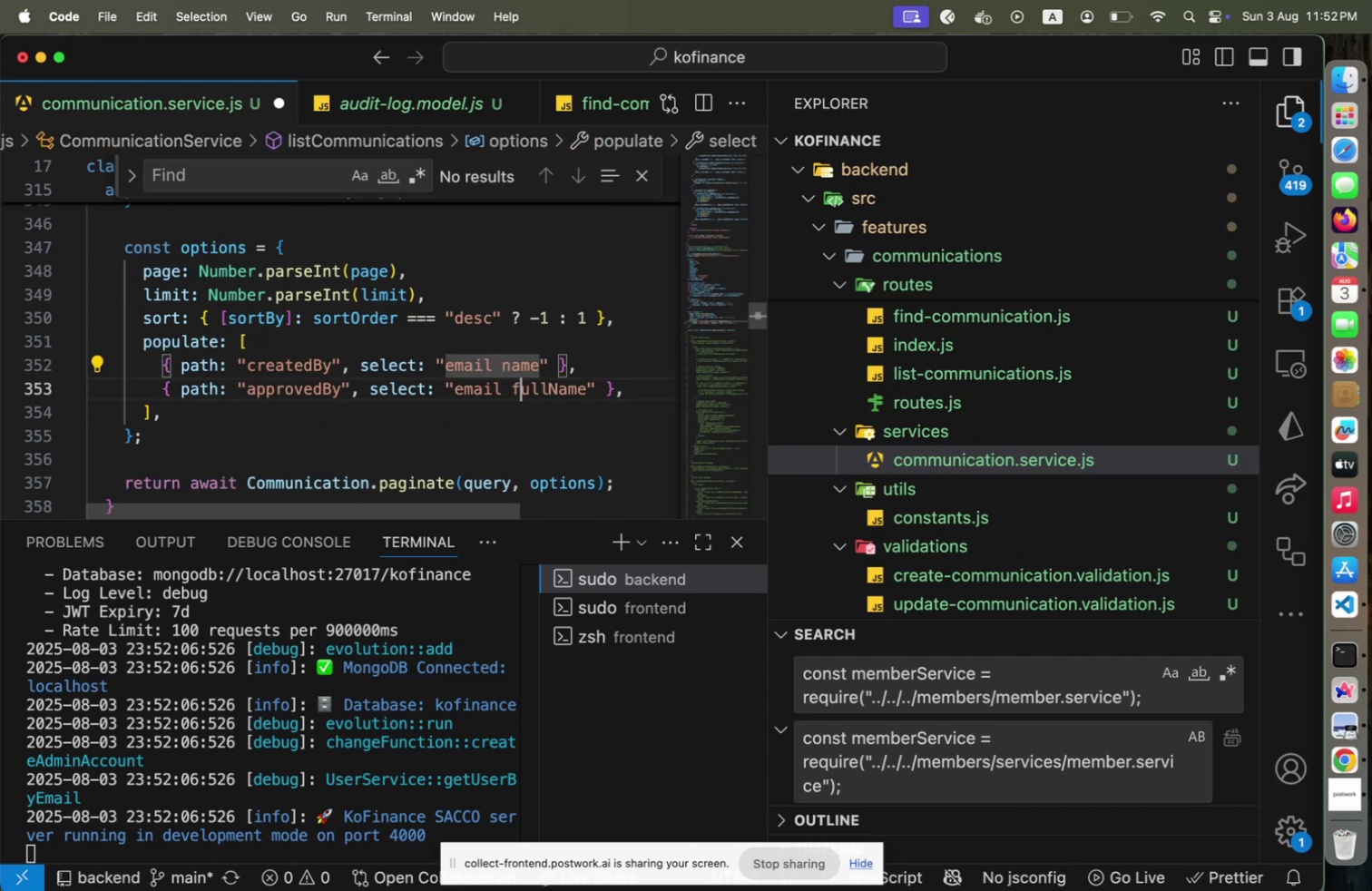 
key(ArrowLeft)
 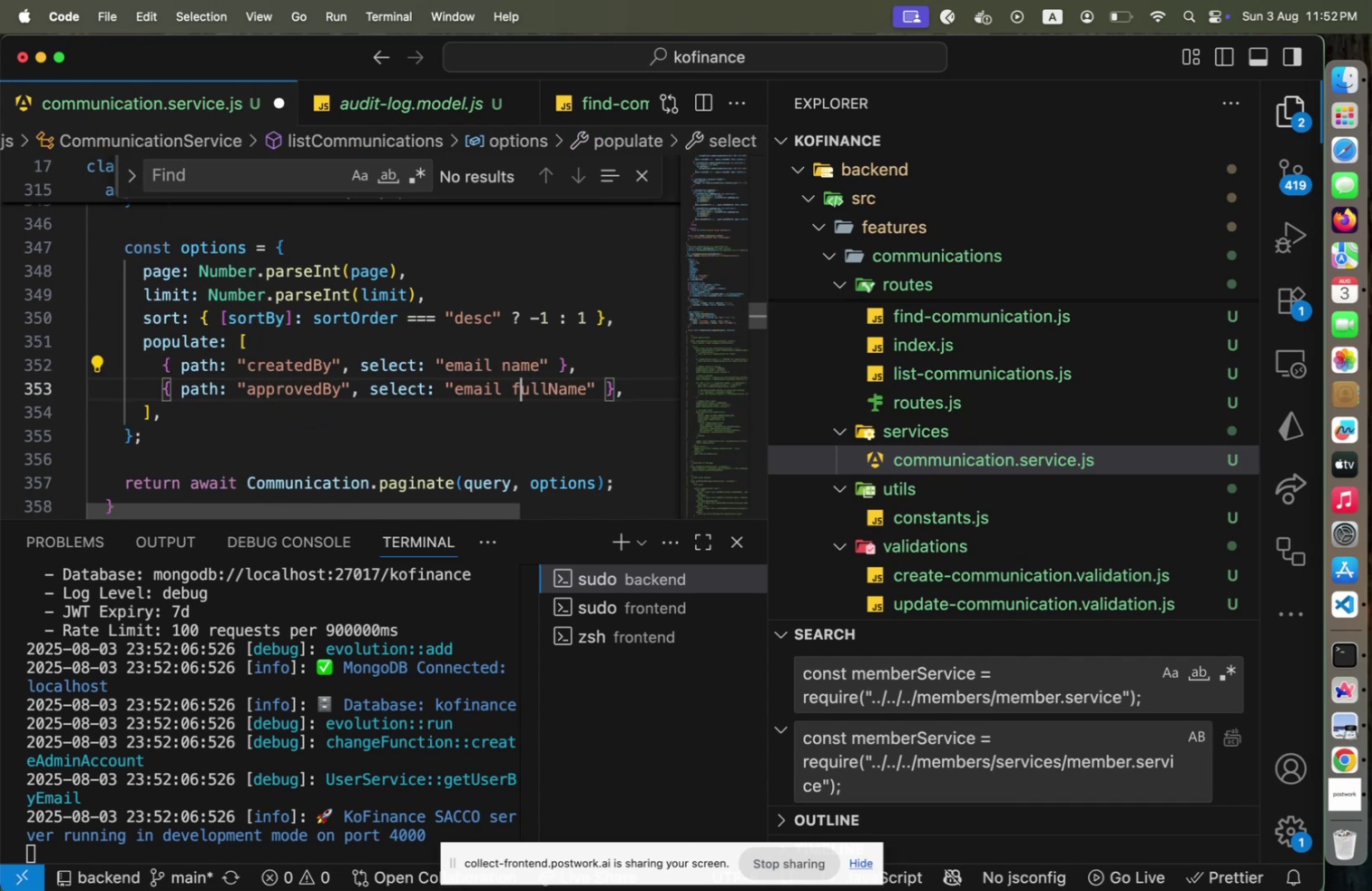 
key(Shift+ArrowRight)
 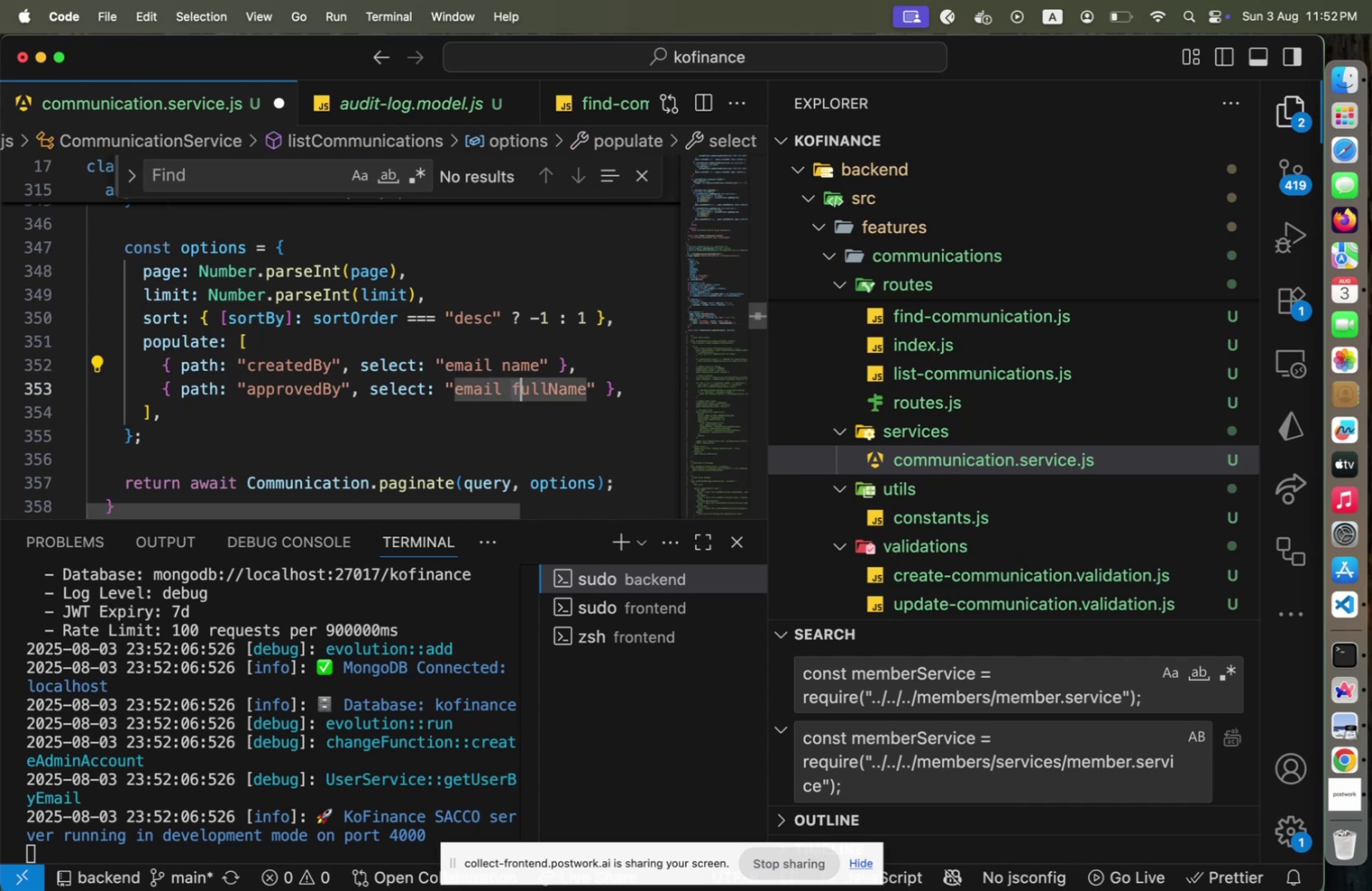 
key(Shift+ArrowRight)
 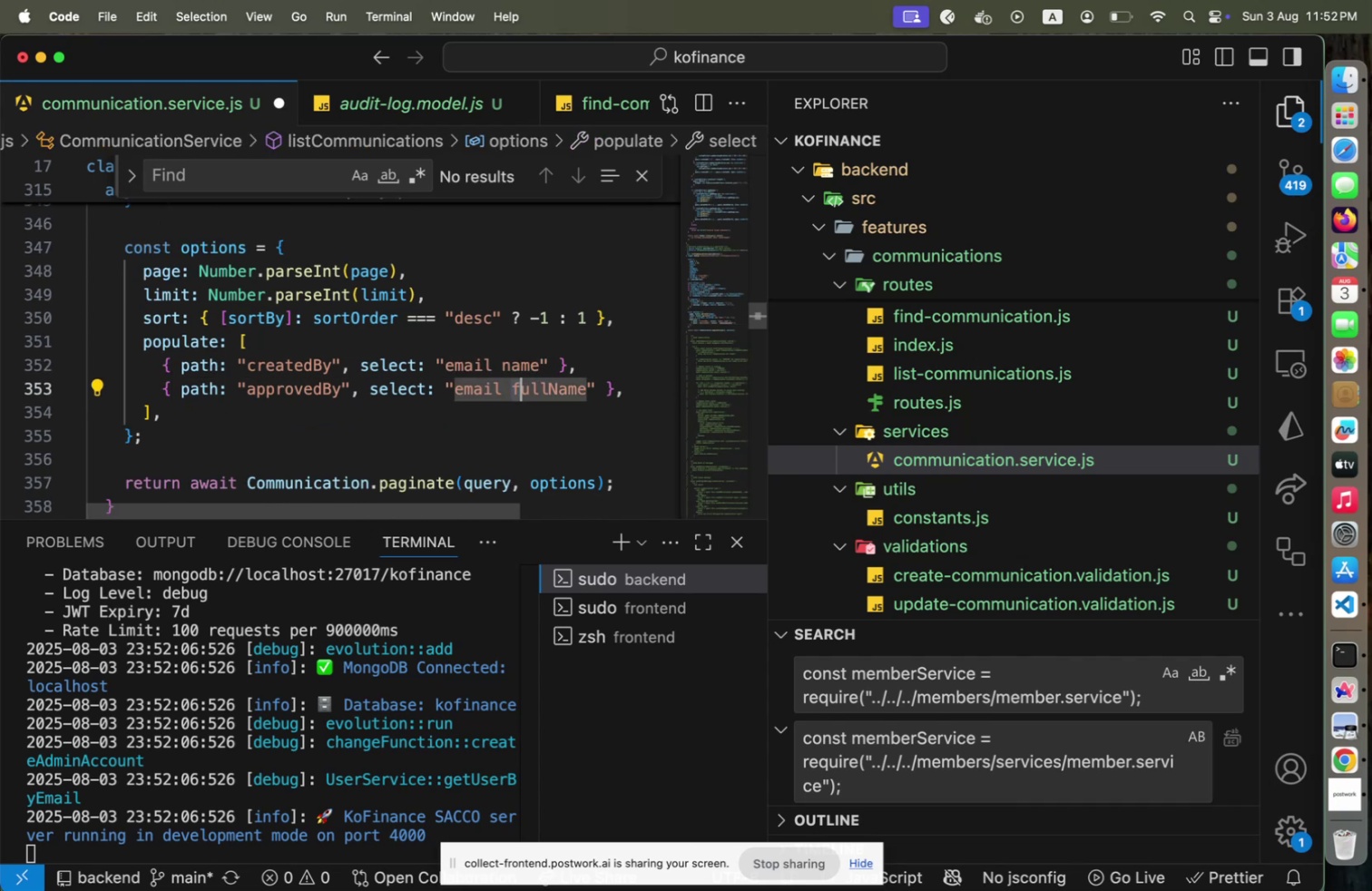 
key(Shift+ArrowRight)
 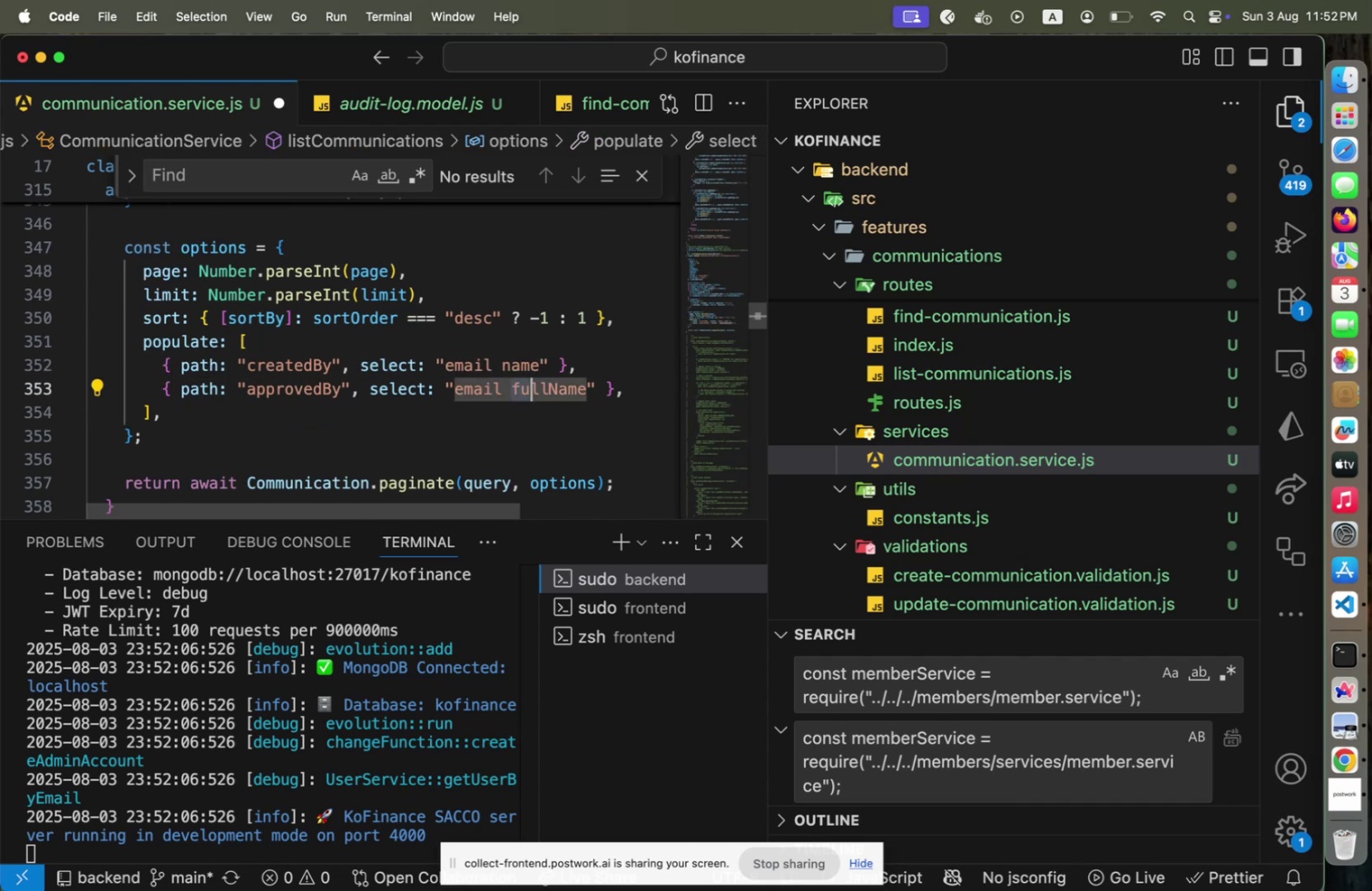 
key(Shift+ArrowRight)
 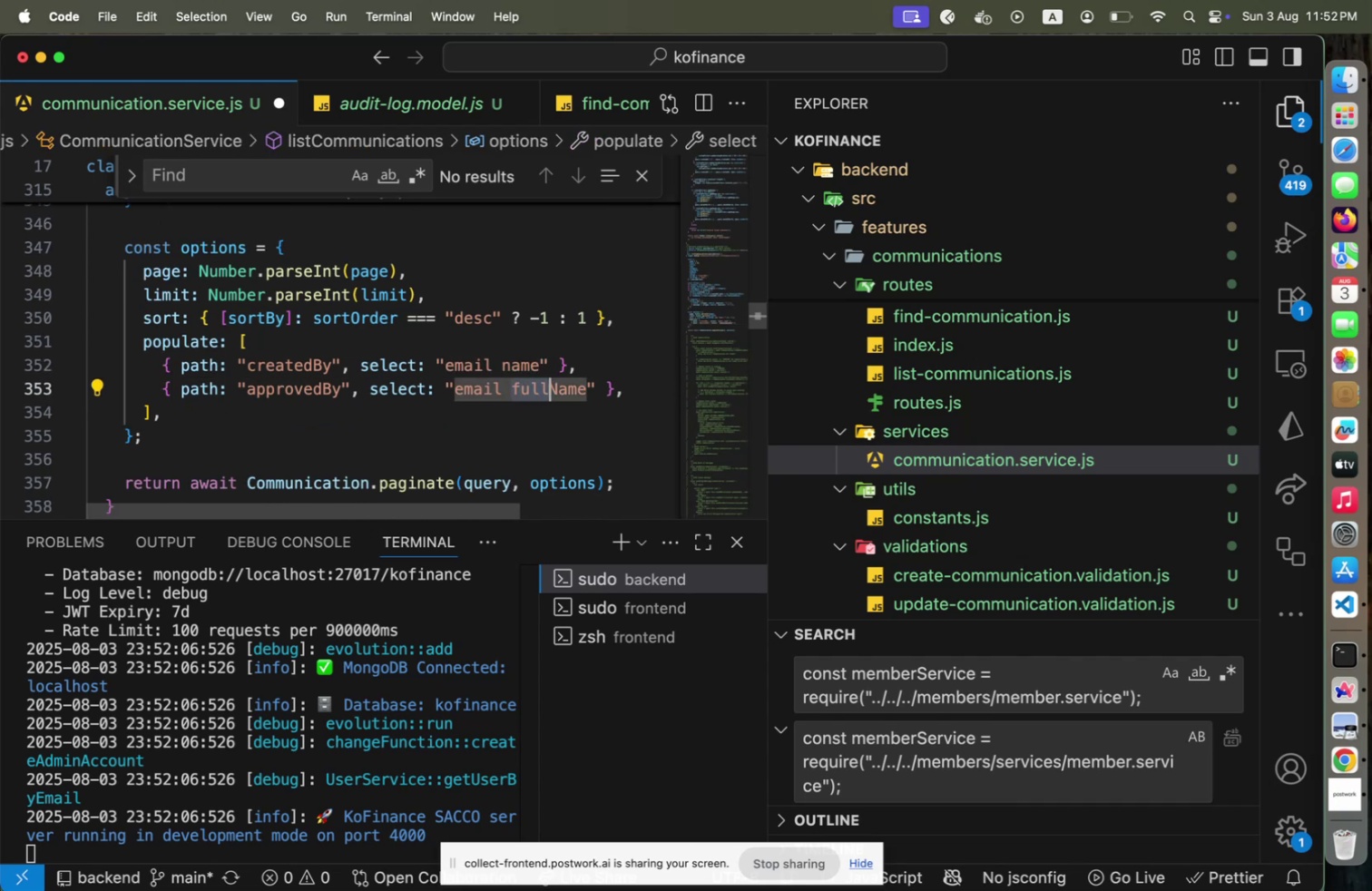 
key(Shift+ArrowRight)
 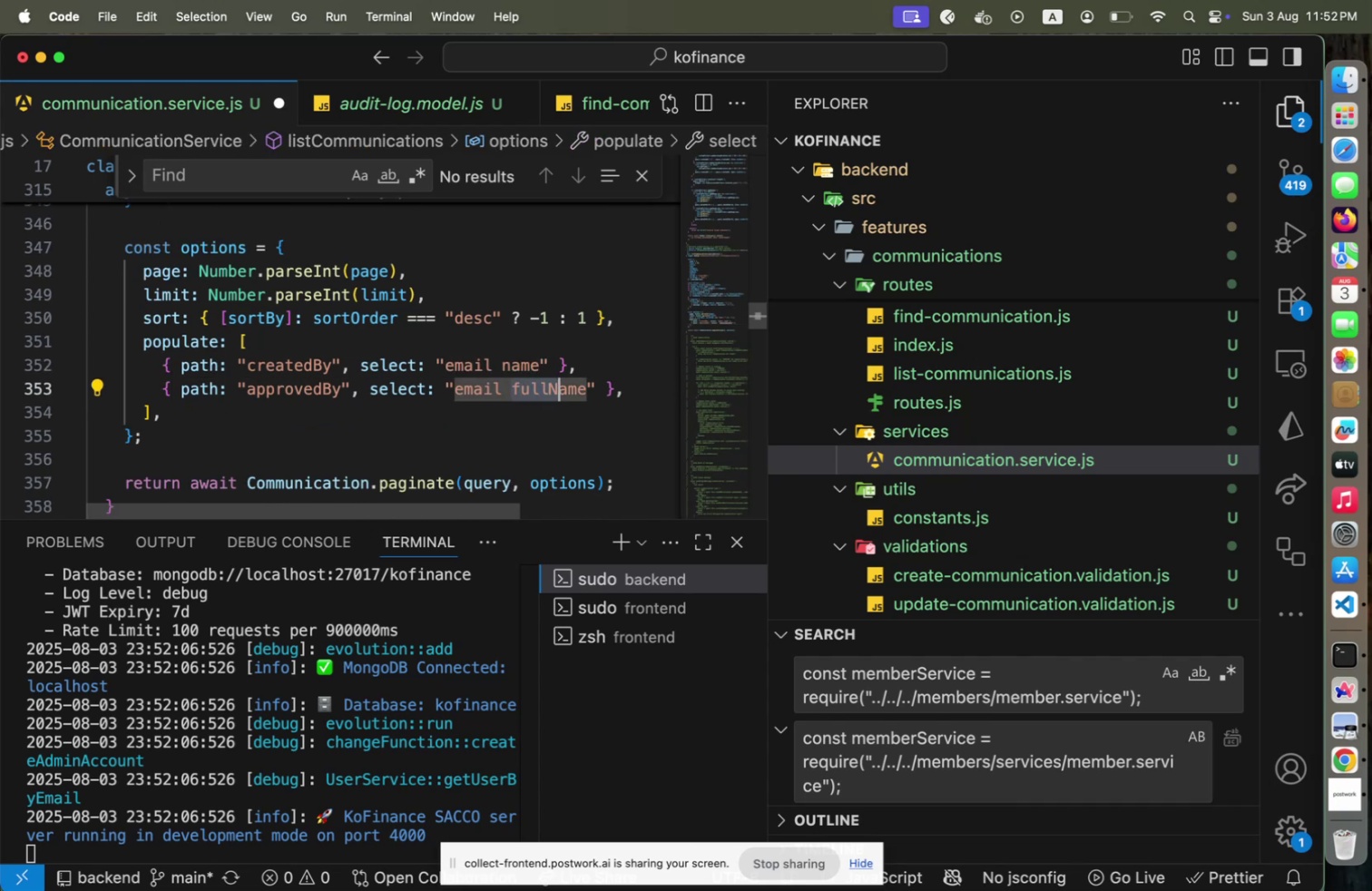 
key(N)
 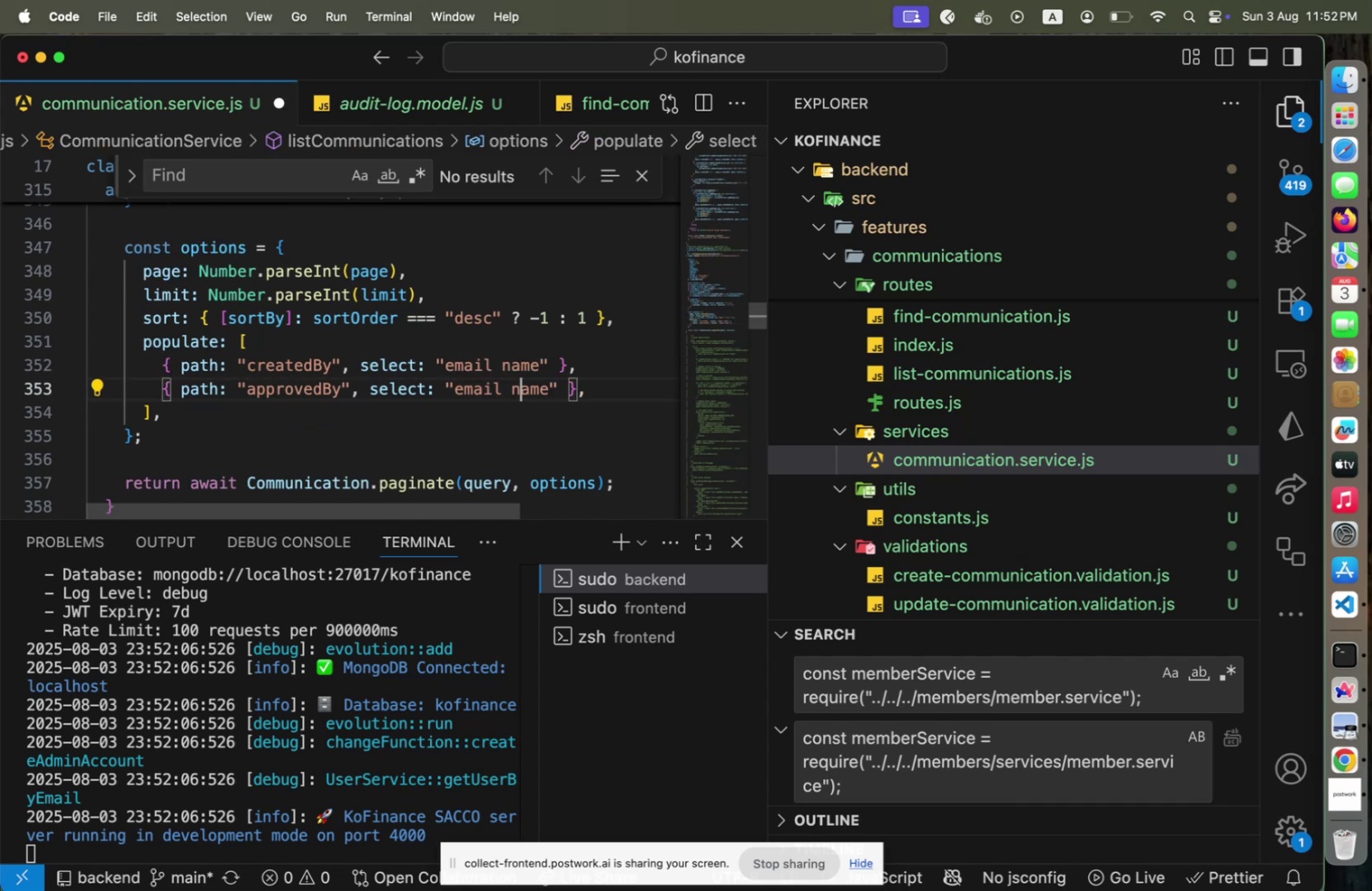 
key(ArrowRight)
 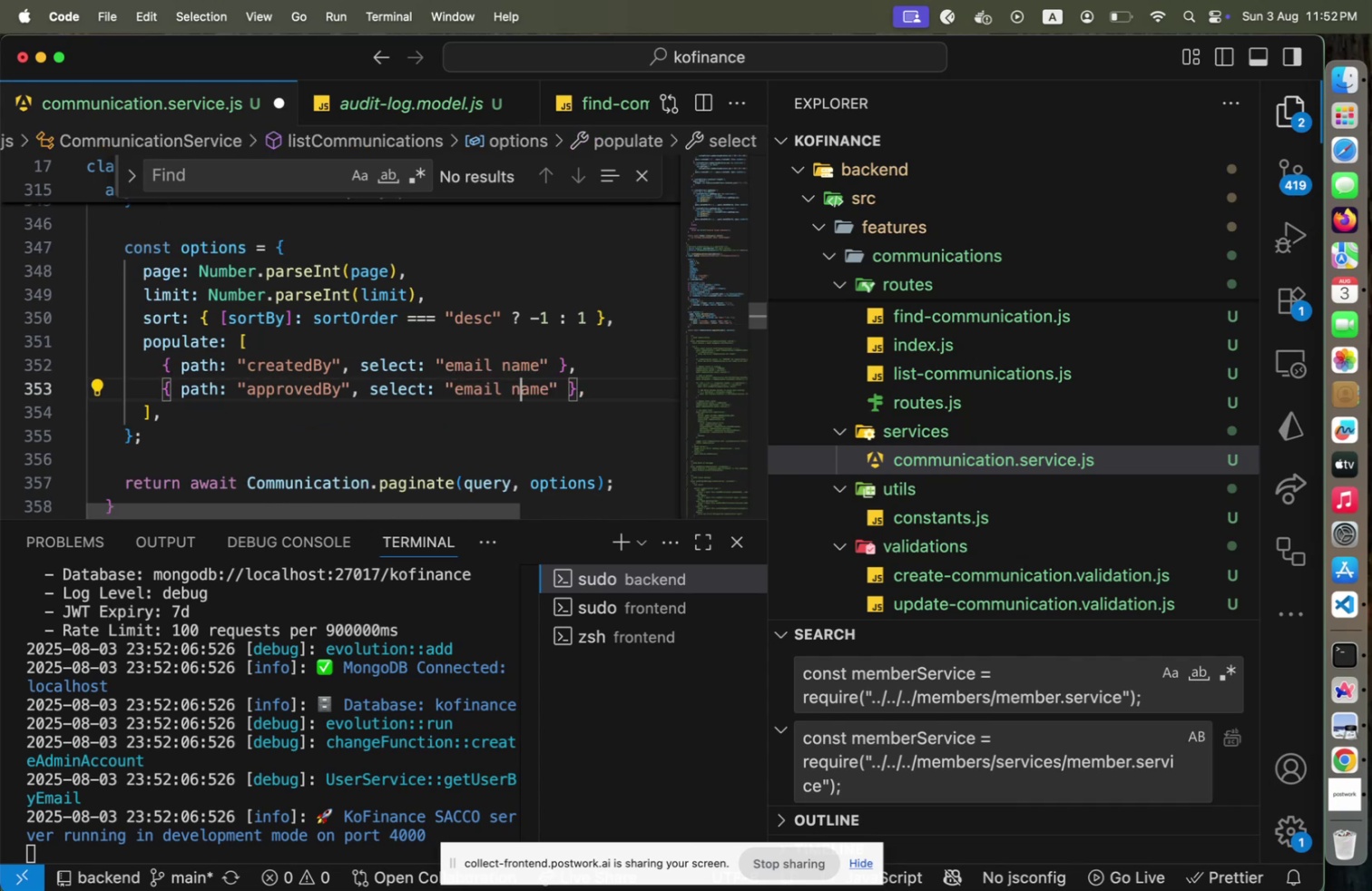 
key(Meta+CommandLeft)
 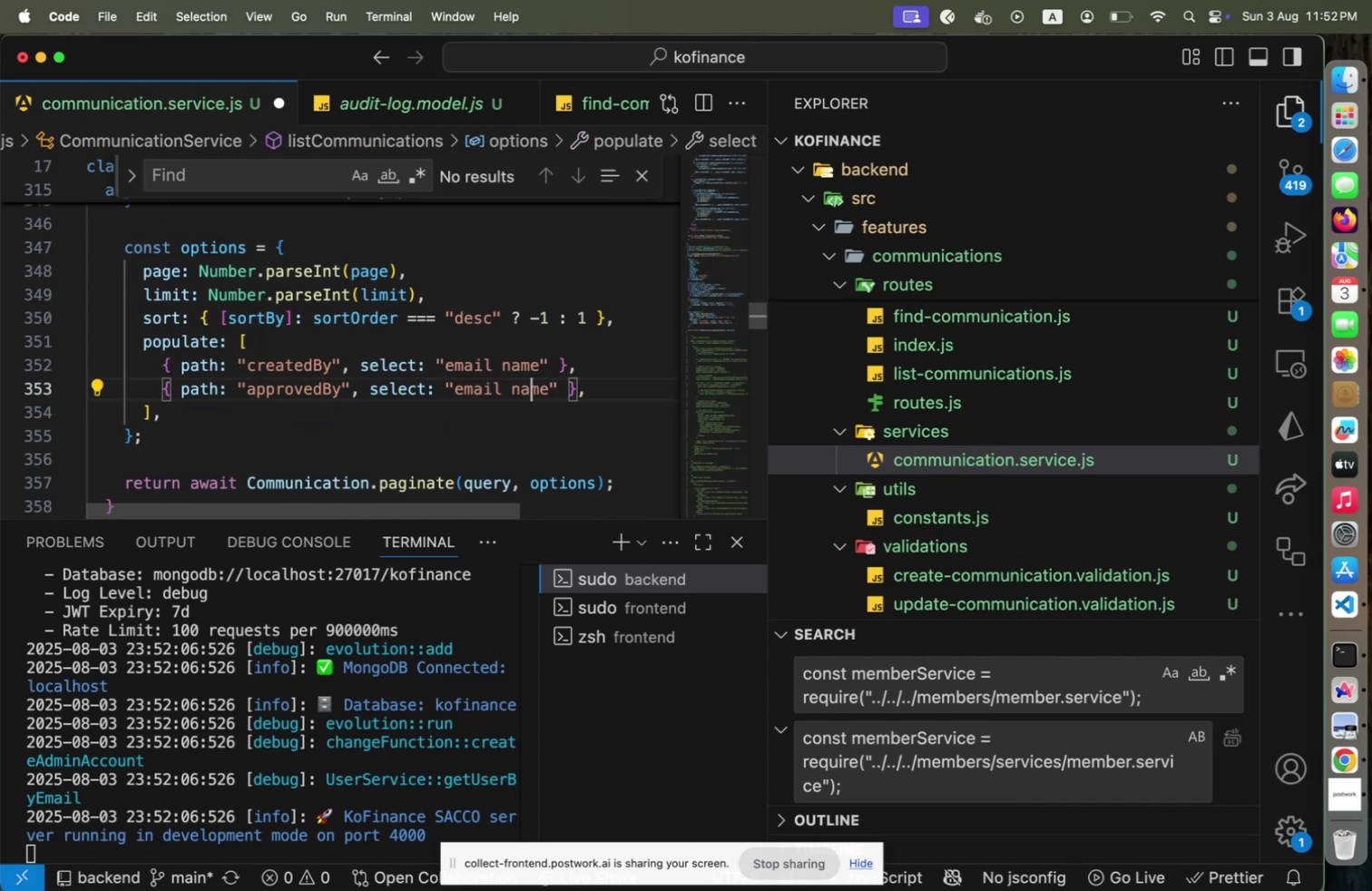 
key(Meta+S)
 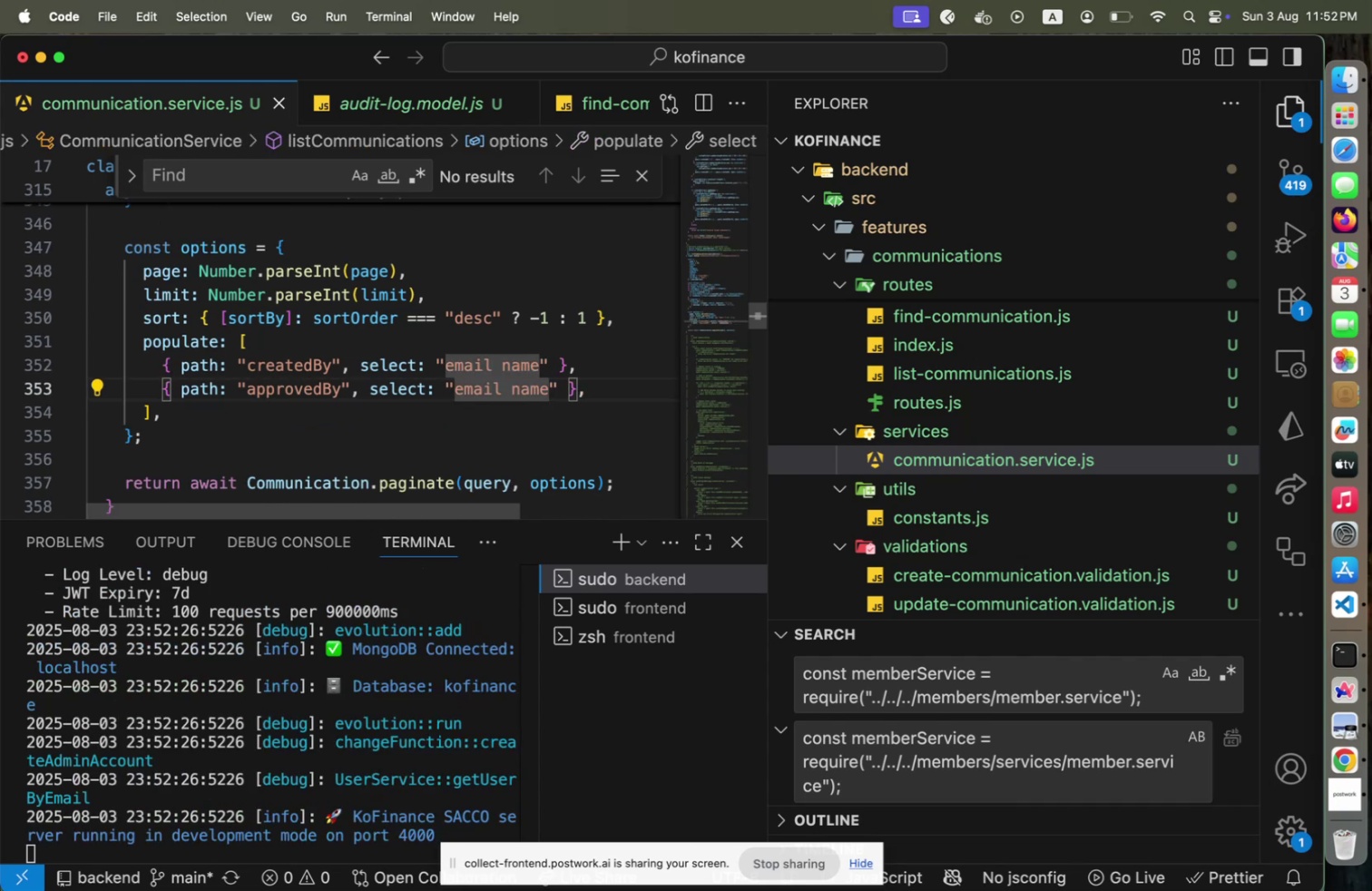 
key(Meta+CommandLeft)
 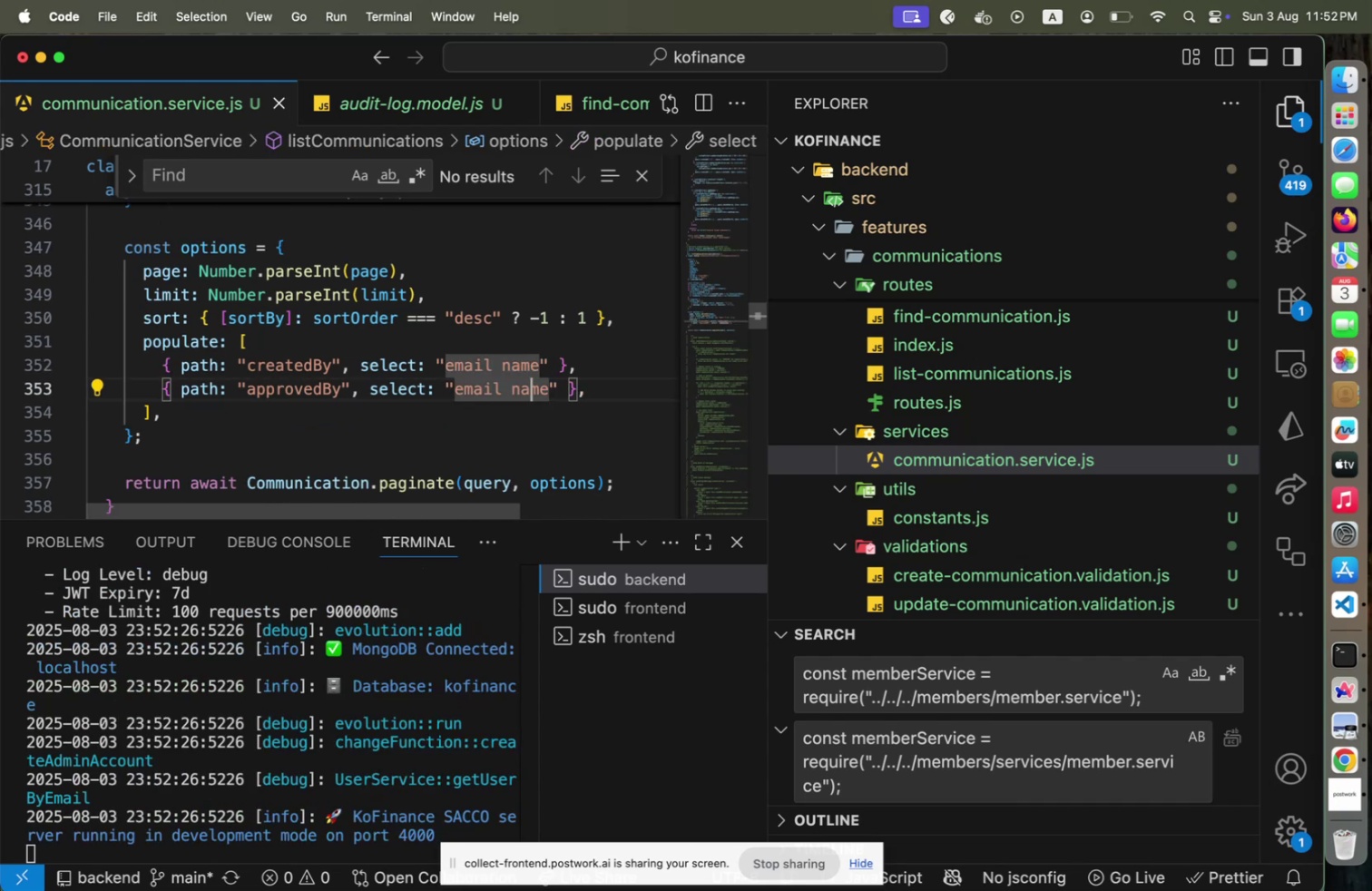 
key(Meta+Tab)
 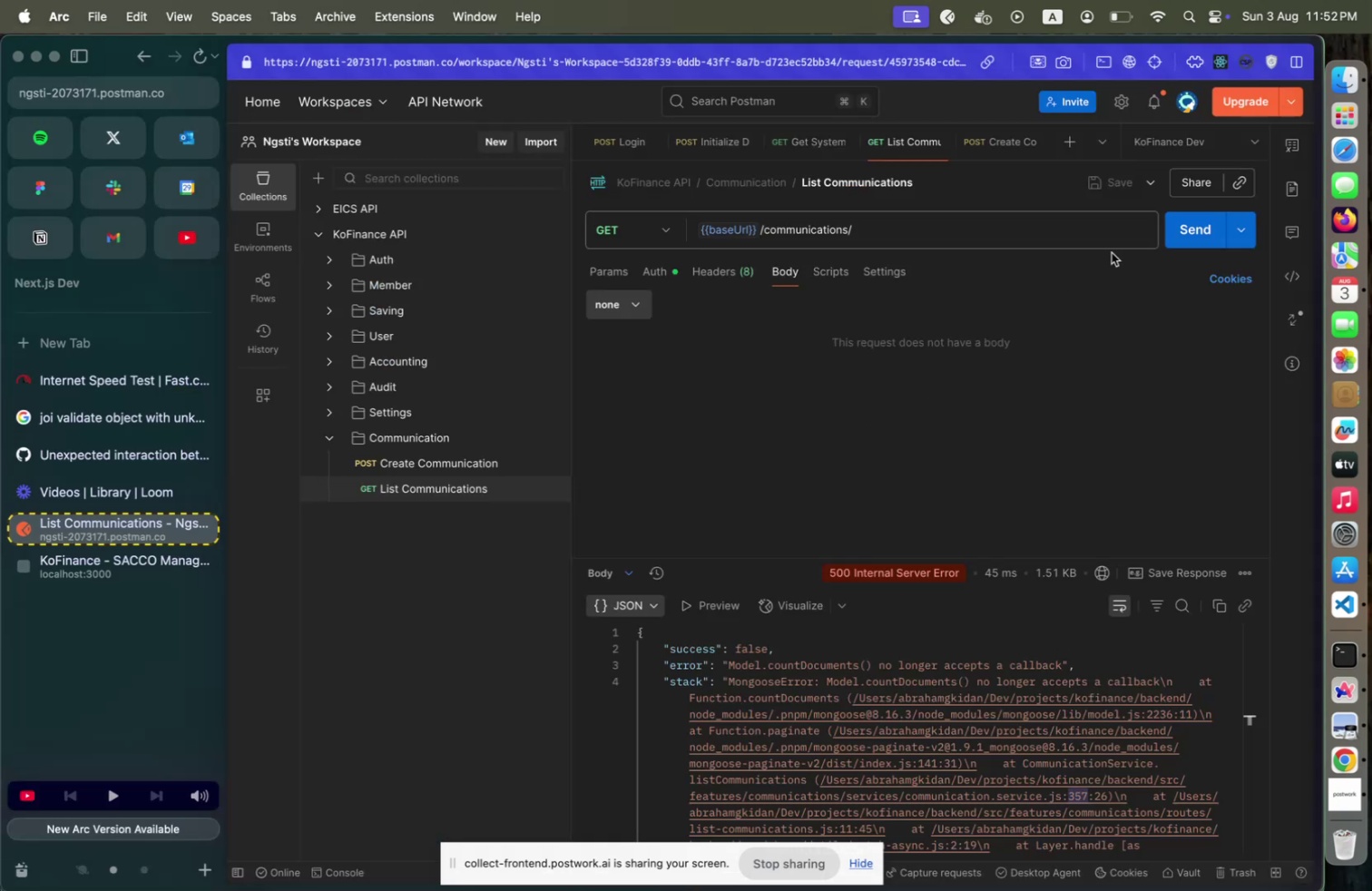 
left_click([1182, 240])
 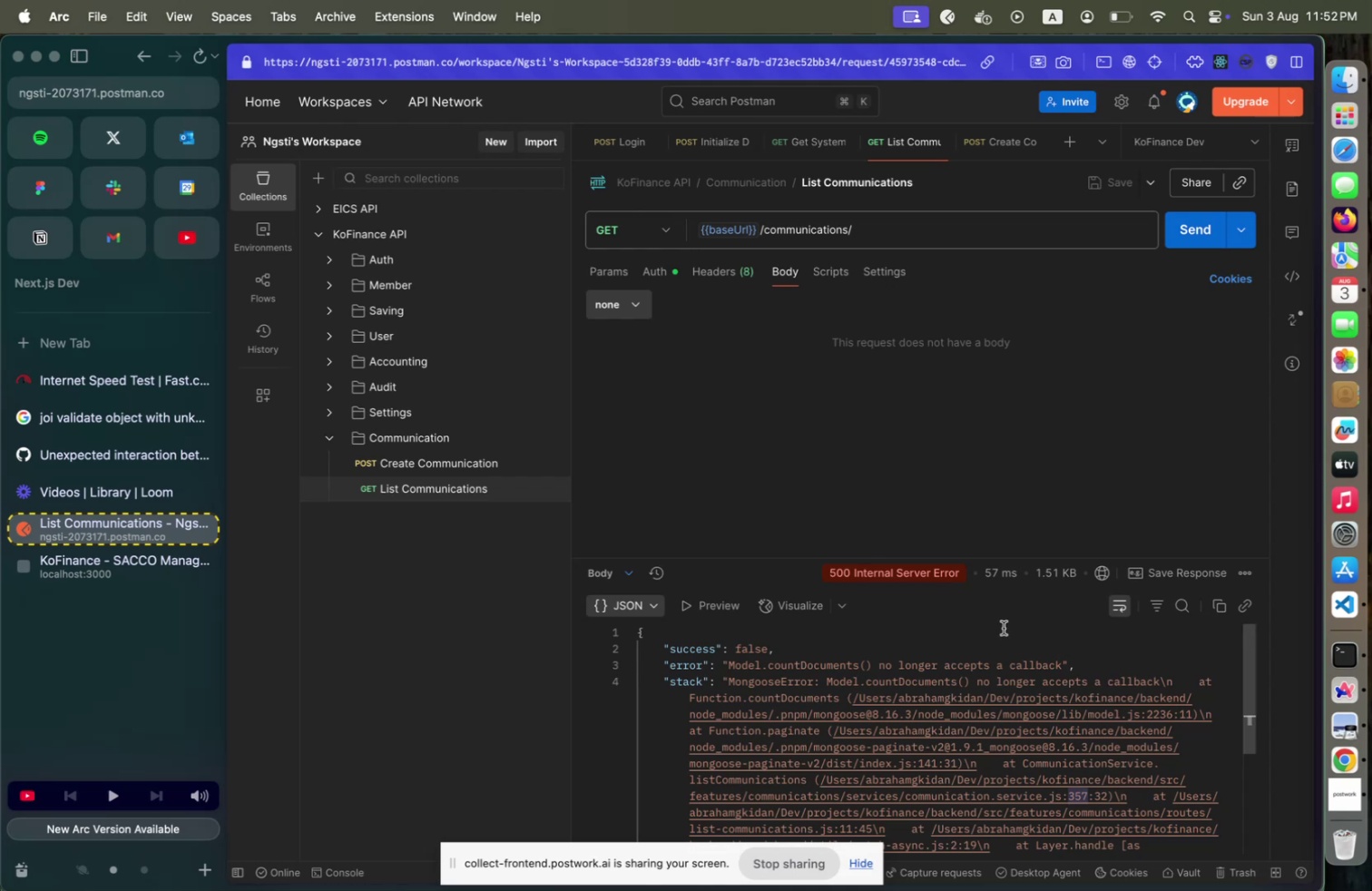 
mouse_move([950, 764])
 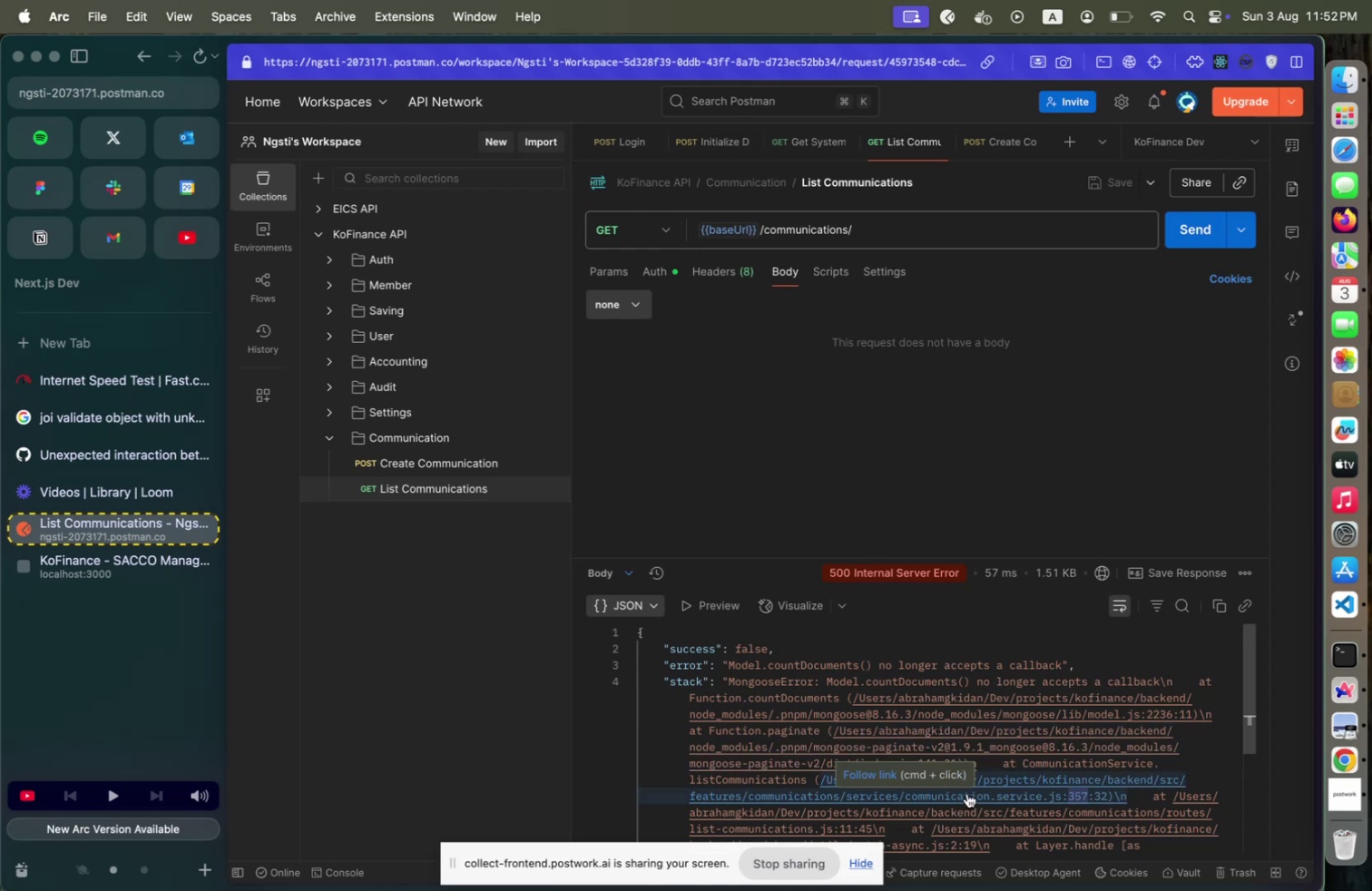 
key(Meta+CommandLeft)
 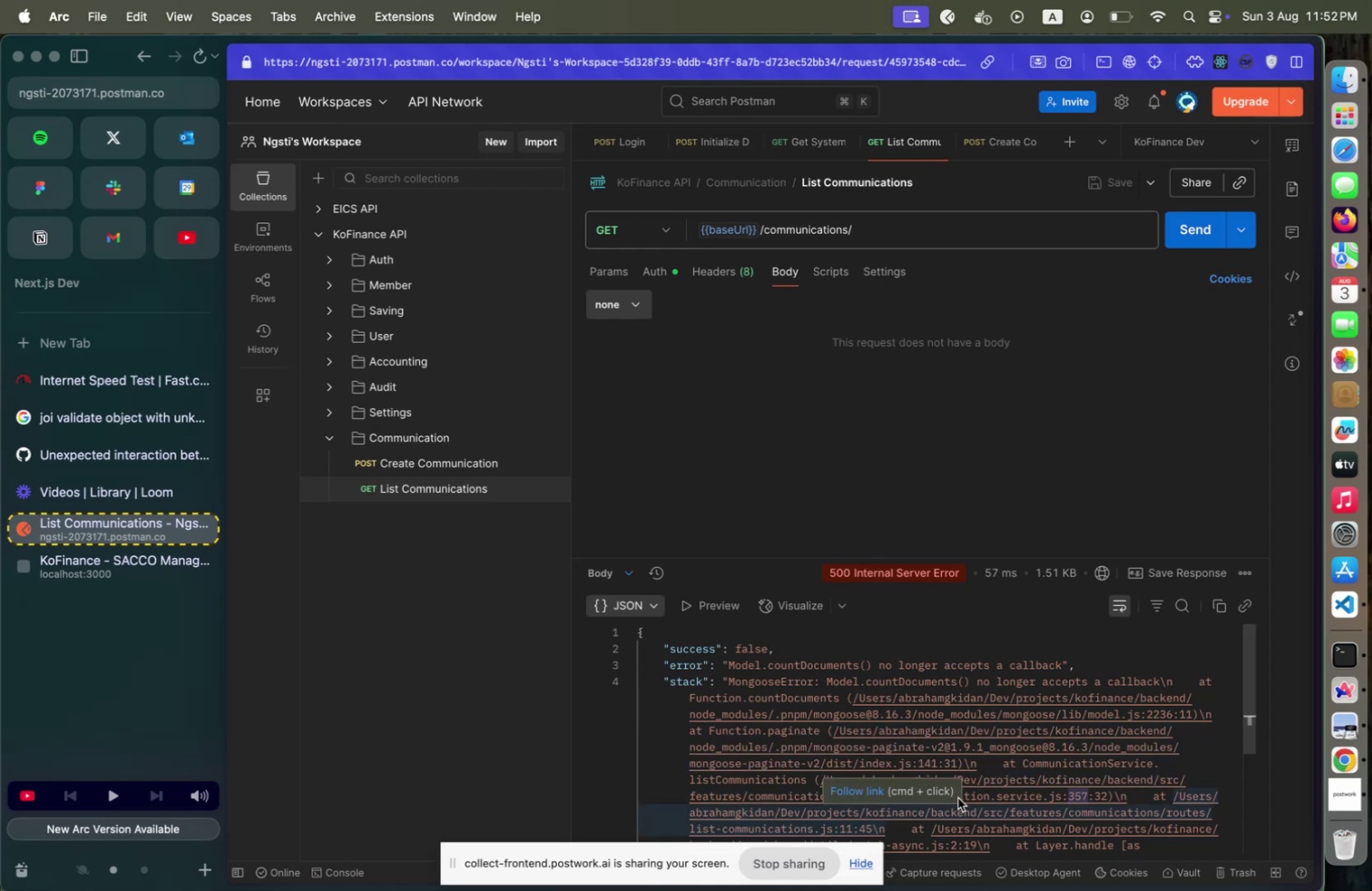 
key(Meta+Tab)
 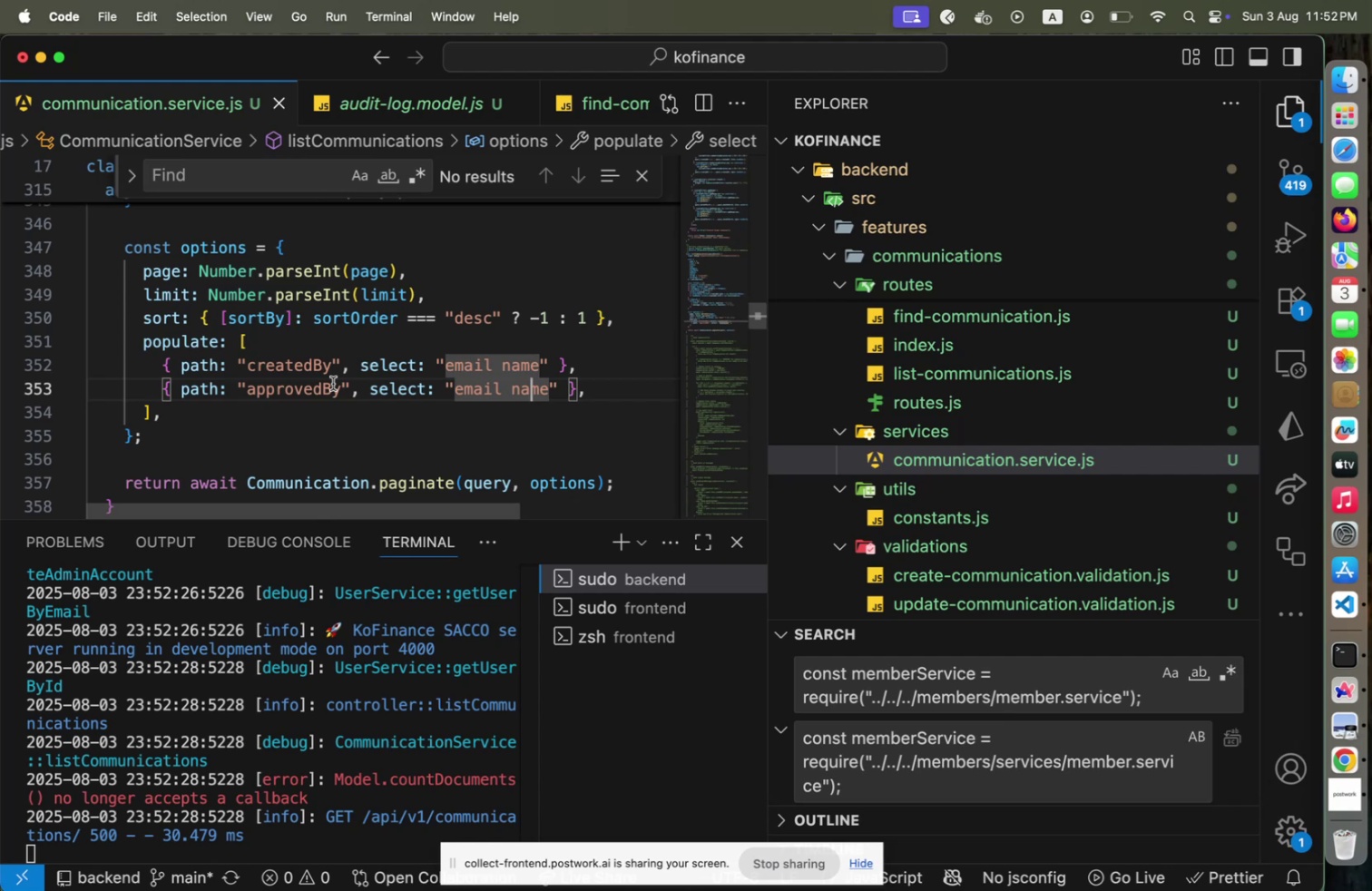 
key(Meta+CommandLeft)
 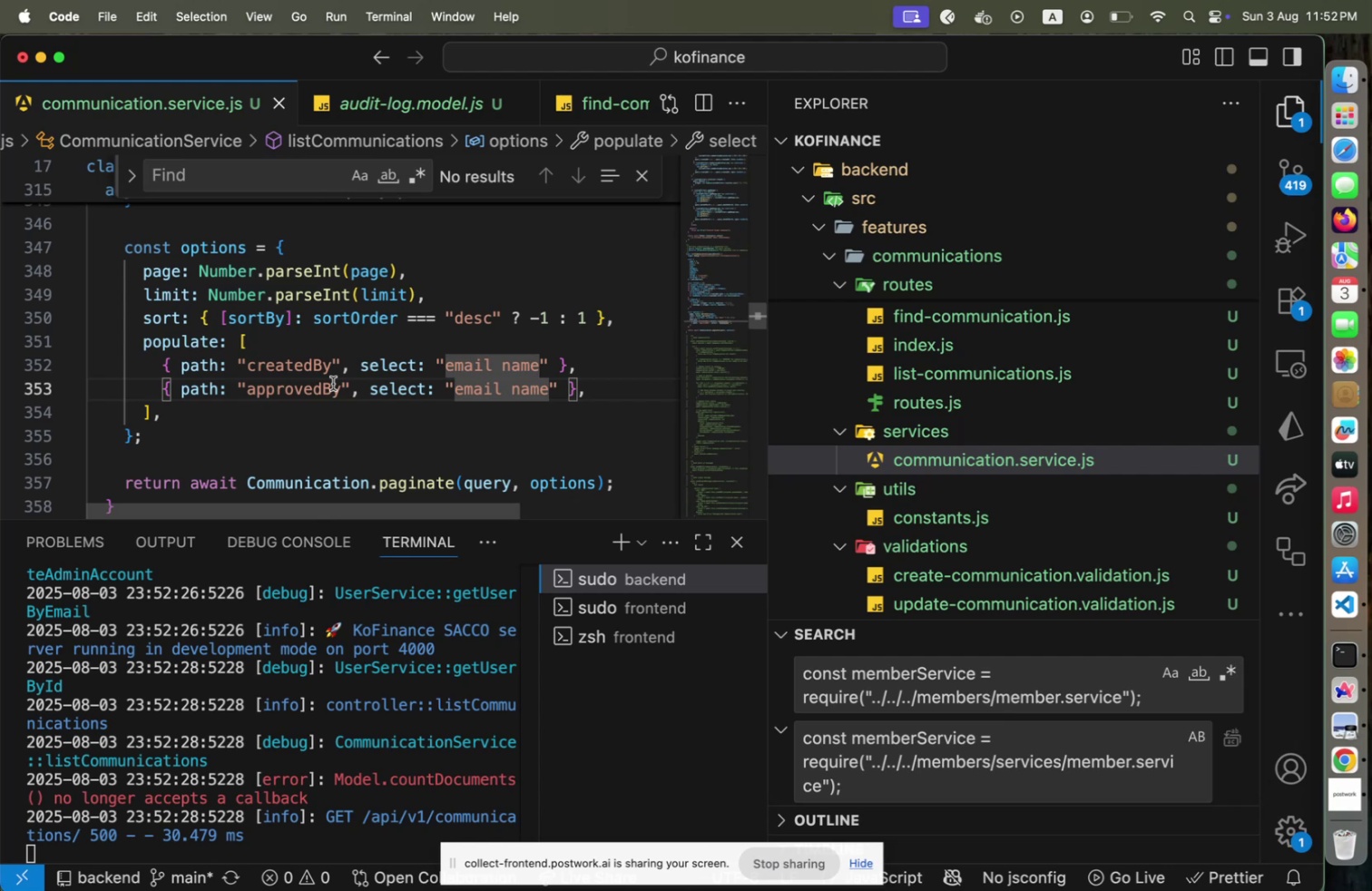 
key(Meta+Tab)
 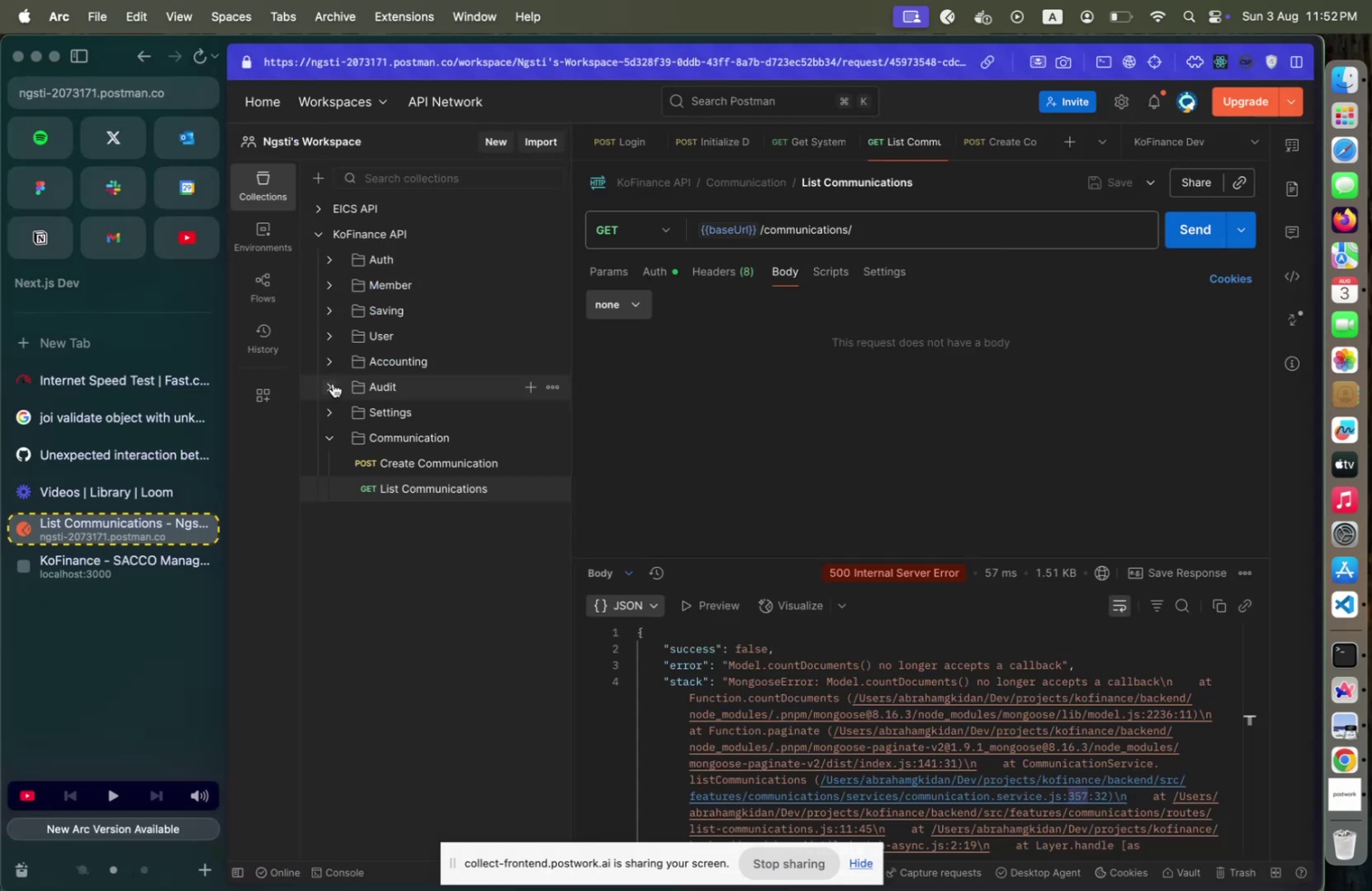 
key(Meta+CommandLeft)
 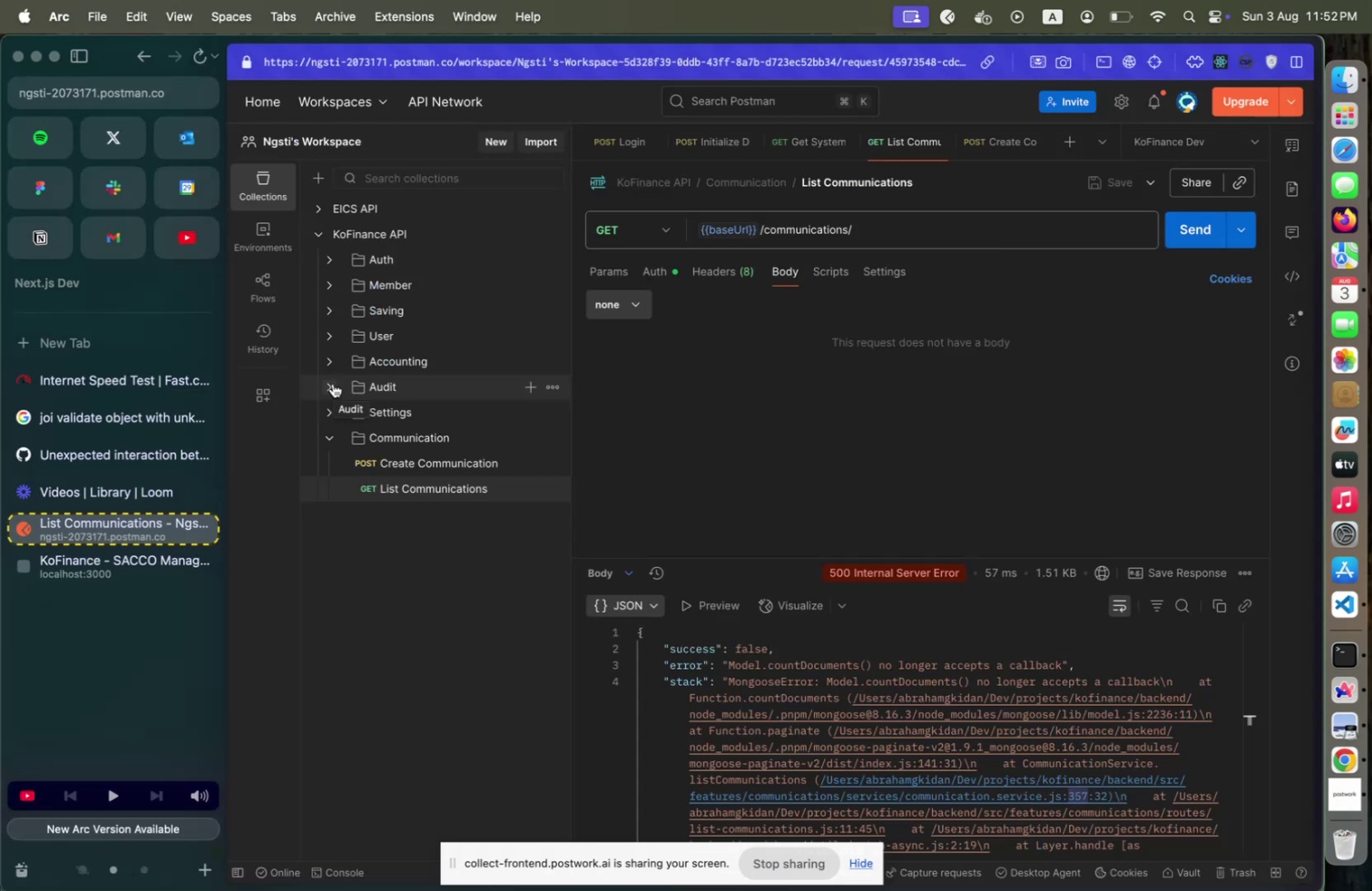 
key(Meta+Tab)
 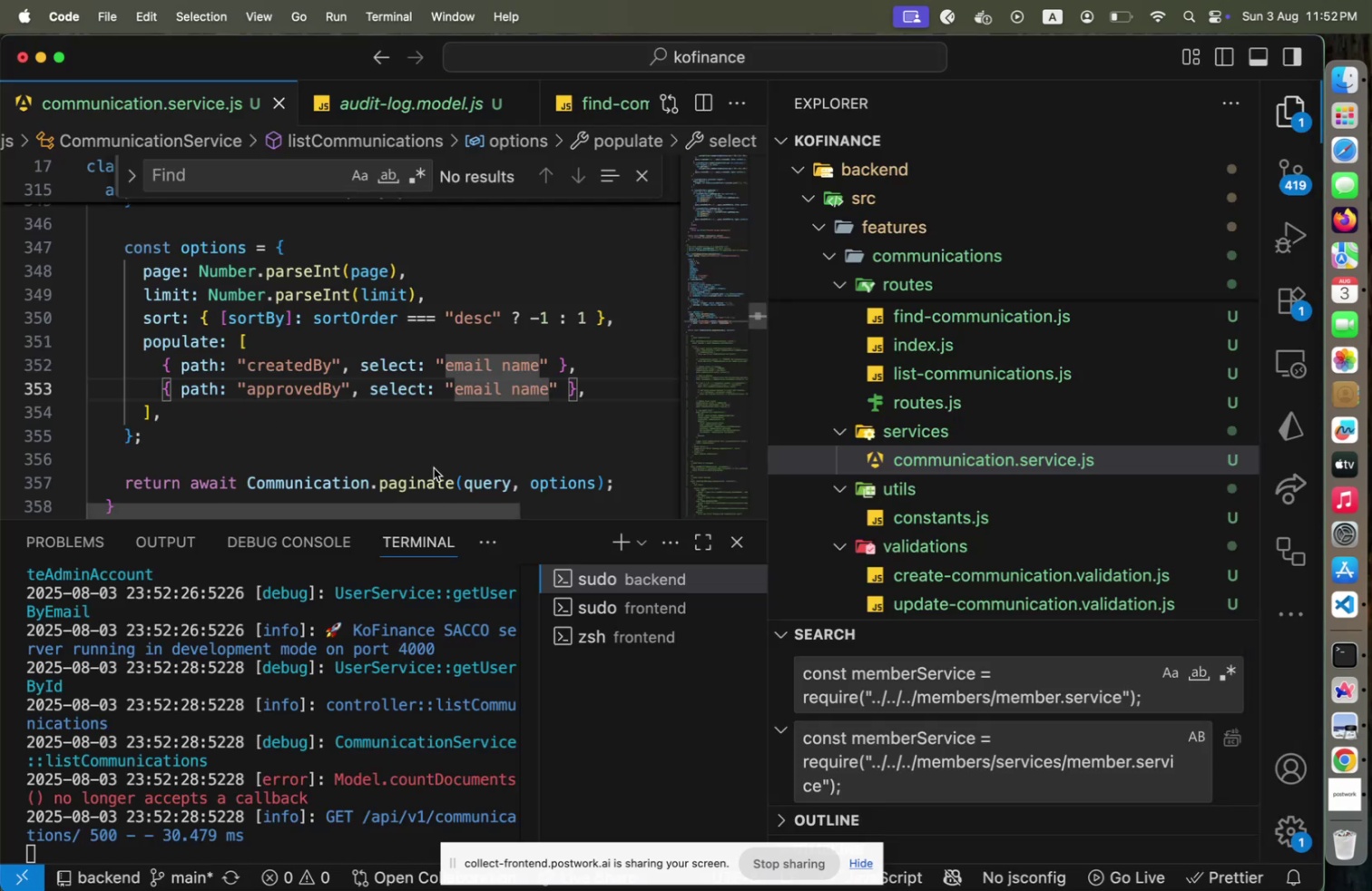 
left_click([538, 489])
 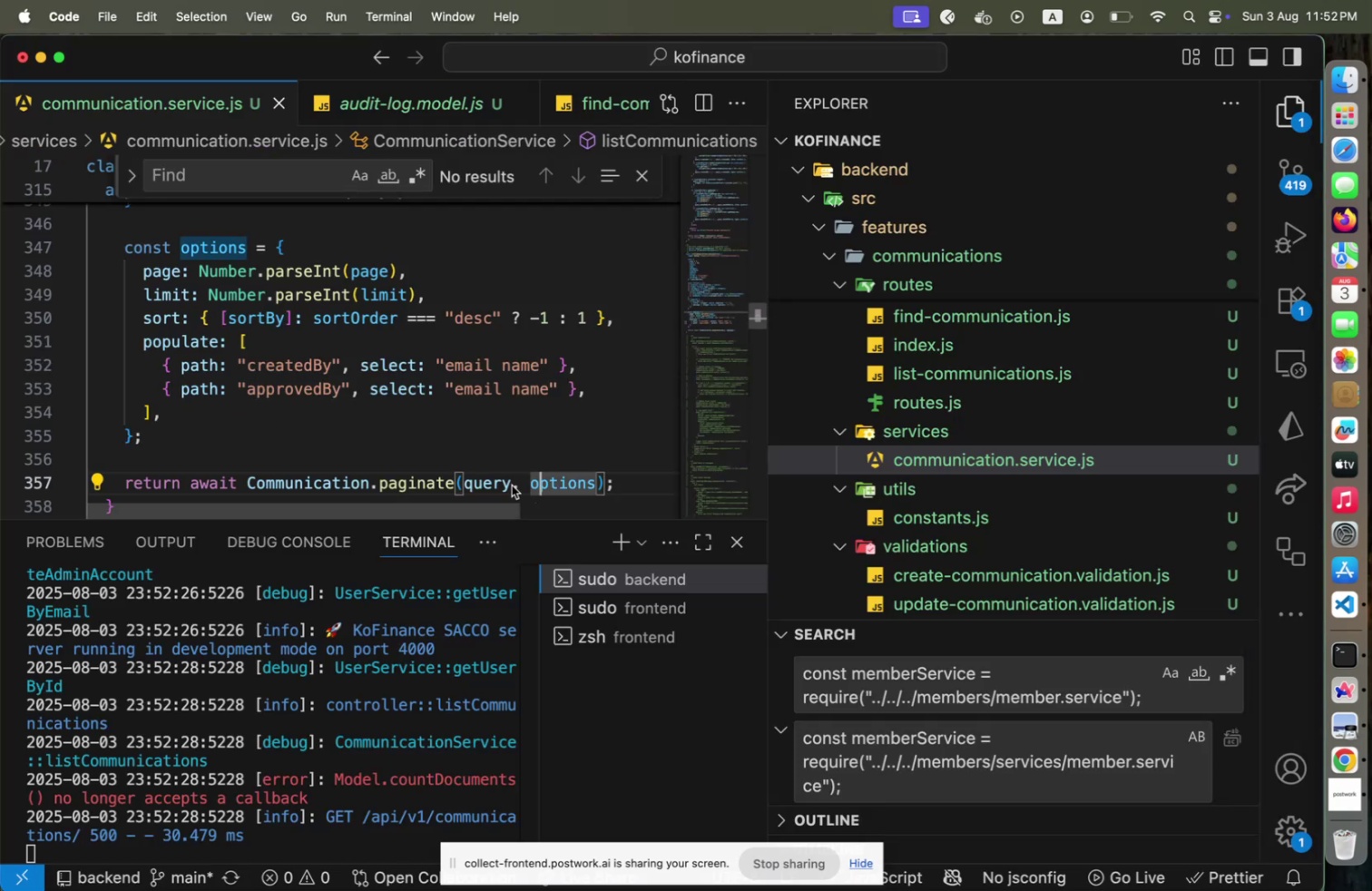 
left_click([485, 483])
 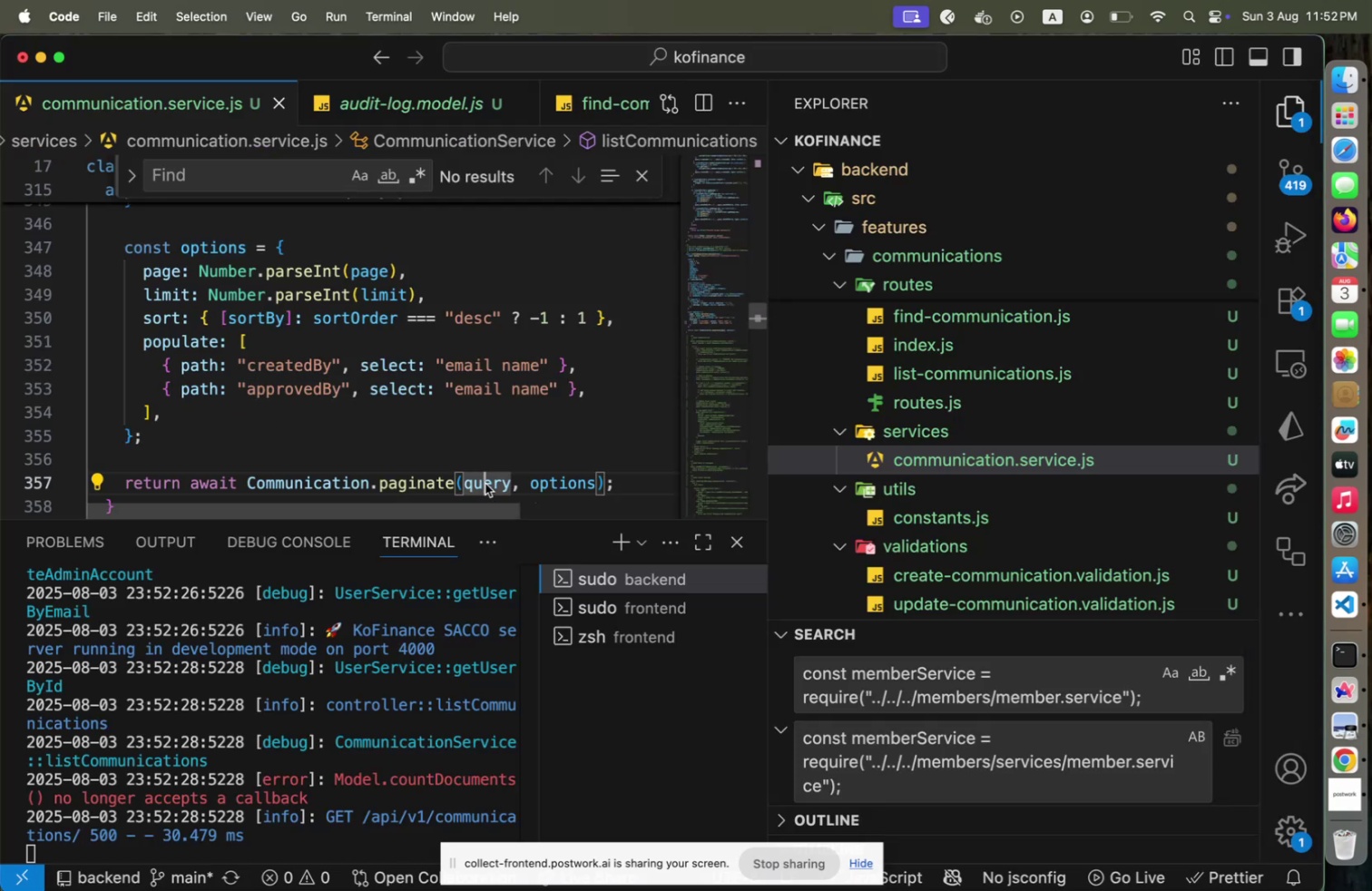 
scroll: coordinate [484, 482], scroll_direction: up, amount: 2.0
 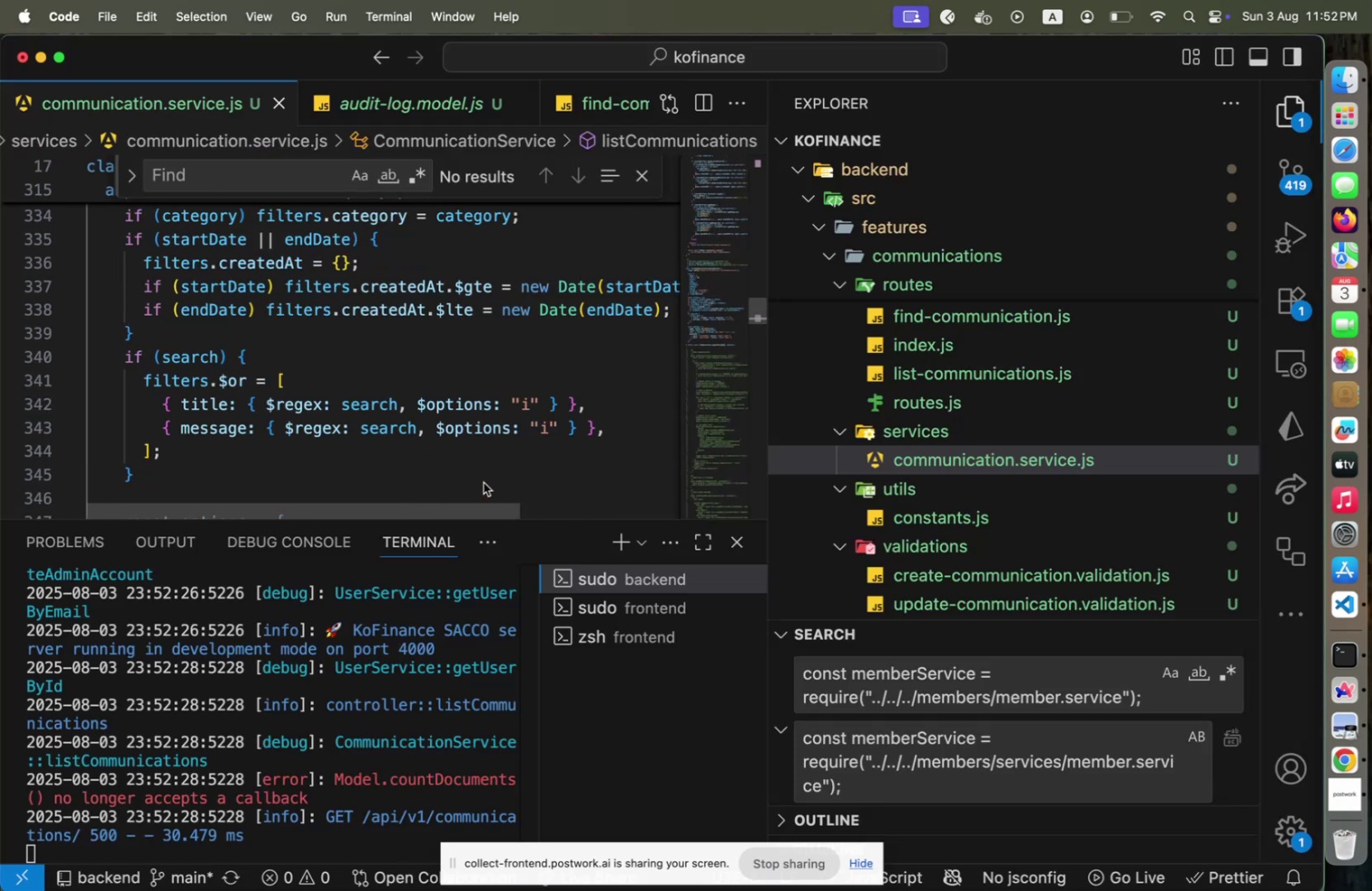 
scroll: coordinate [484, 477], scroll_direction: down, amount: 6.0
 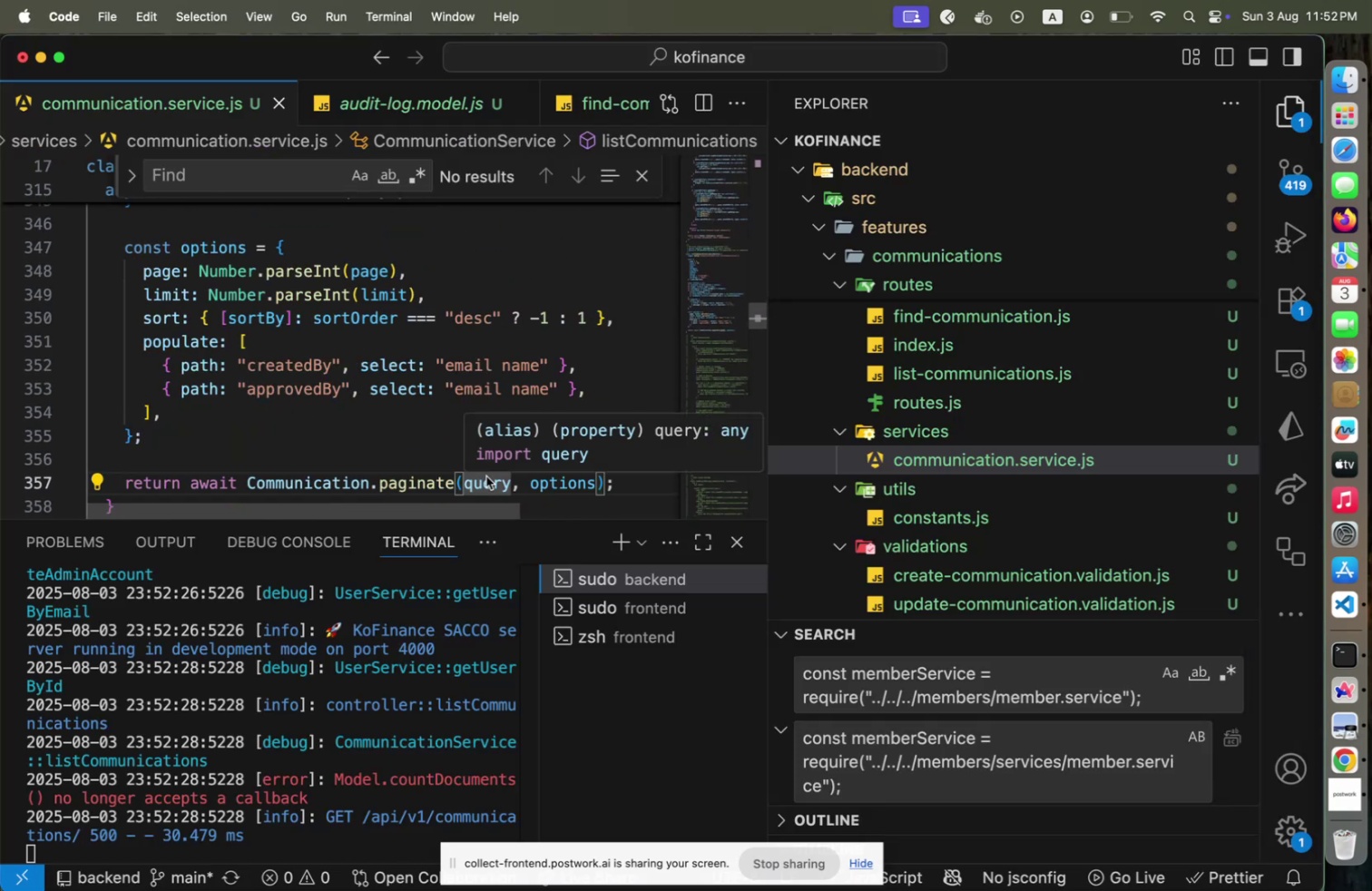 
key(ArrowRight)
 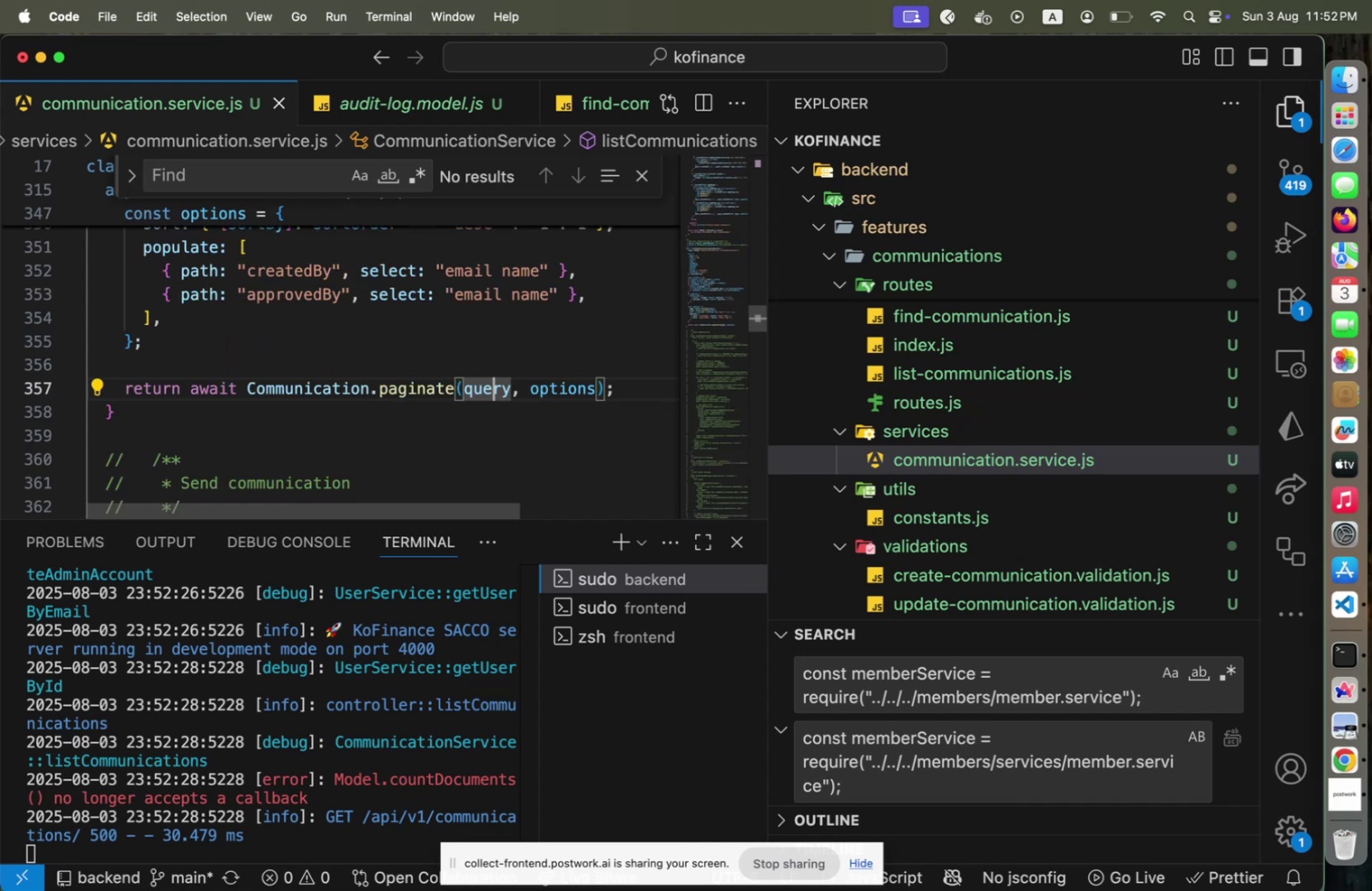 
key(ArrowRight)
 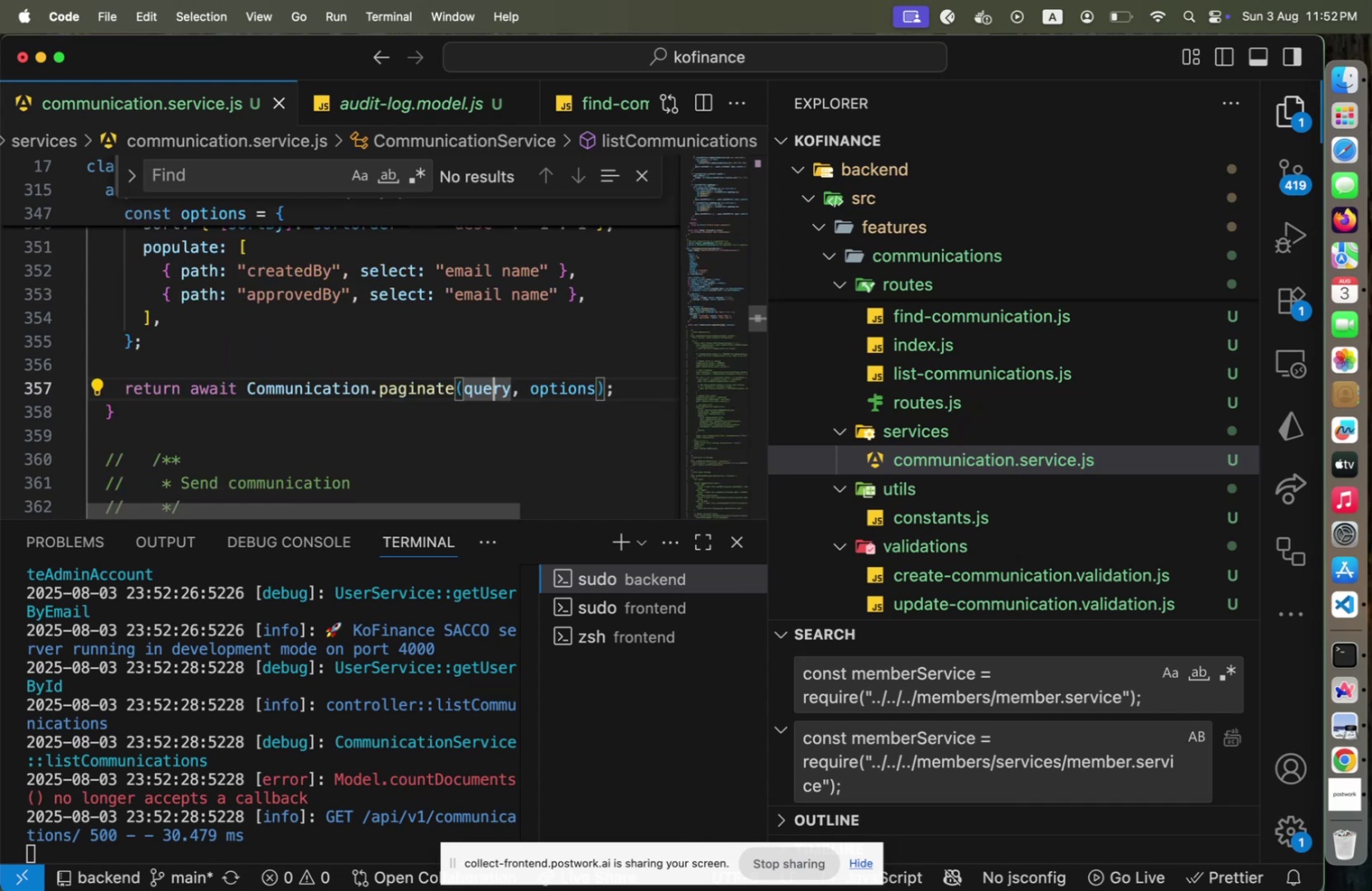 
key(Shift+ArrowLeft)
 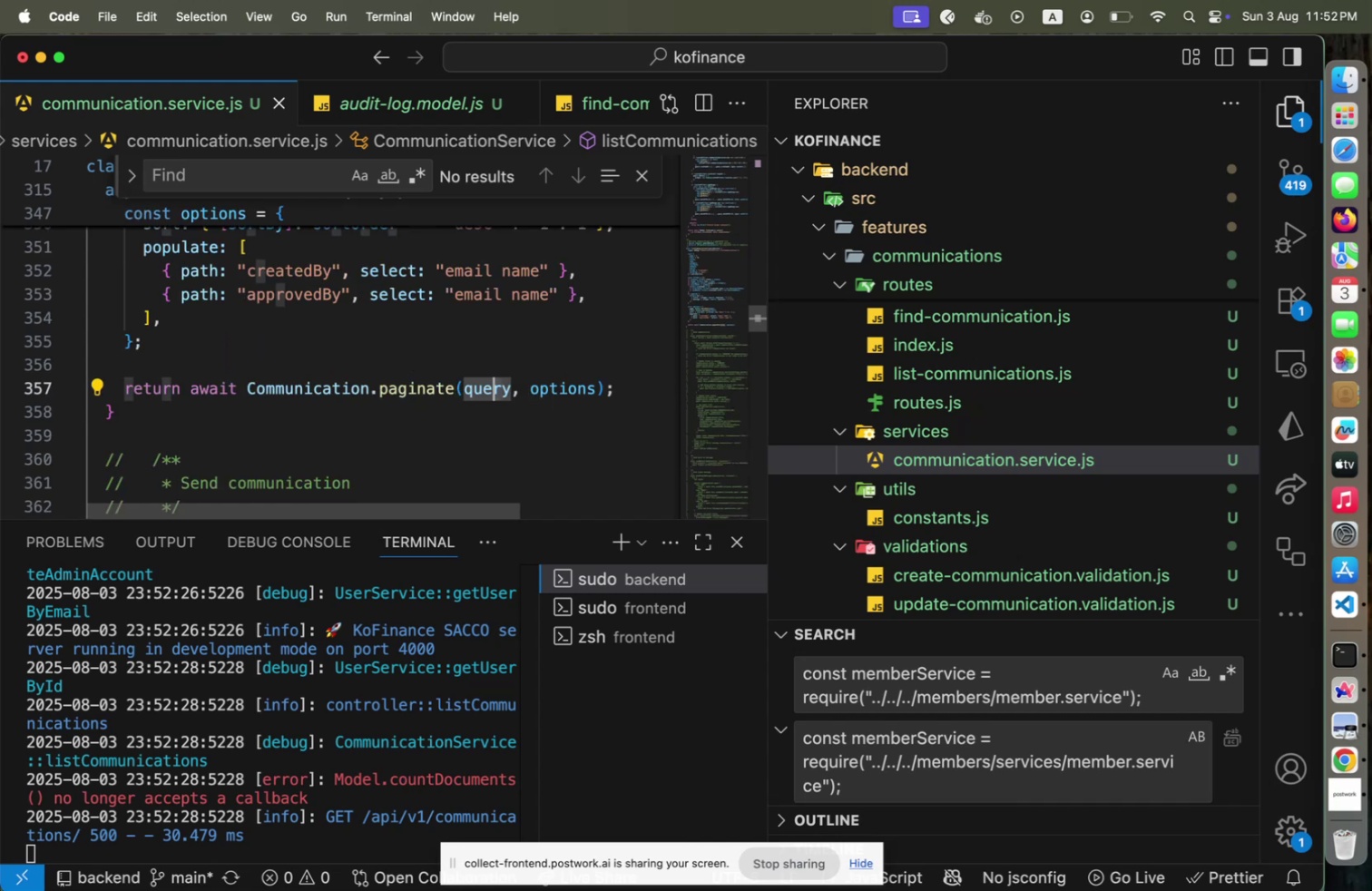 
key(ArrowRight)
 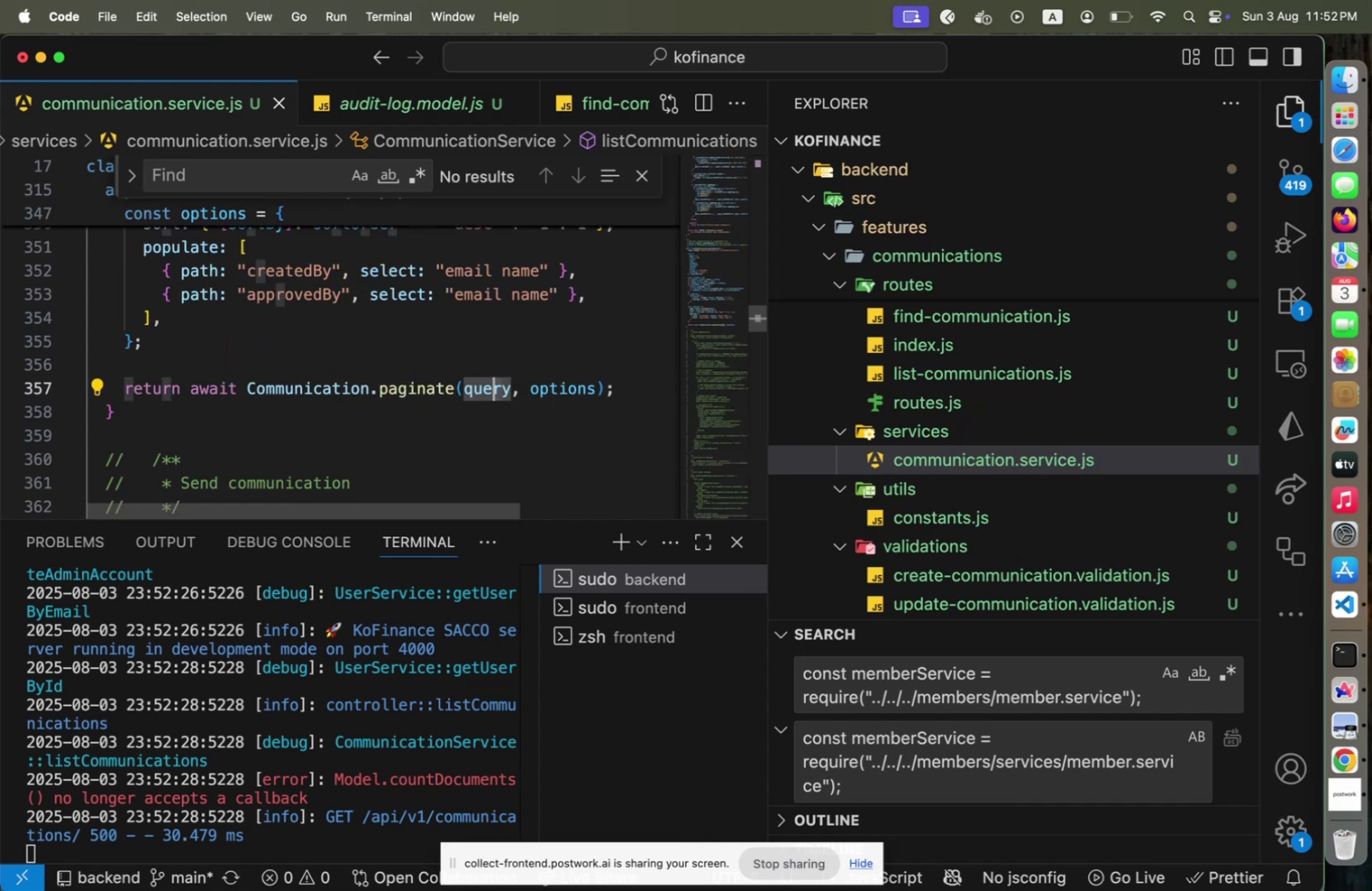 
key(ArrowRight)
 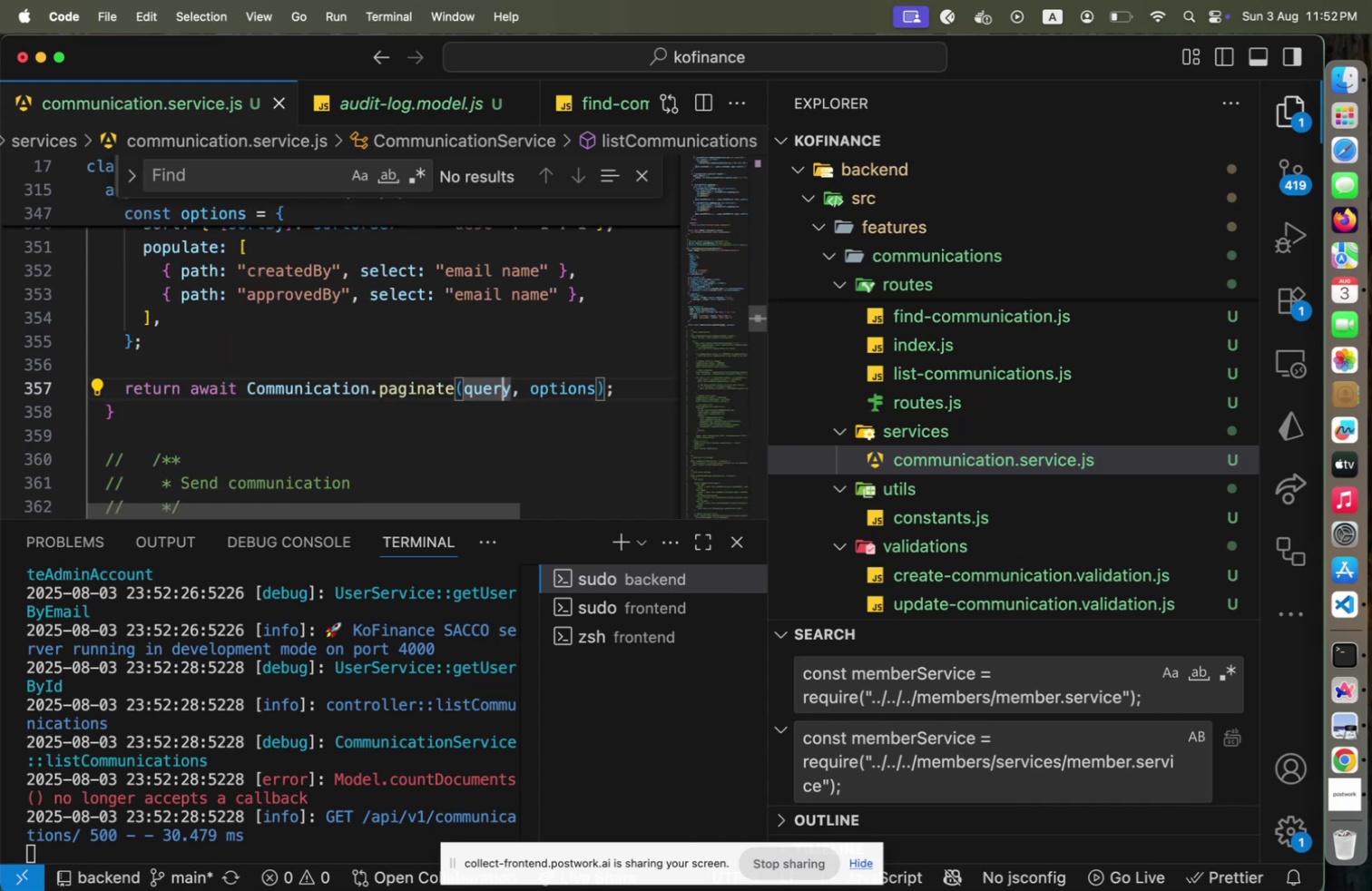 
key(Shift+ArrowLeft)
 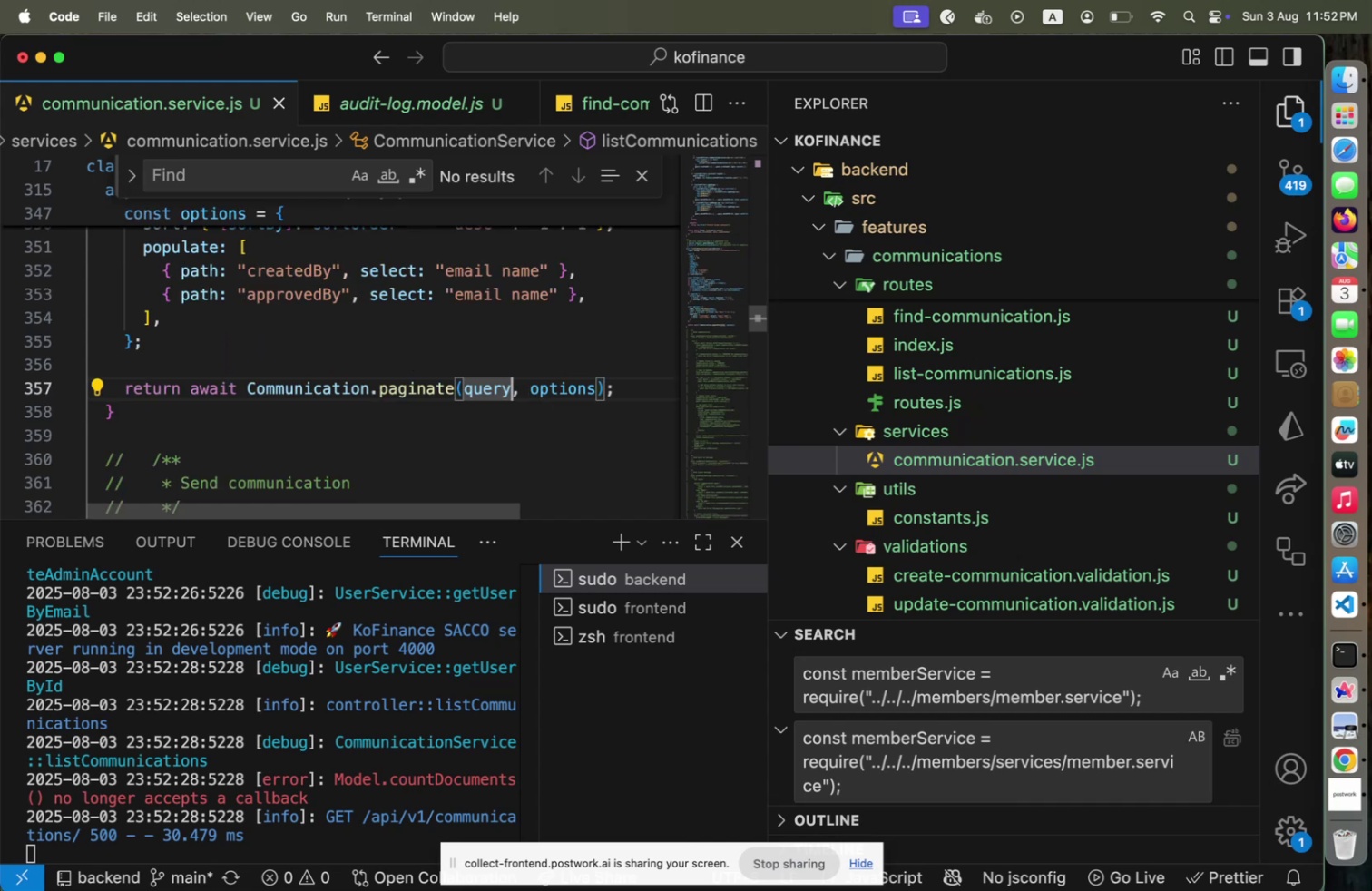 
key(Shift+ArrowLeft)
 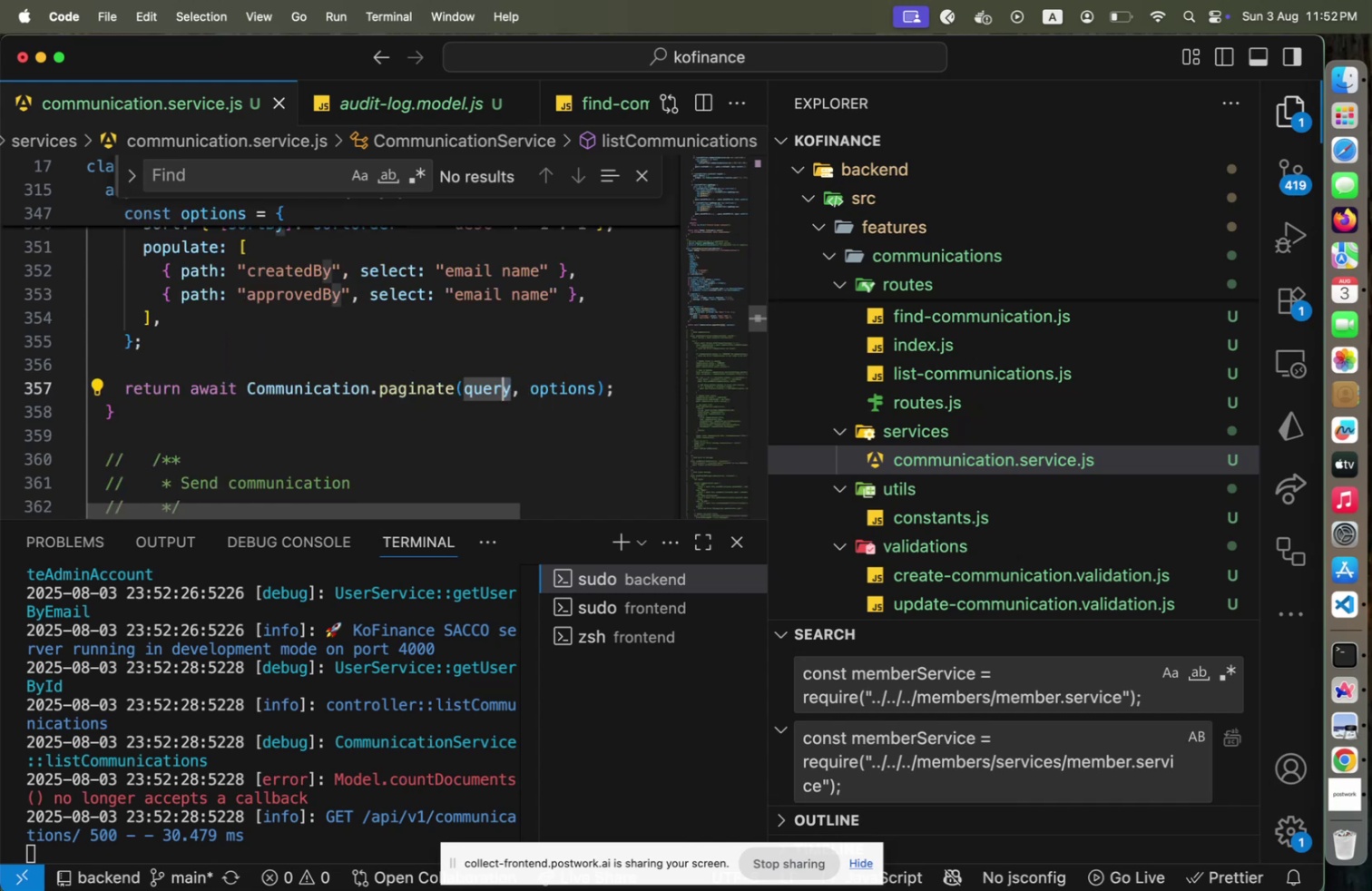 
key(Shift+ArrowLeft)
 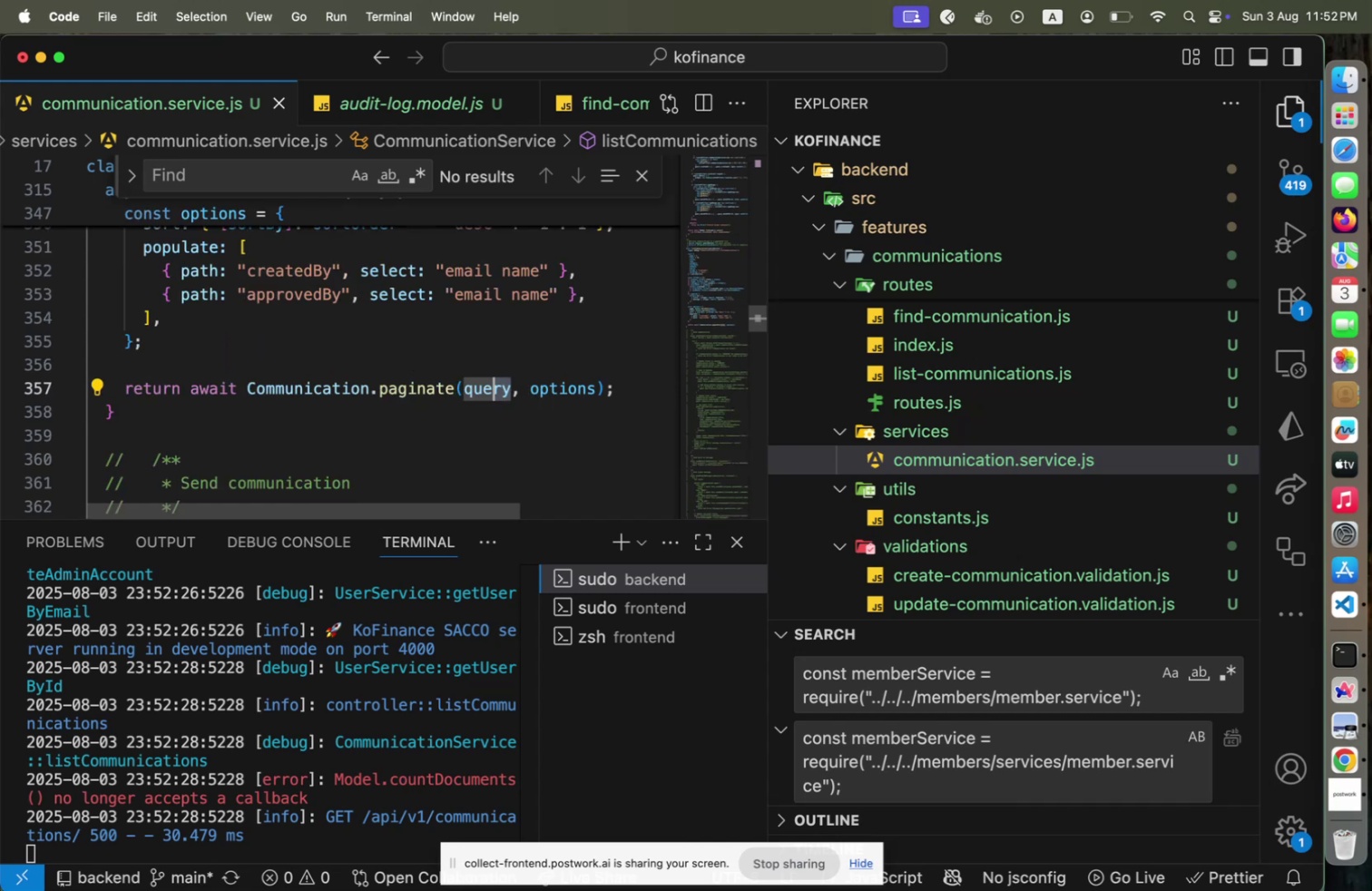 
key(Shift+ArrowLeft)
 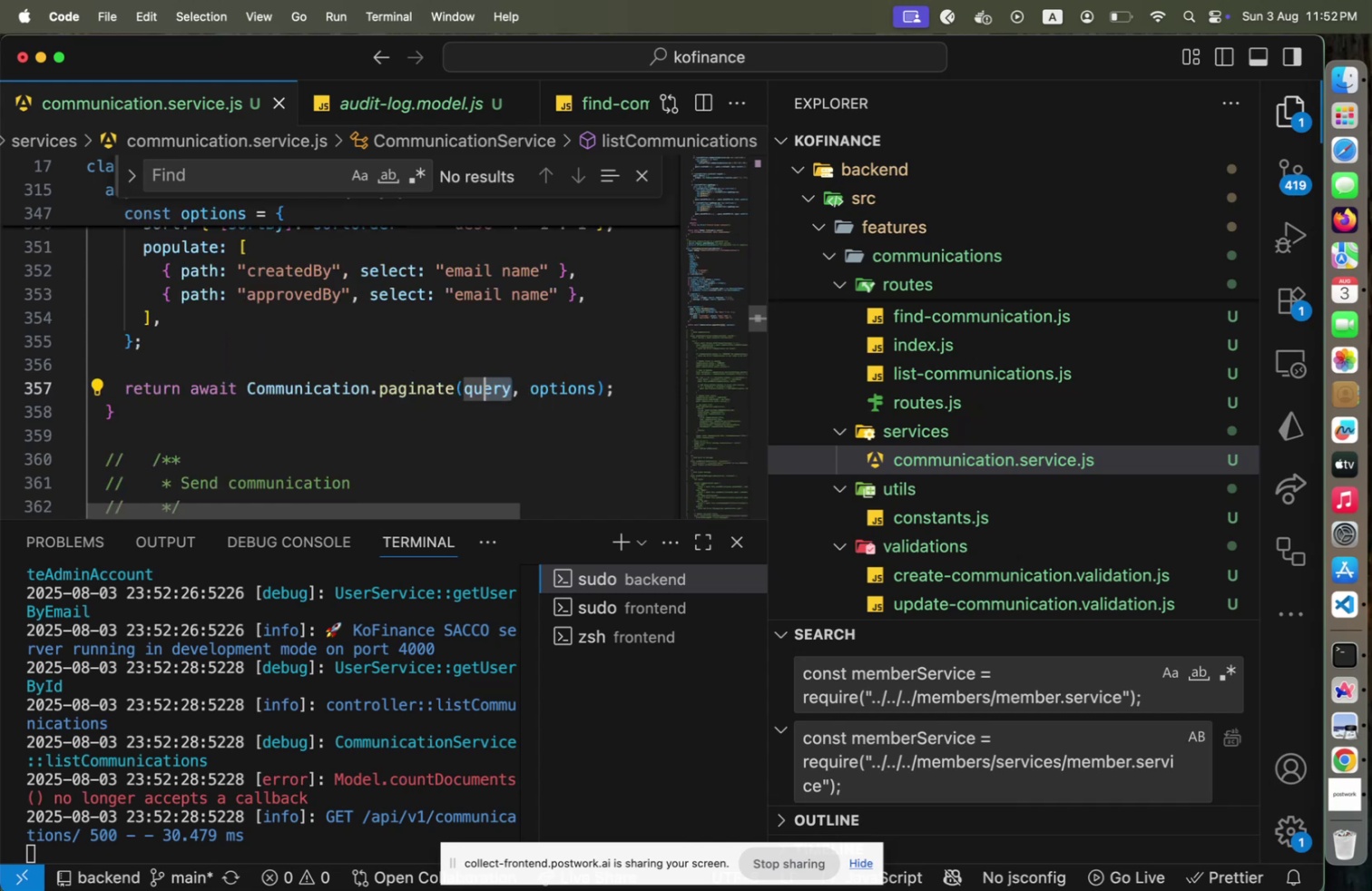 
key(Shift+ArrowLeft)
 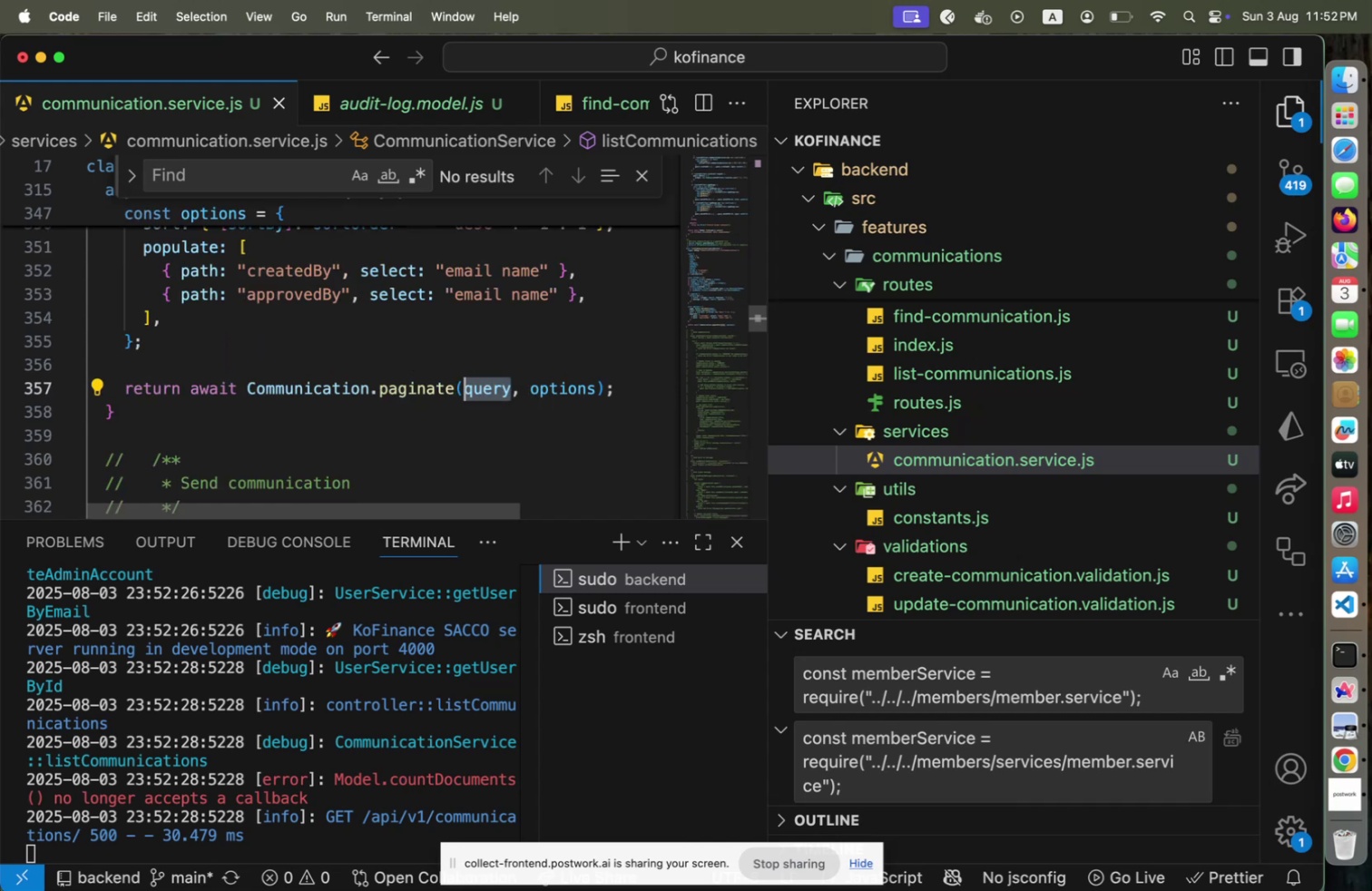 
type(filters)
 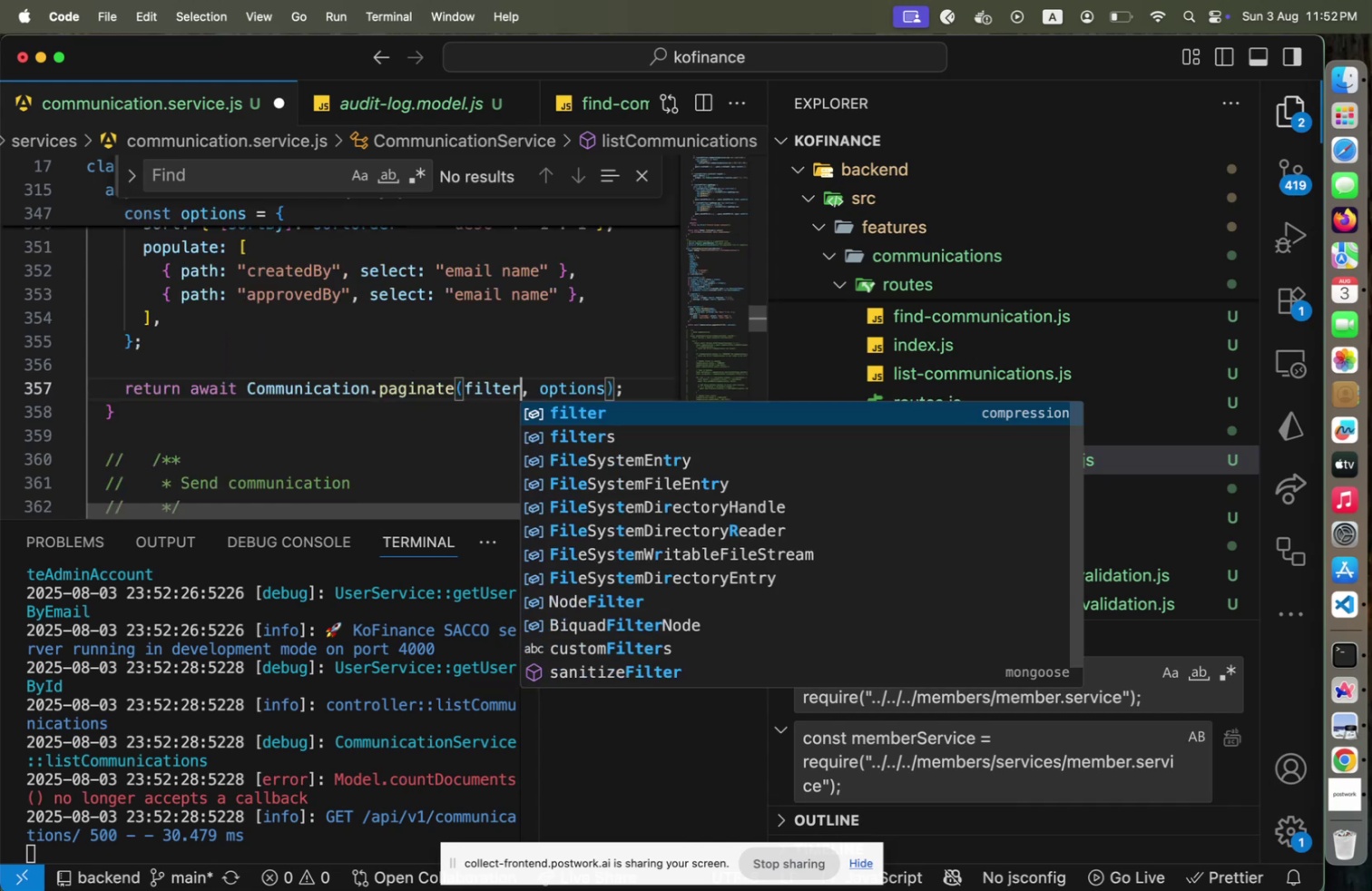 
key(ArrowRight)
 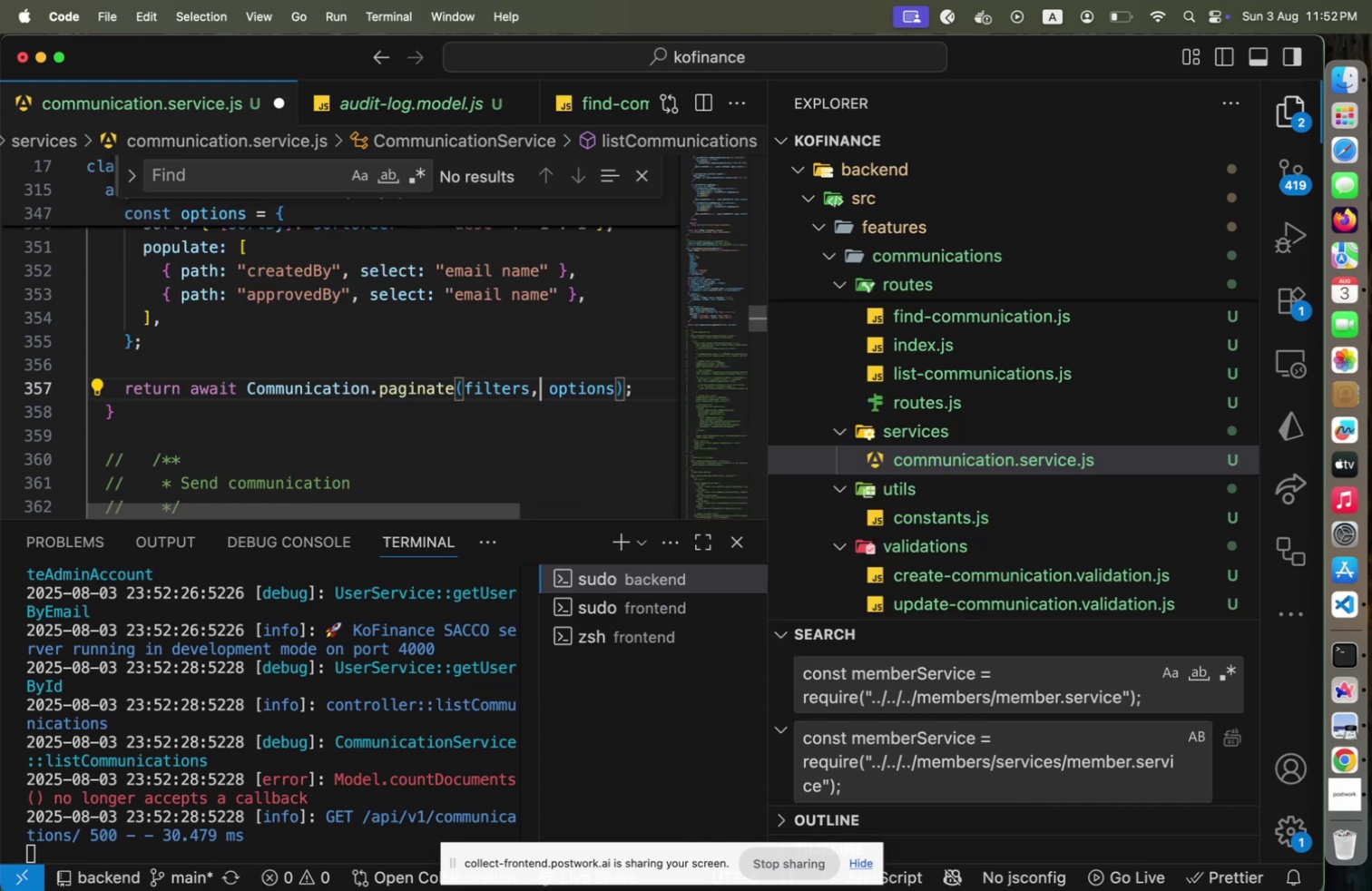 
key(Meta+CommandLeft)
 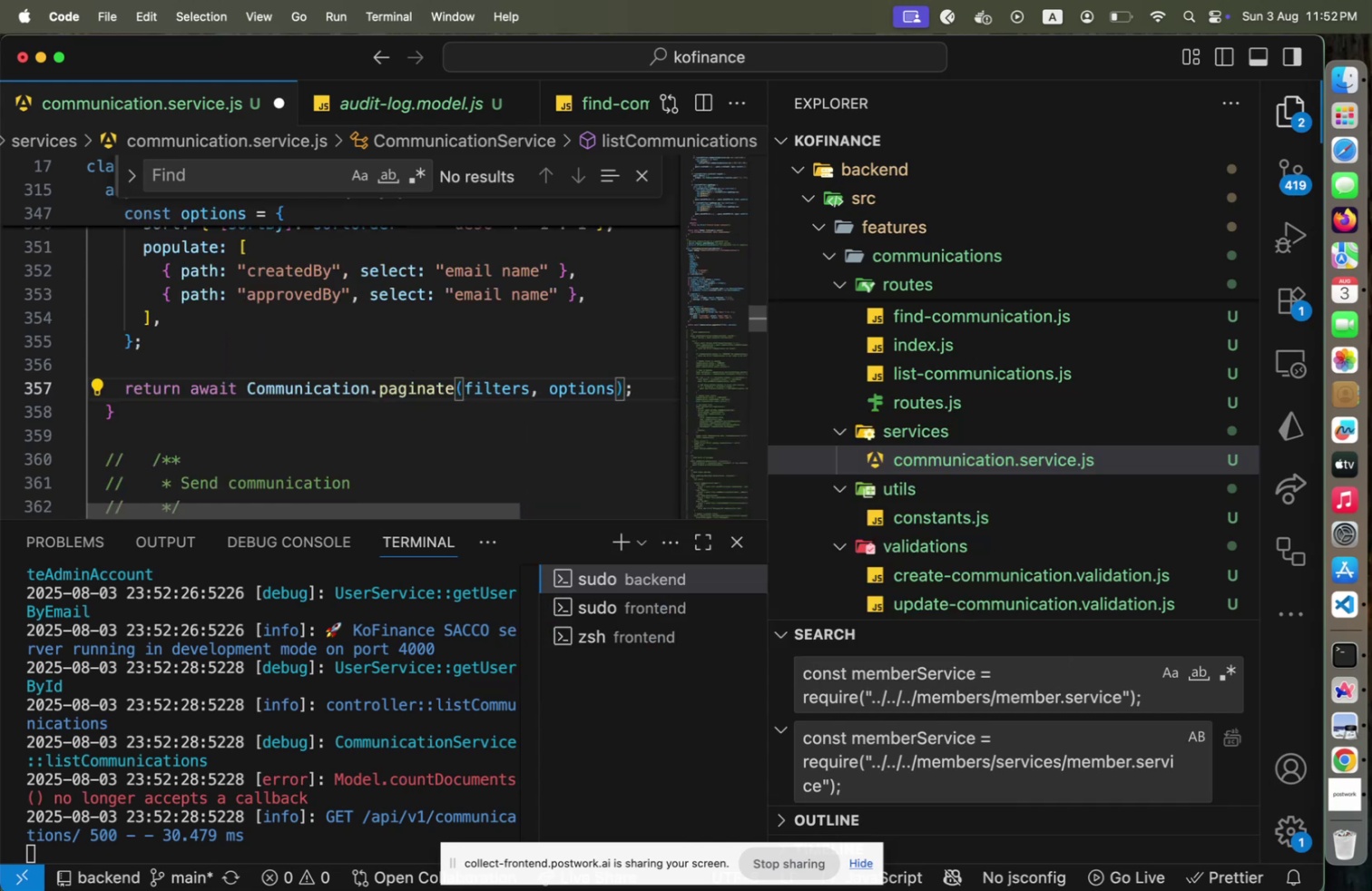 
key(Meta+S)
 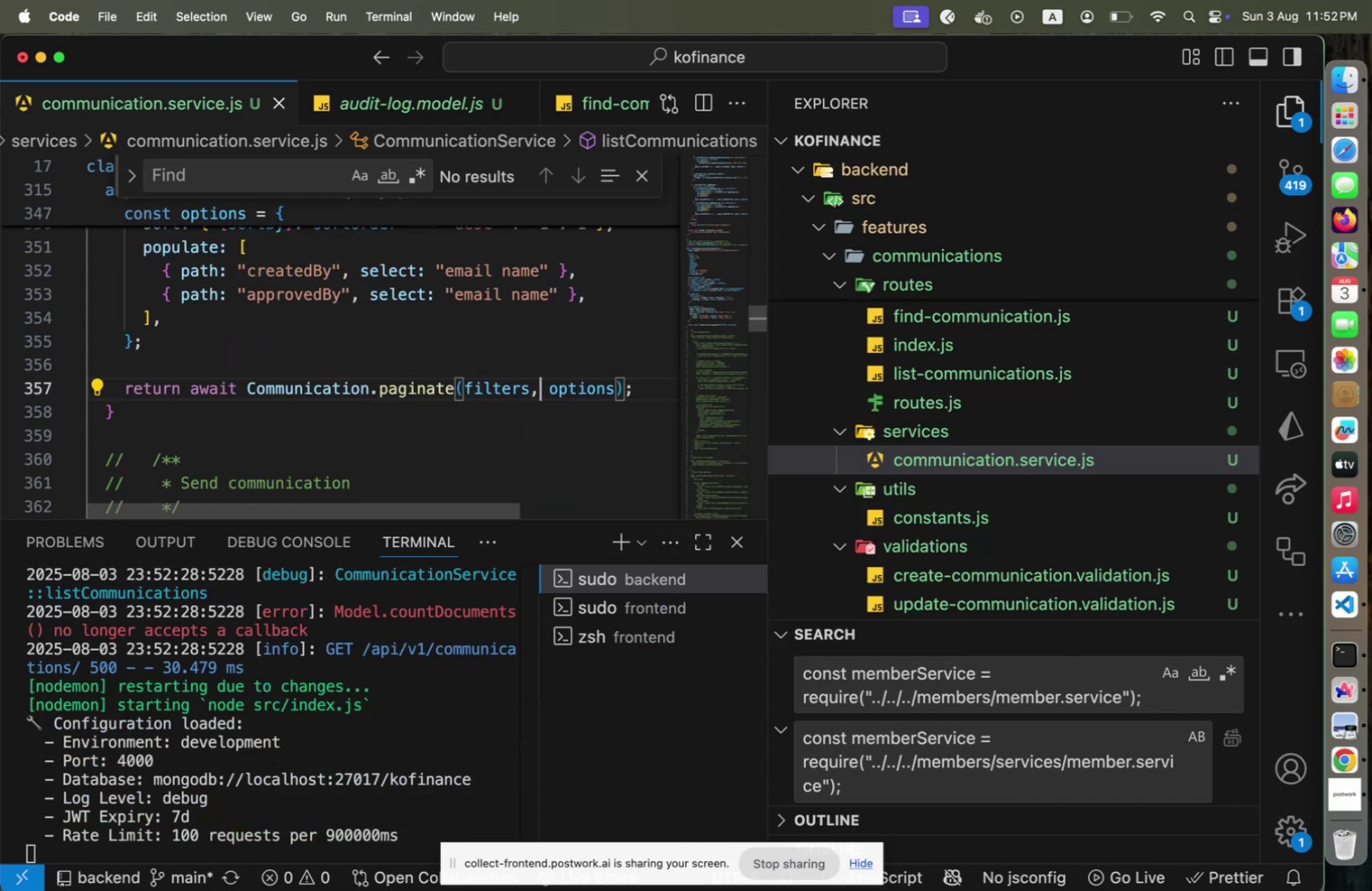 
key(Meta+CommandLeft)
 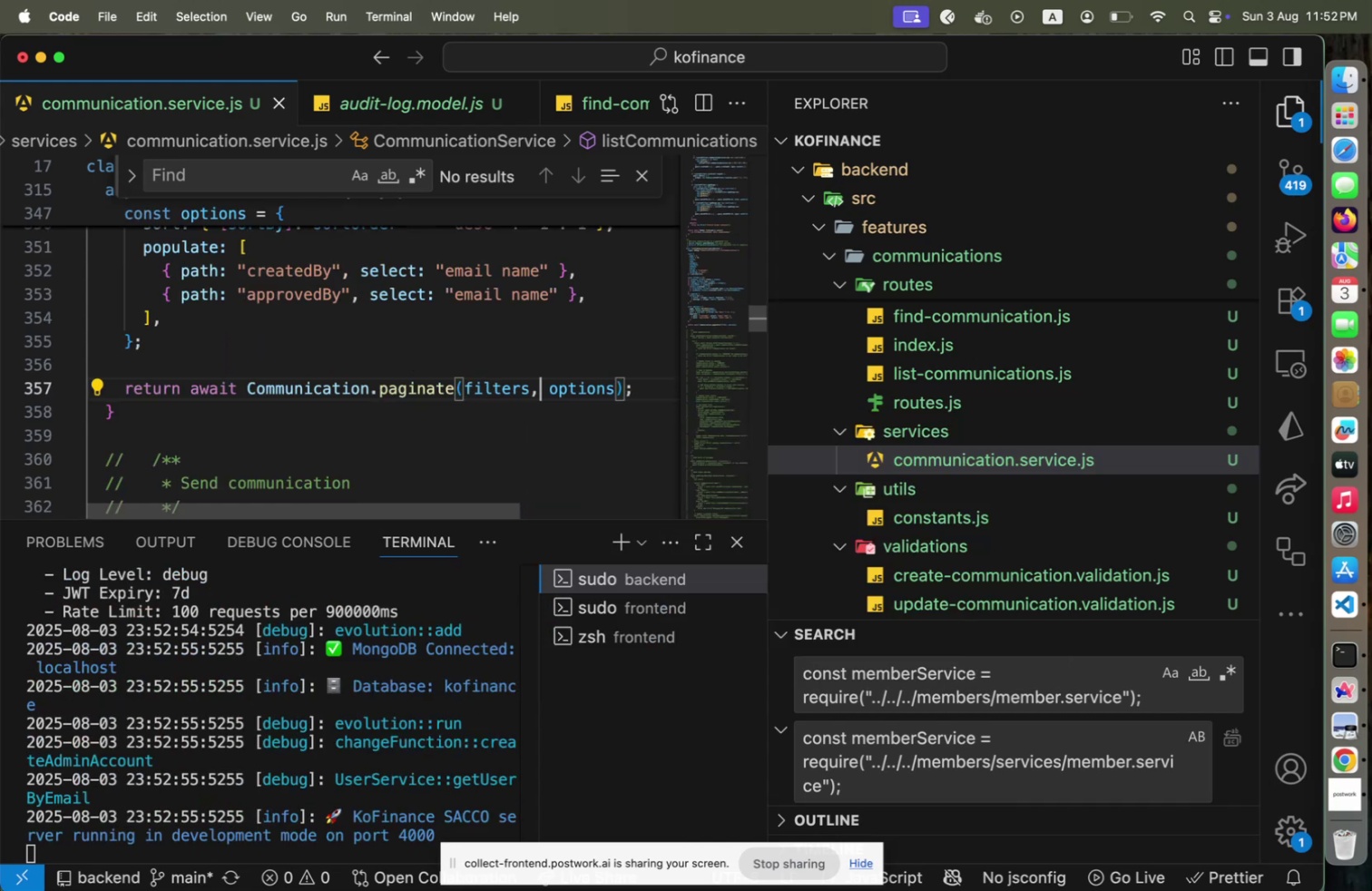 
key(Meta+Tab)
 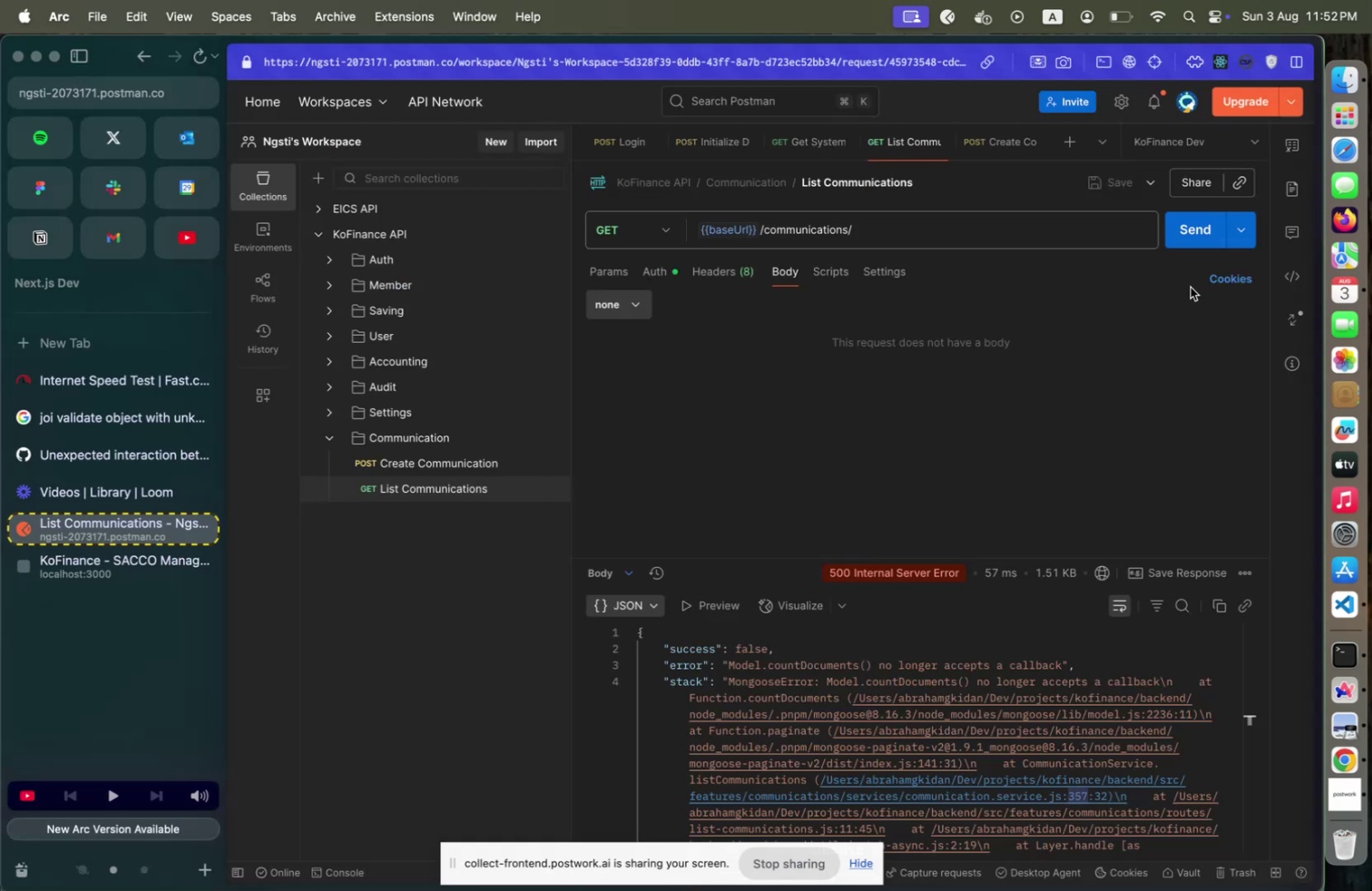 
left_click([1172, 240])
 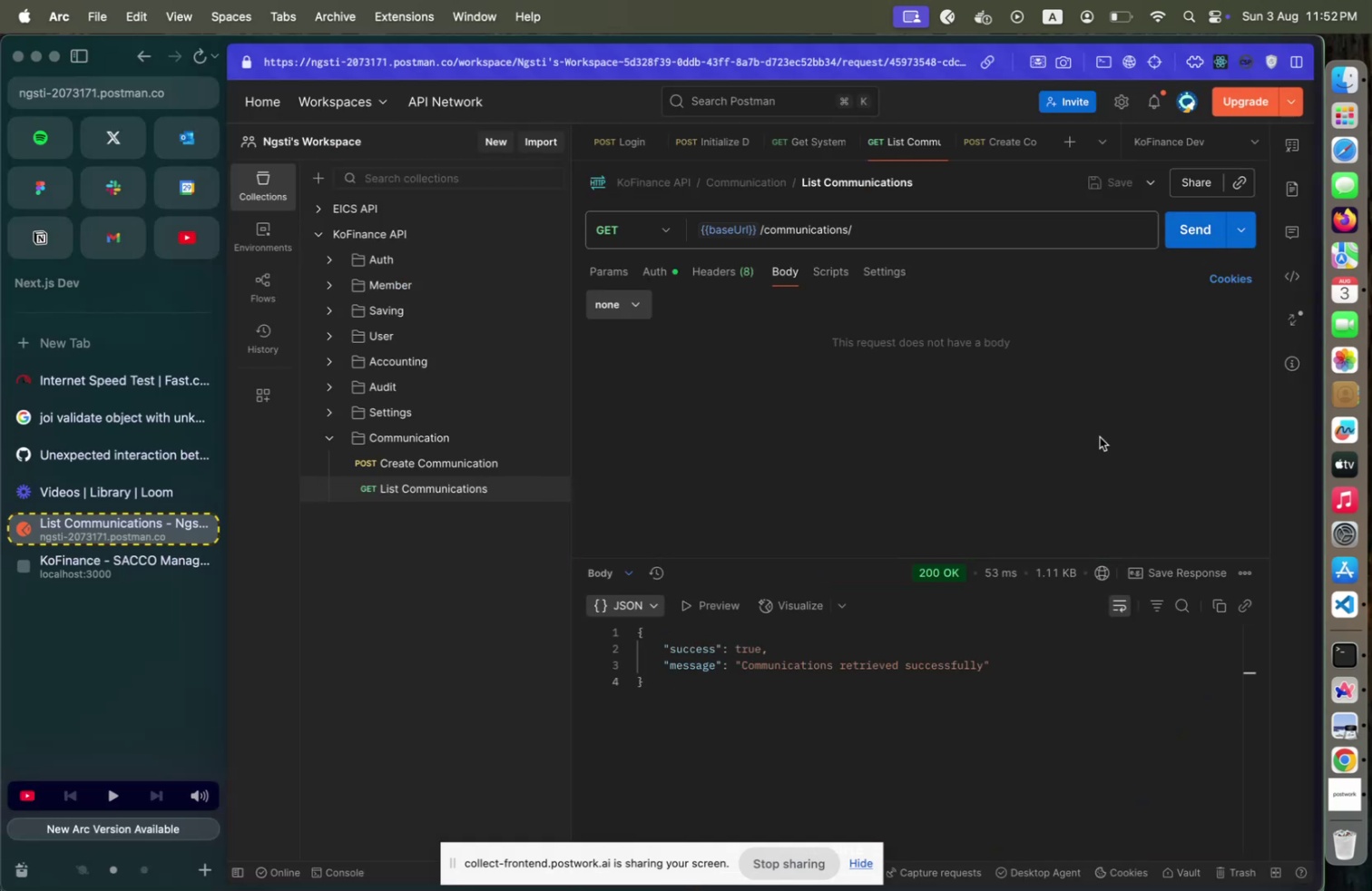 
key(Meta+CommandLeft)
 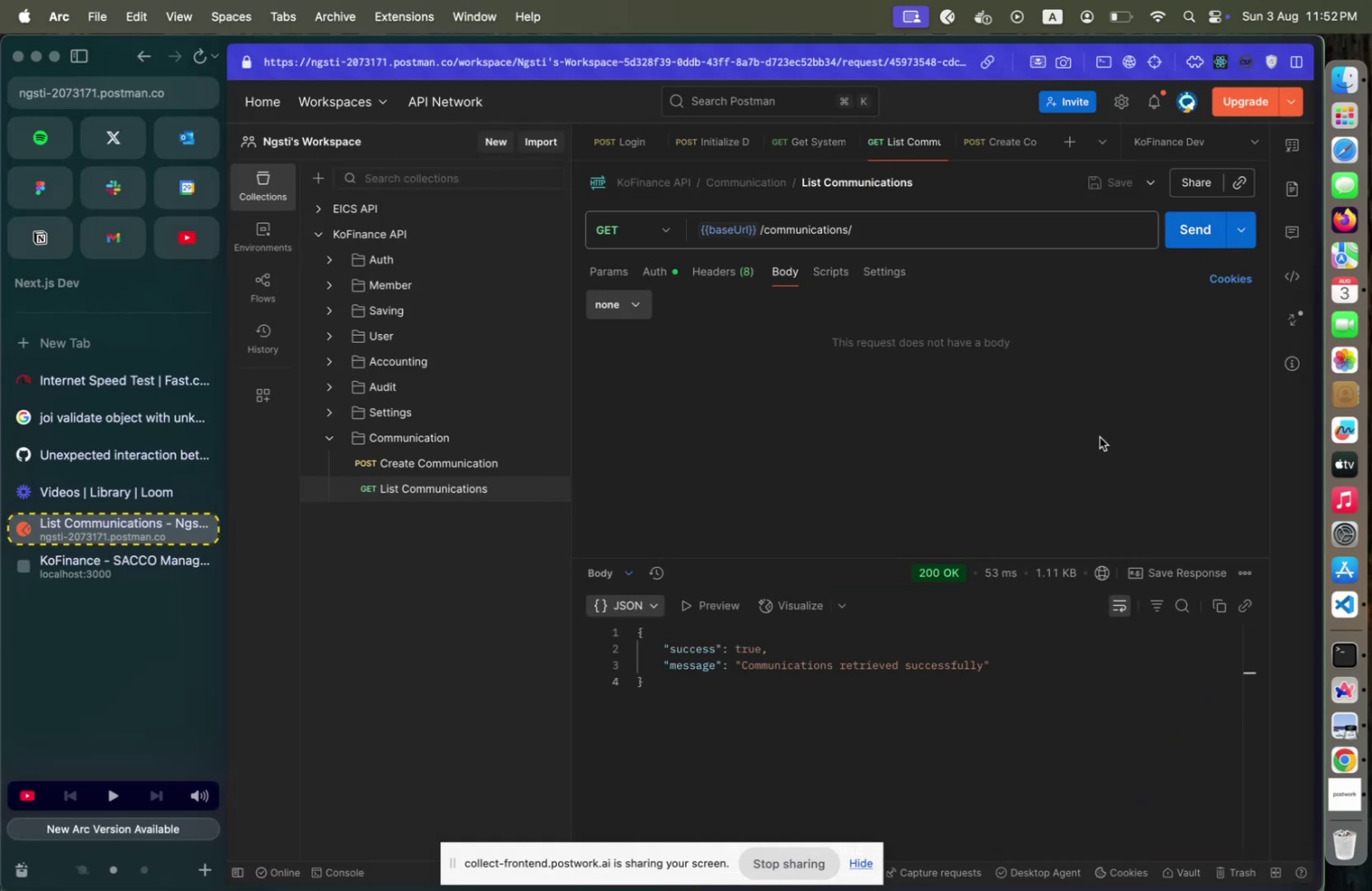 
key(Meta+Tab)
 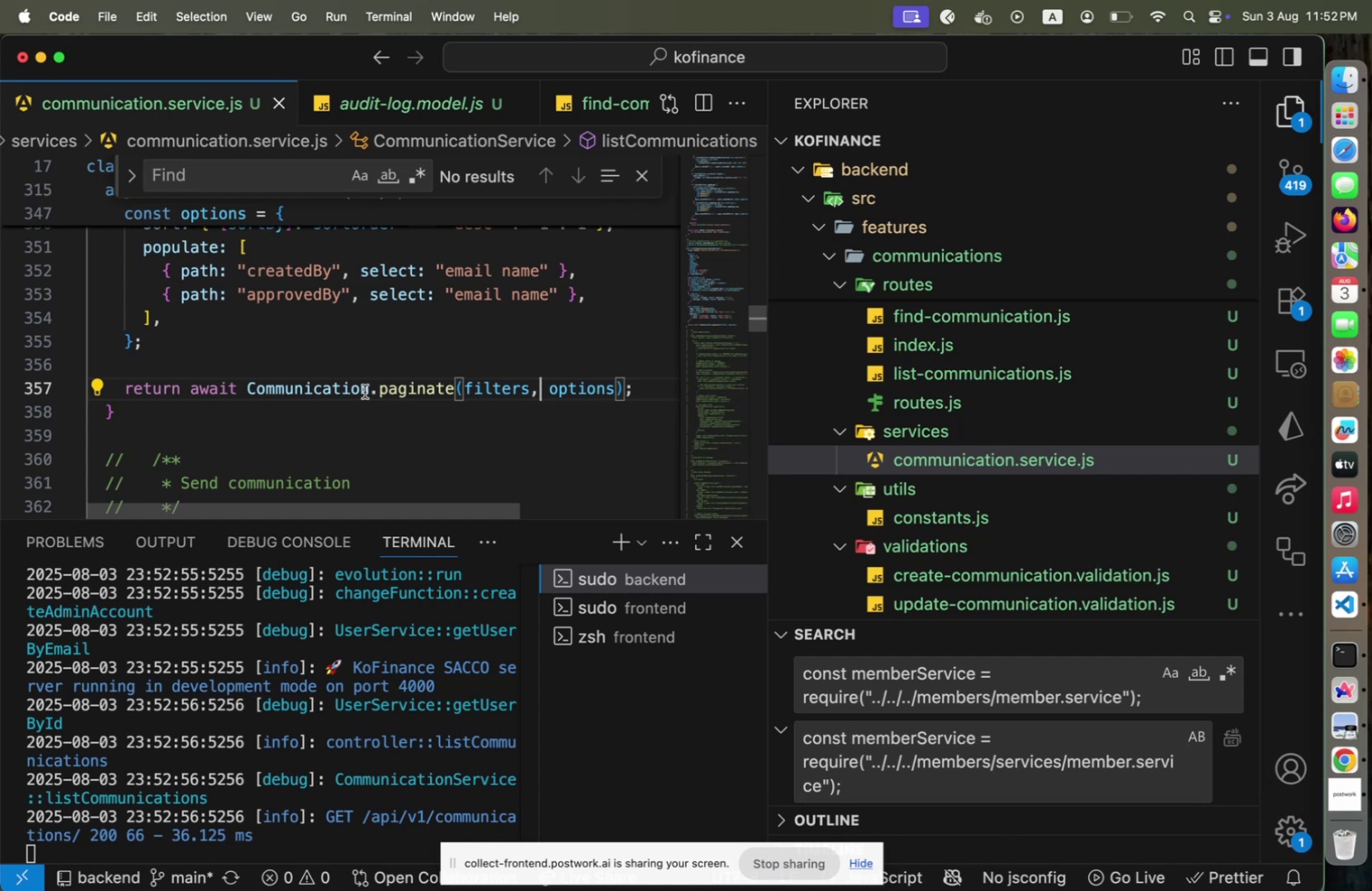 
left_click([249, 385])
 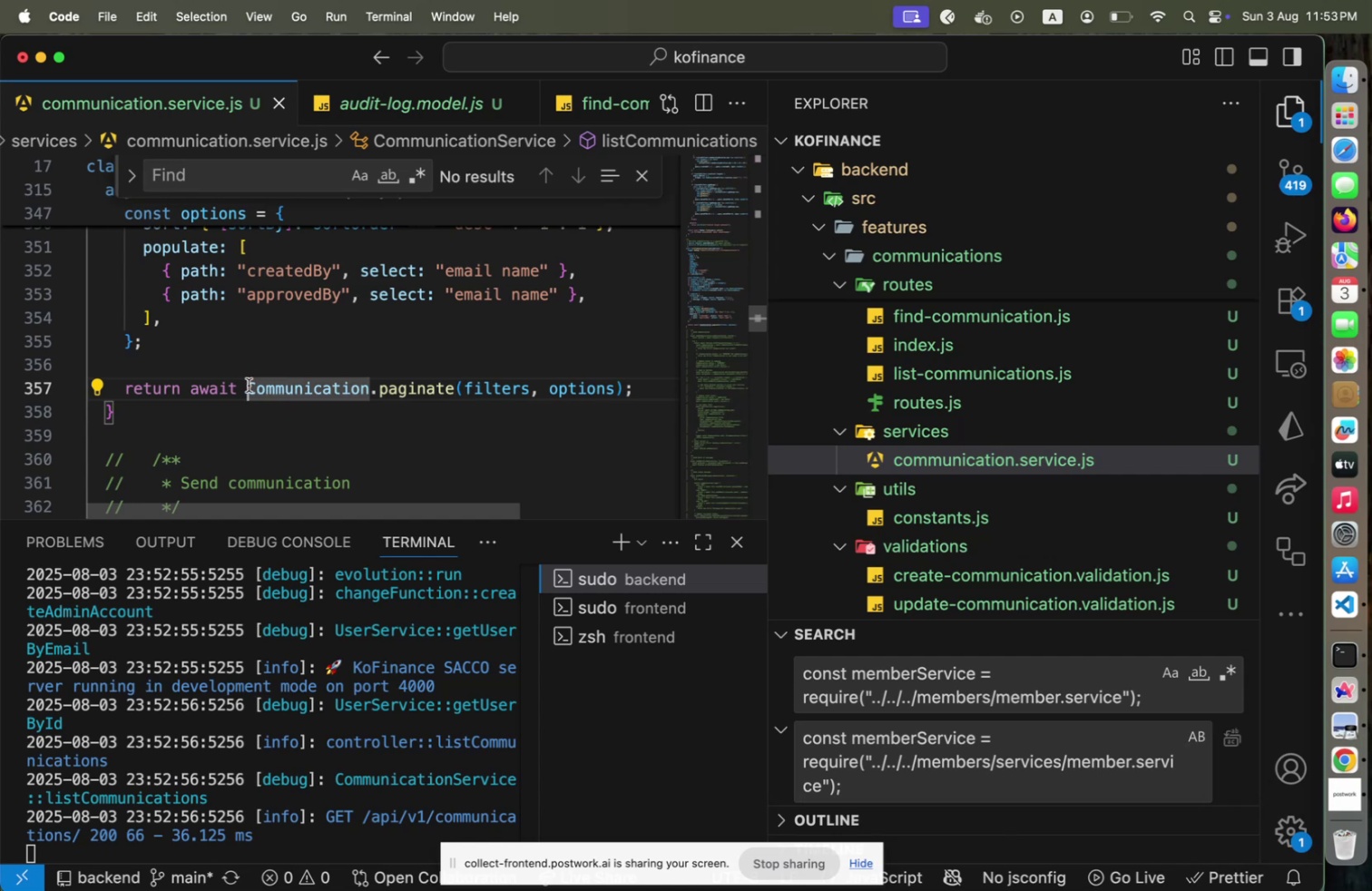 
hold_key(key=Backspace, duration=0.71)
 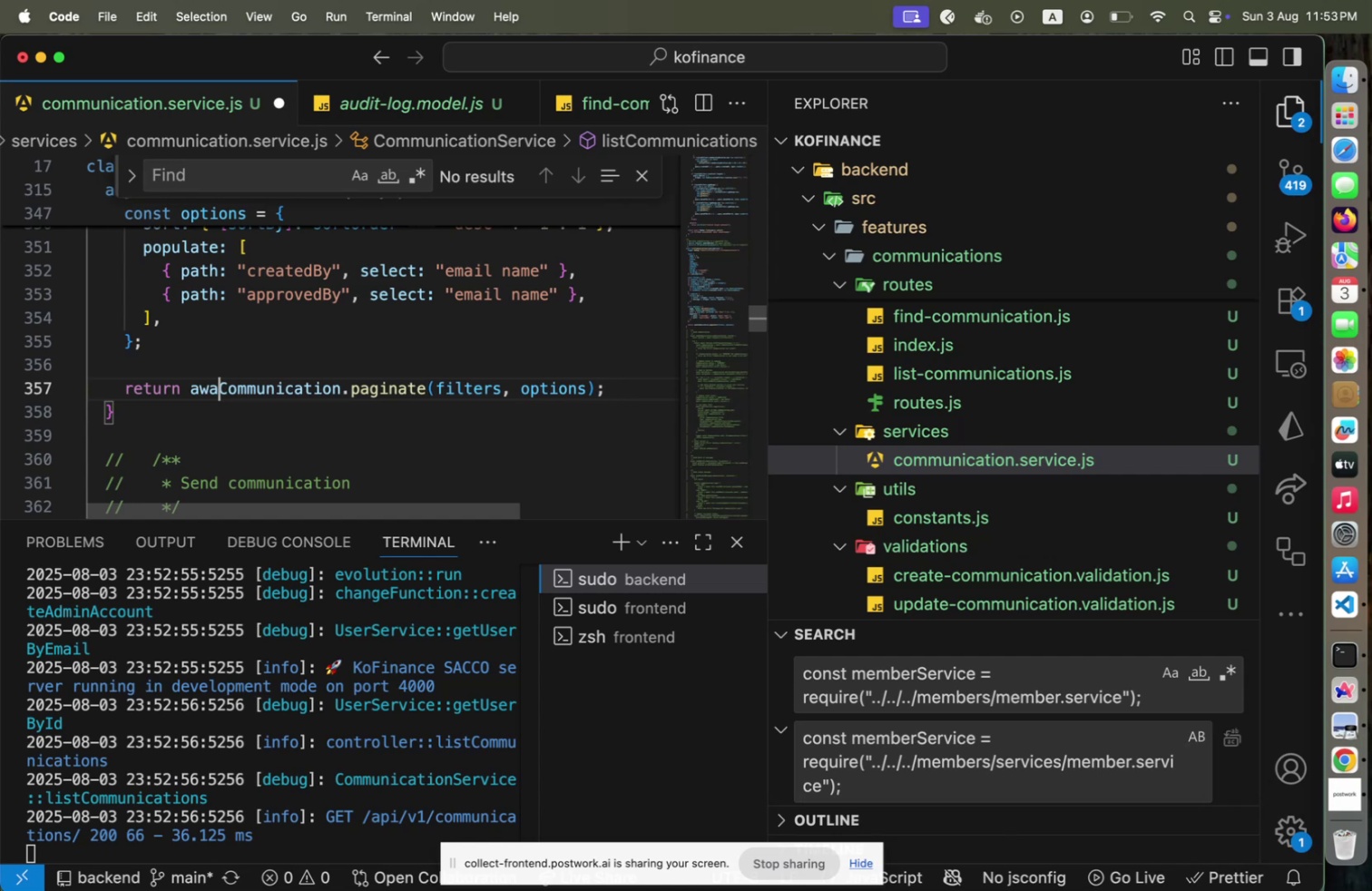 
key(Backspace)
 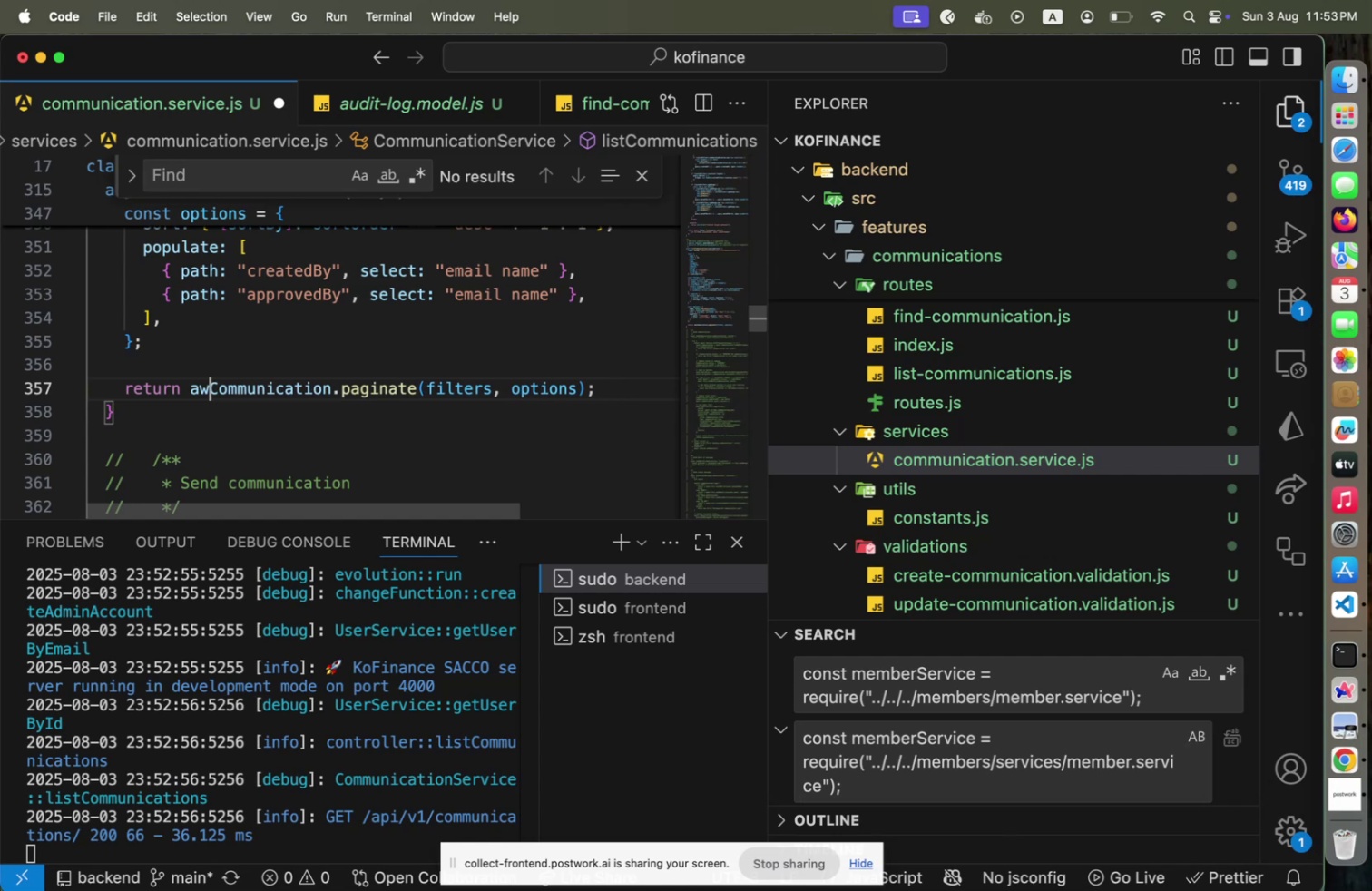 
key(Backspace)
 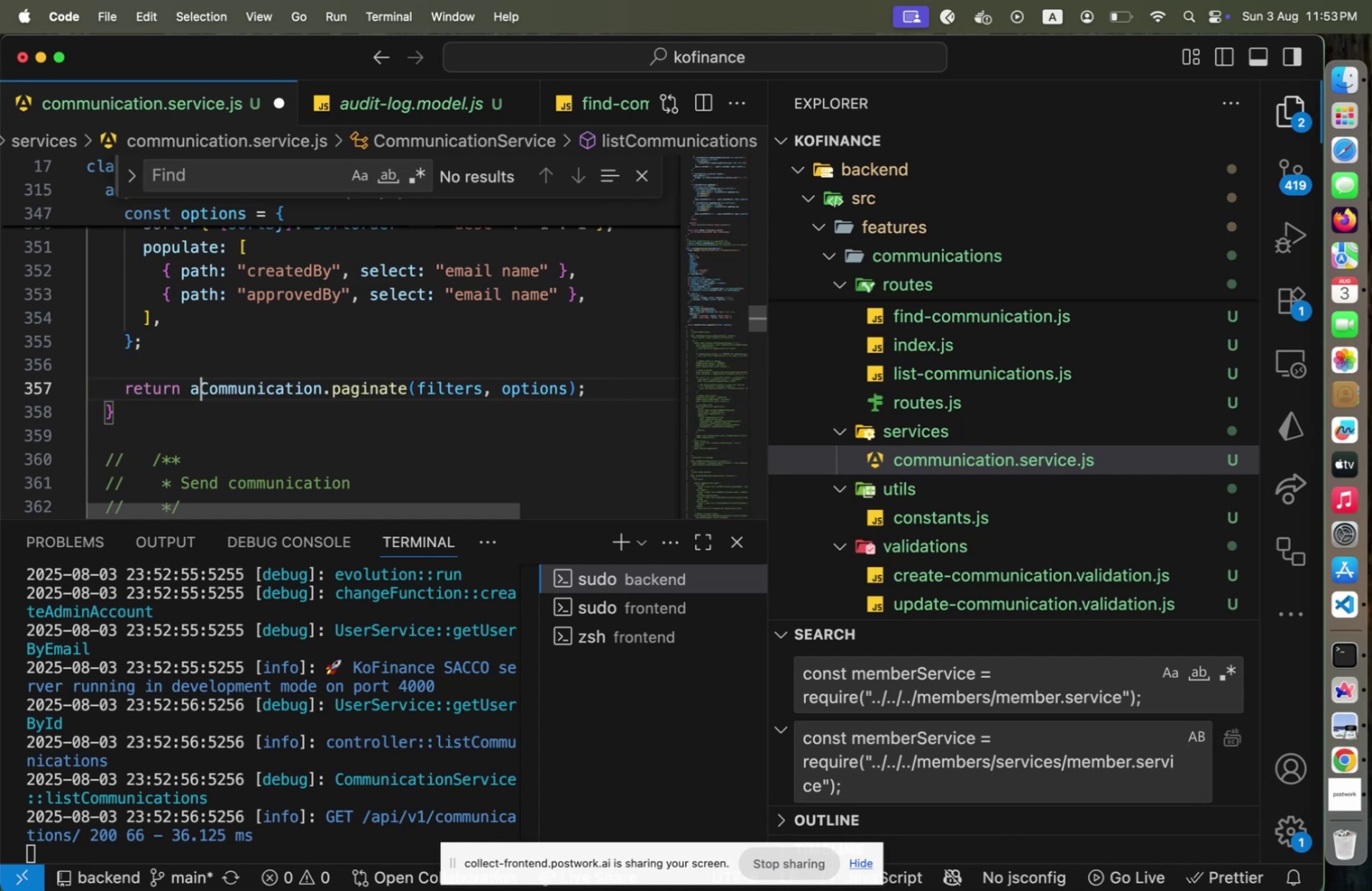 
key(Meta+CommandLeft)
 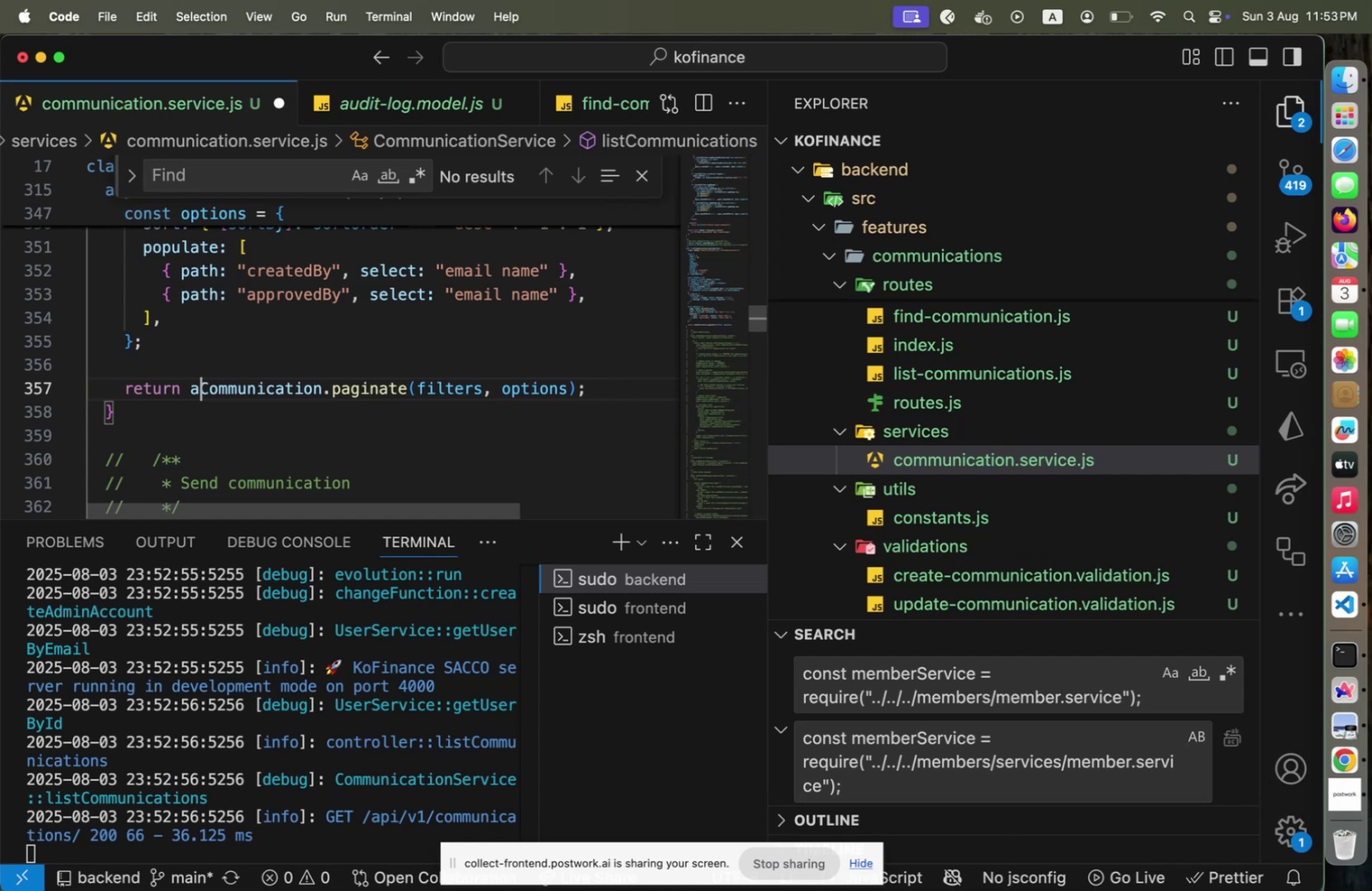 
key(Meta+S)
 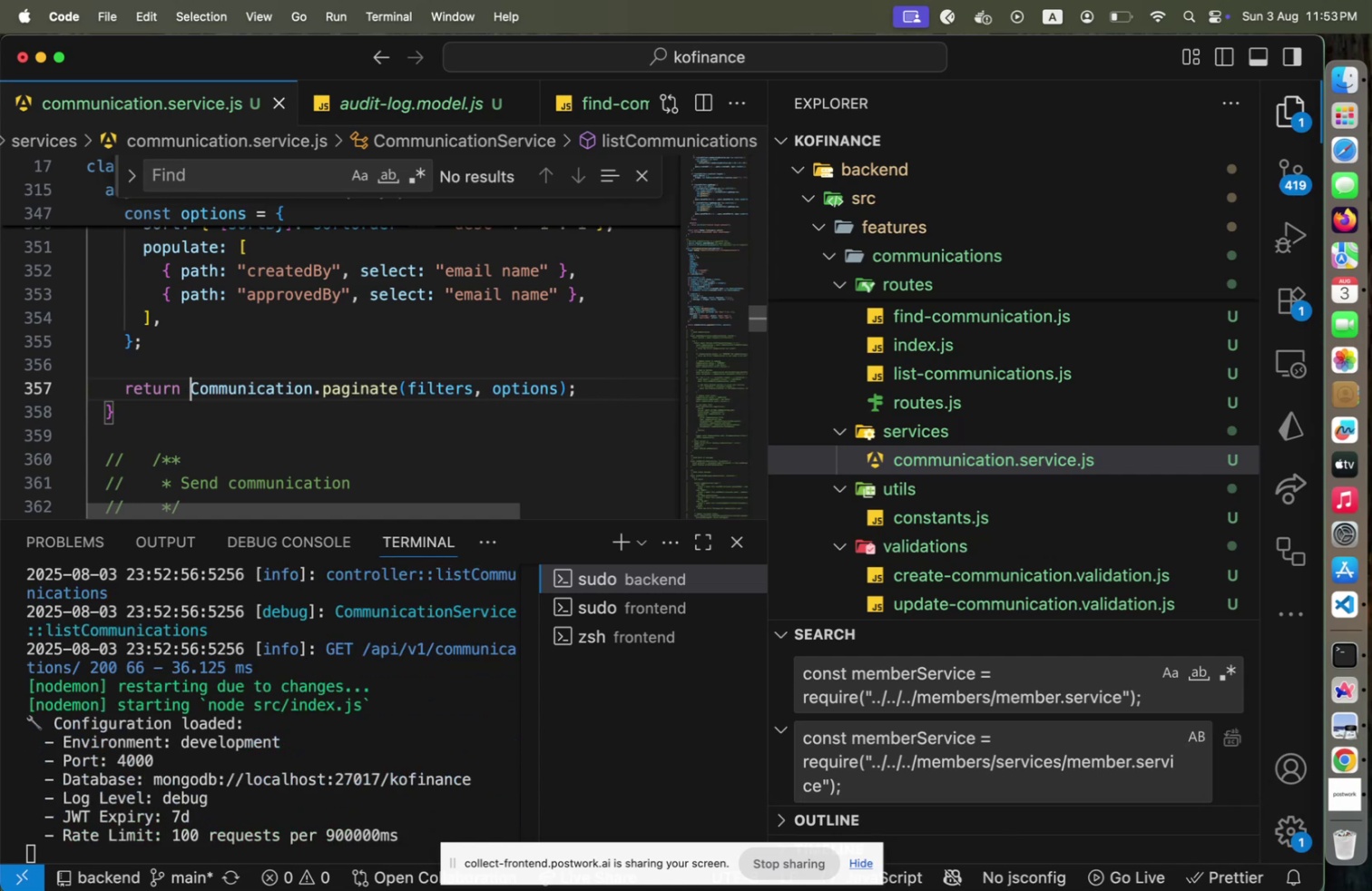 
key(Meta+CommandLeft)
 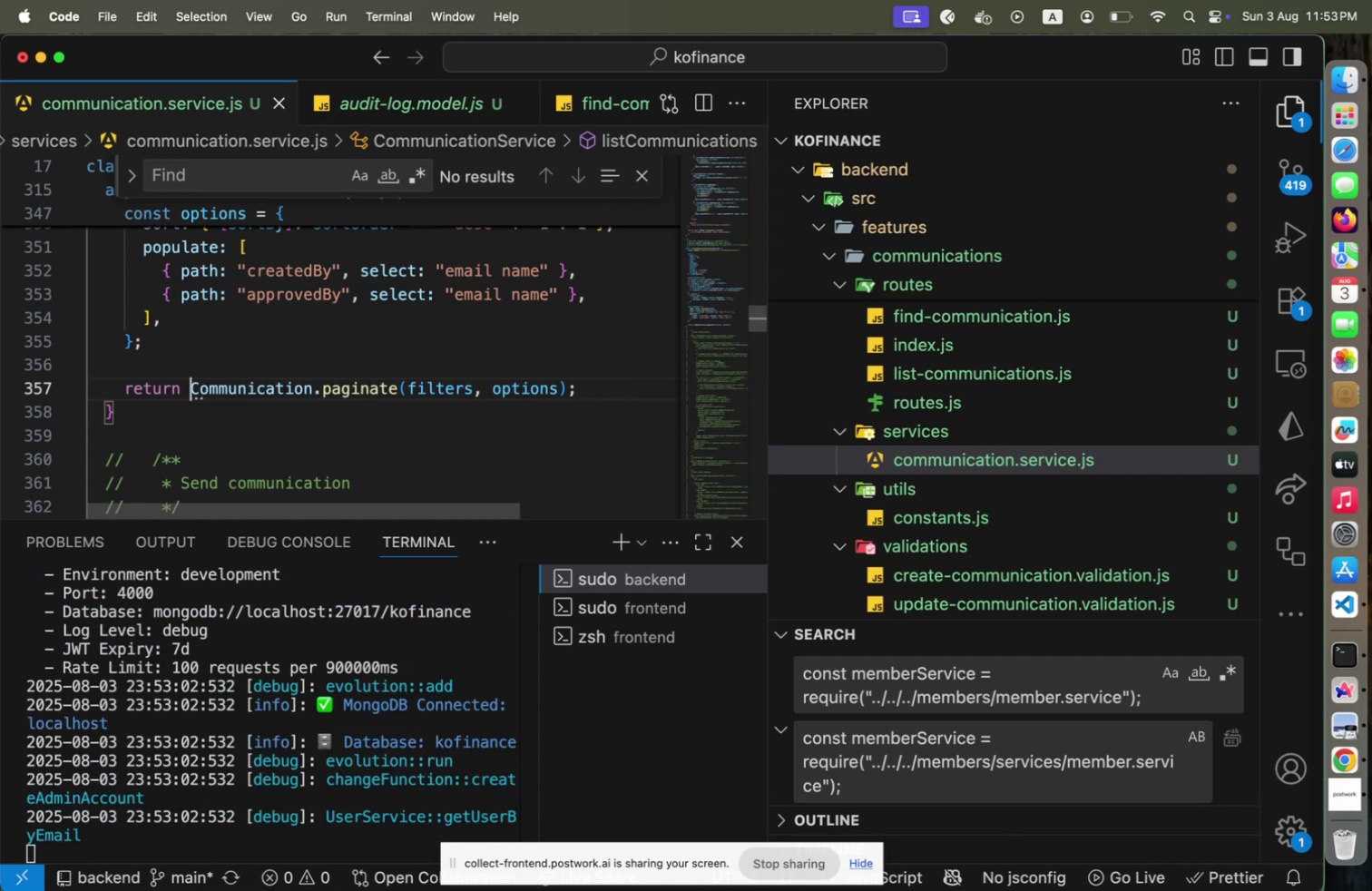 
key(Meta+Tab)
 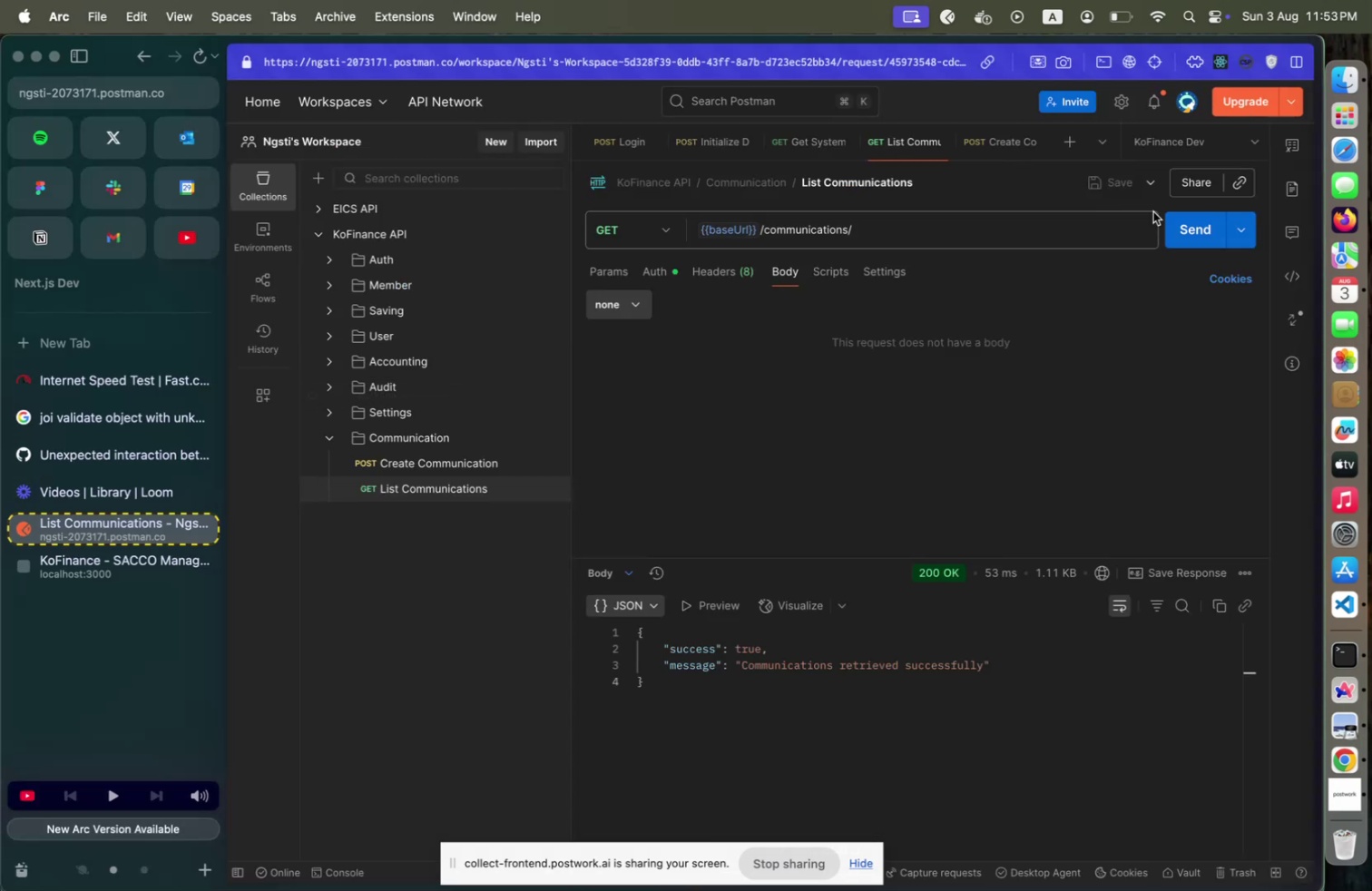 
left_click([1193, 233])
 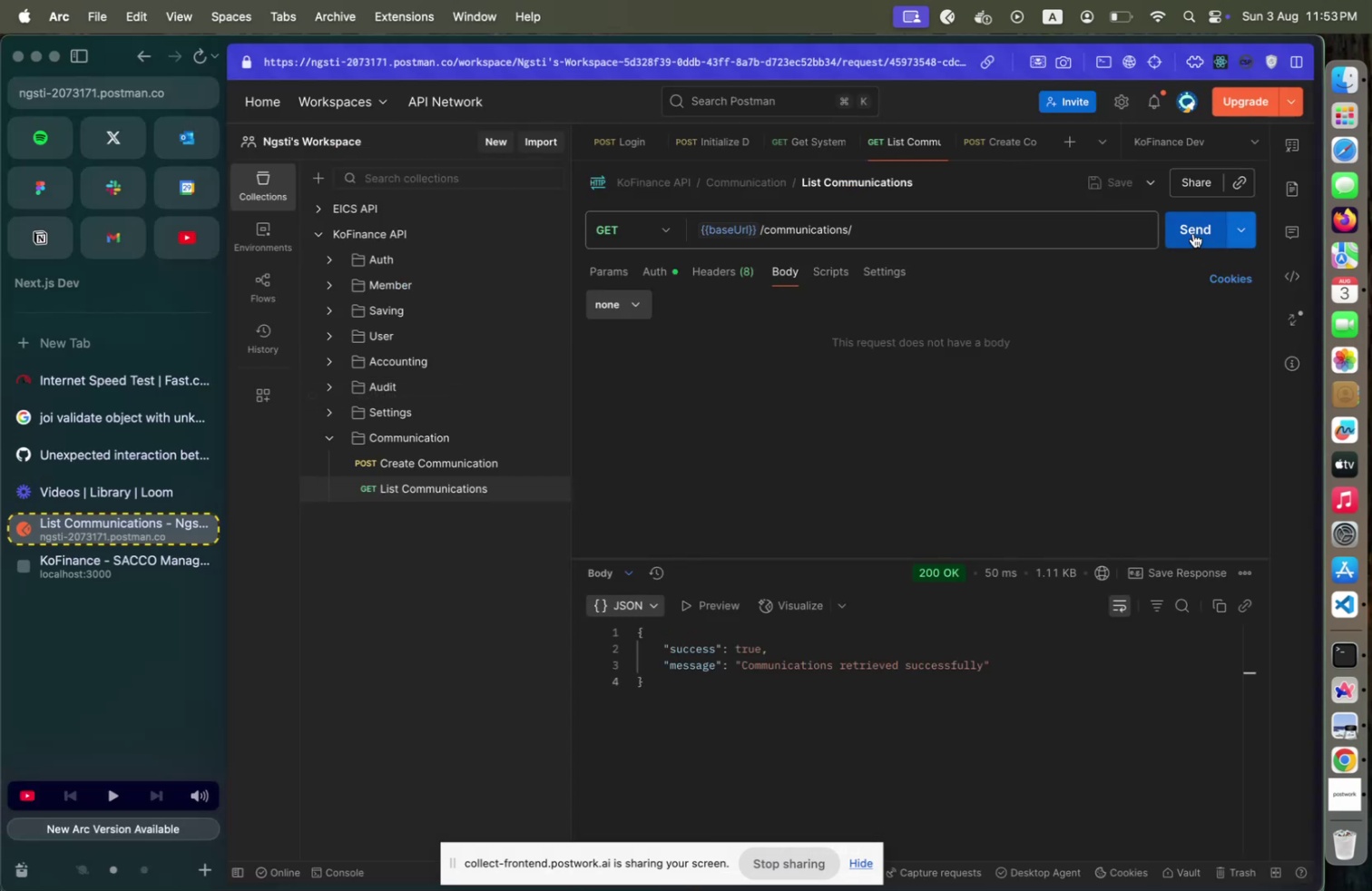 
key(Meta+CommandLeft)
 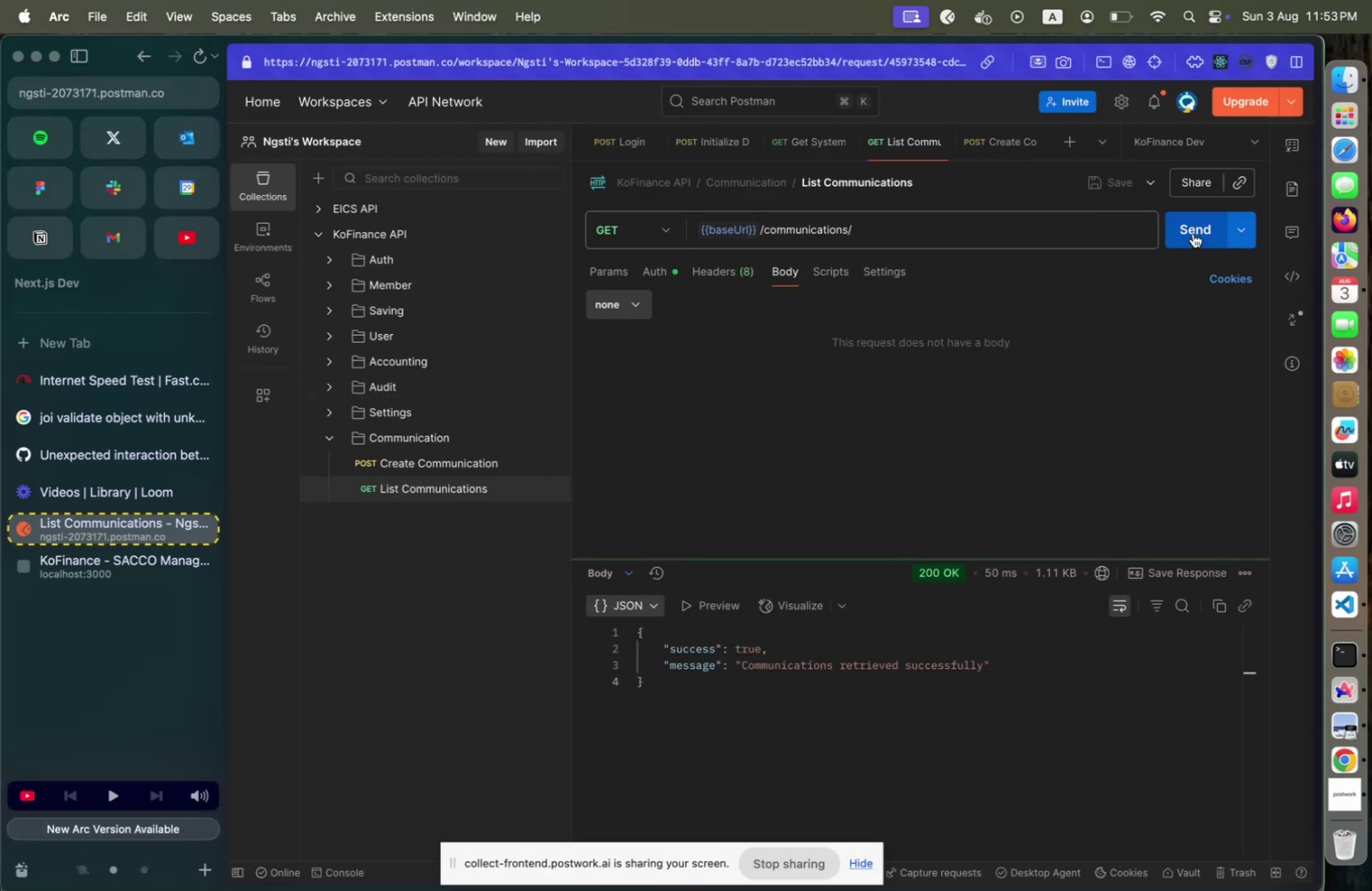 
key(Meta+Tab)
 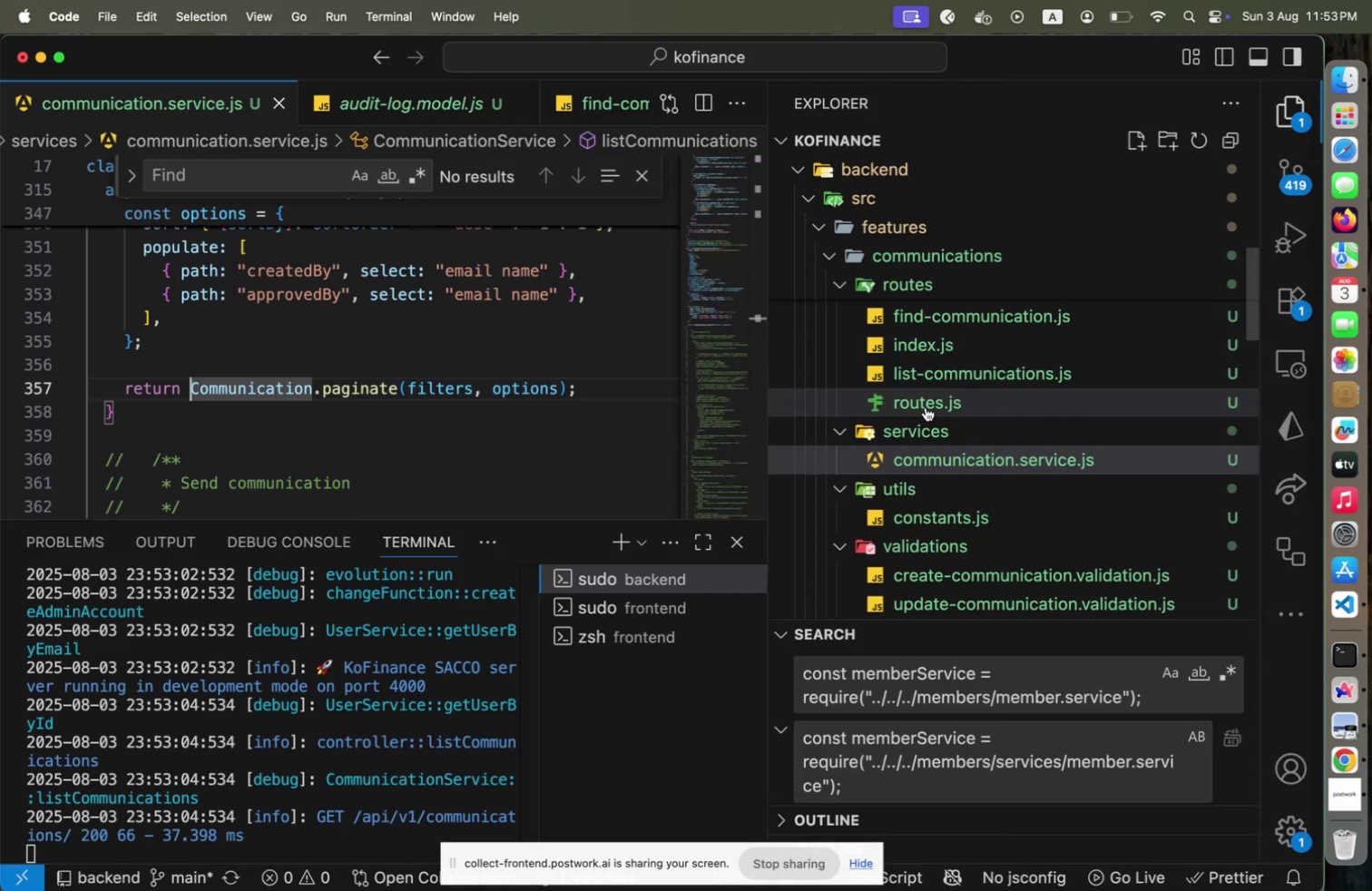 
left_click([956, 383])
 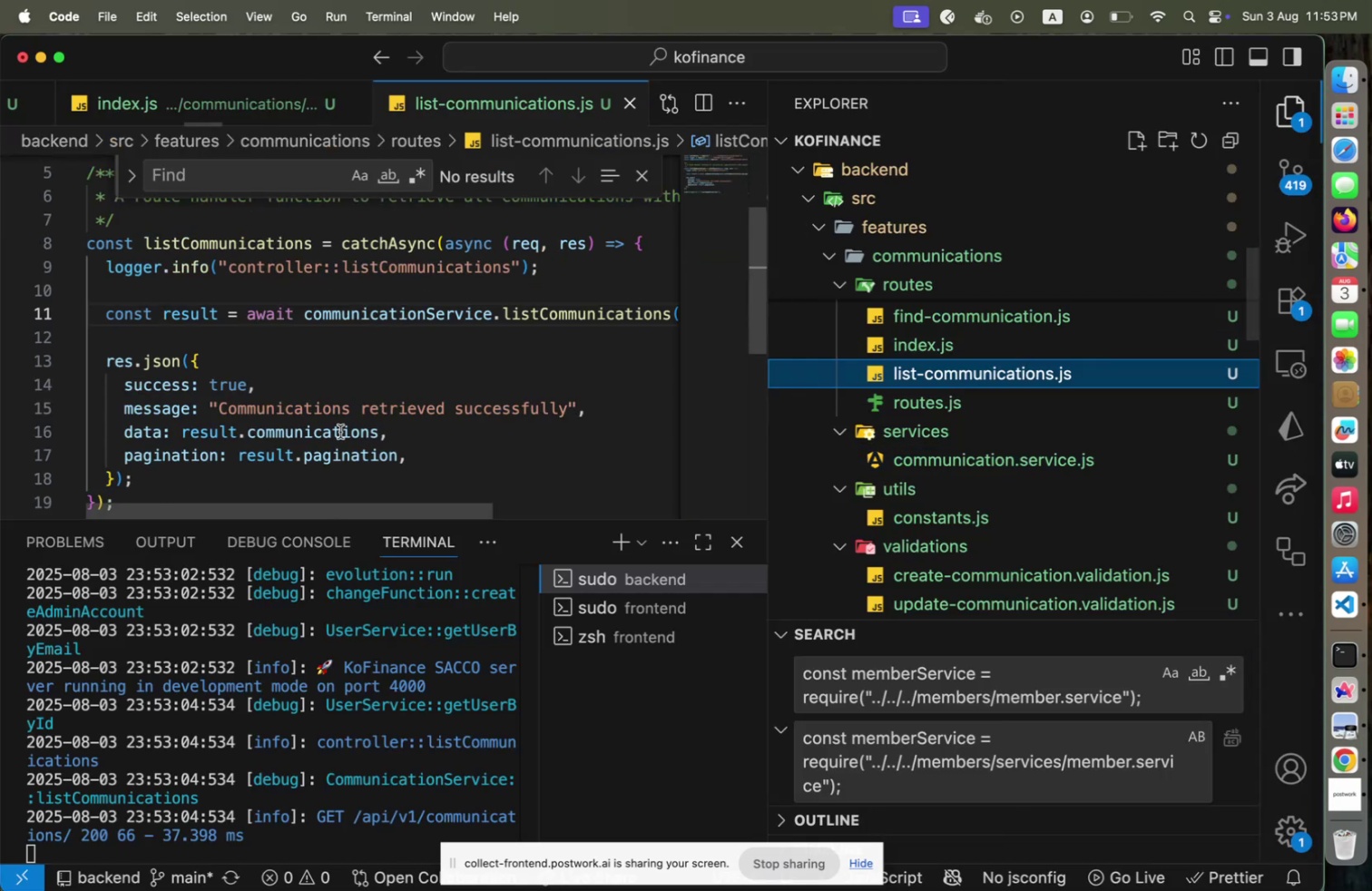 
left_click([296, 457])
 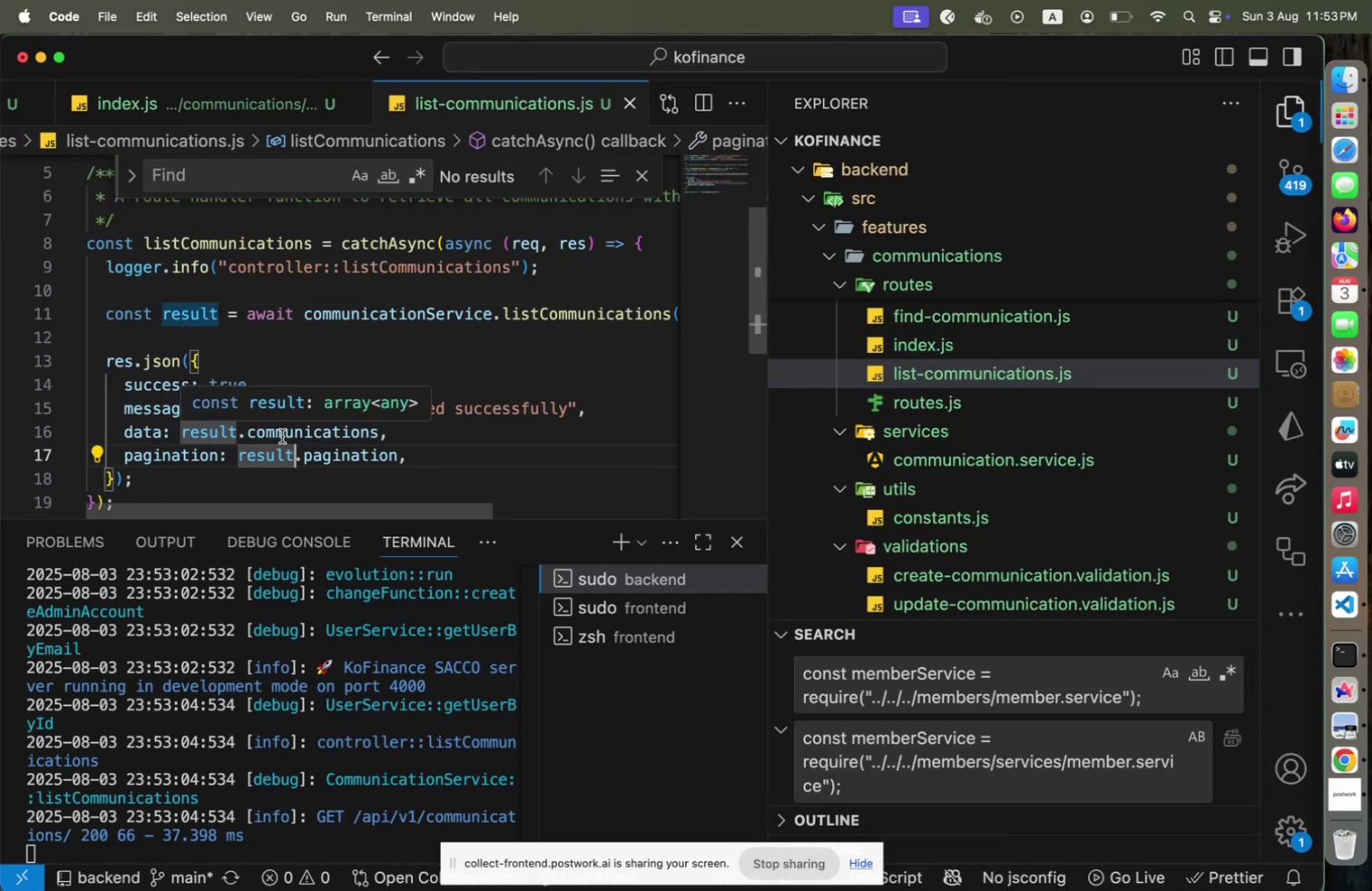 
hold_key(key=CommandLeft, duration=0.87)
 